 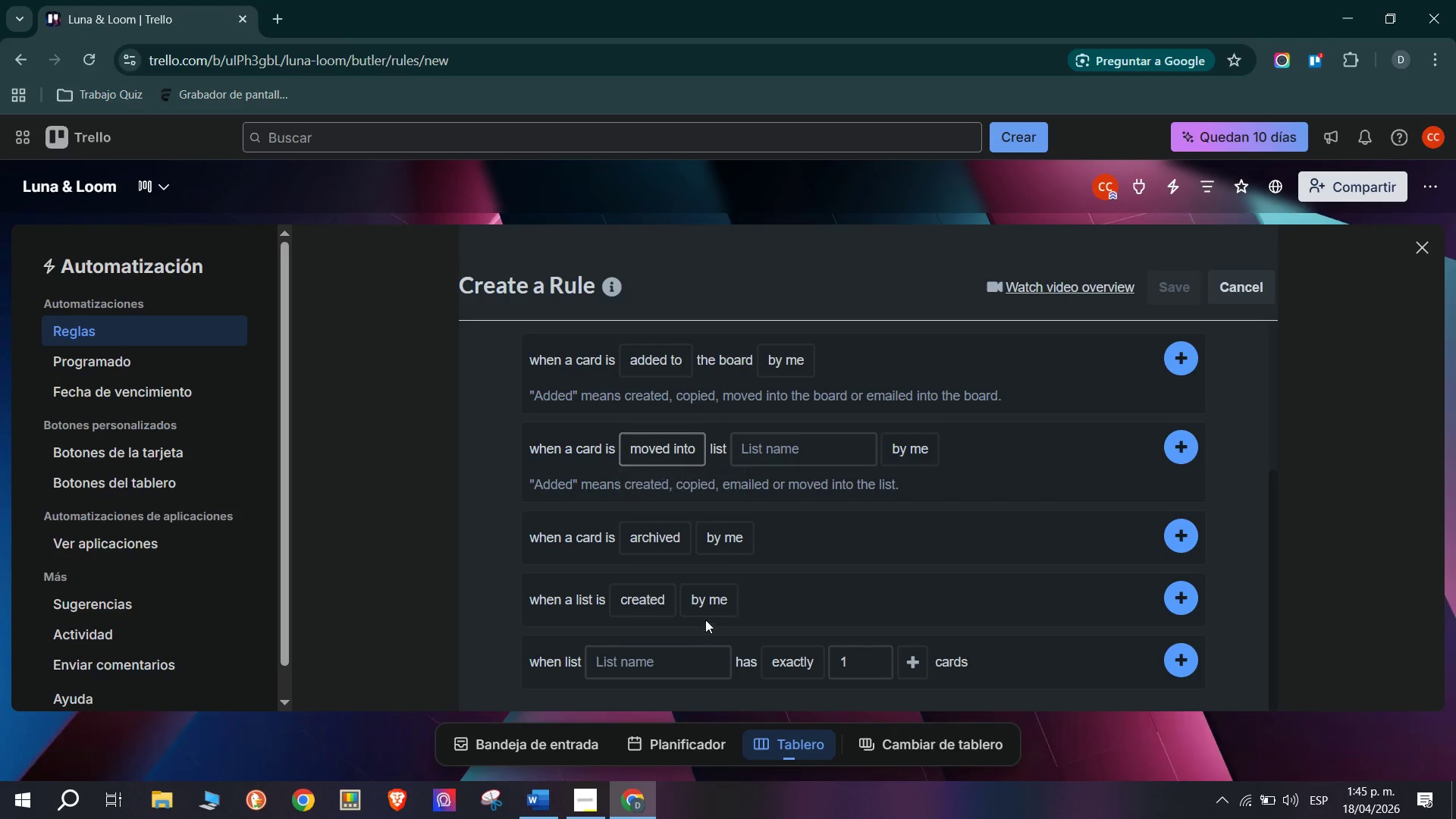 
left_click([789, 443])
 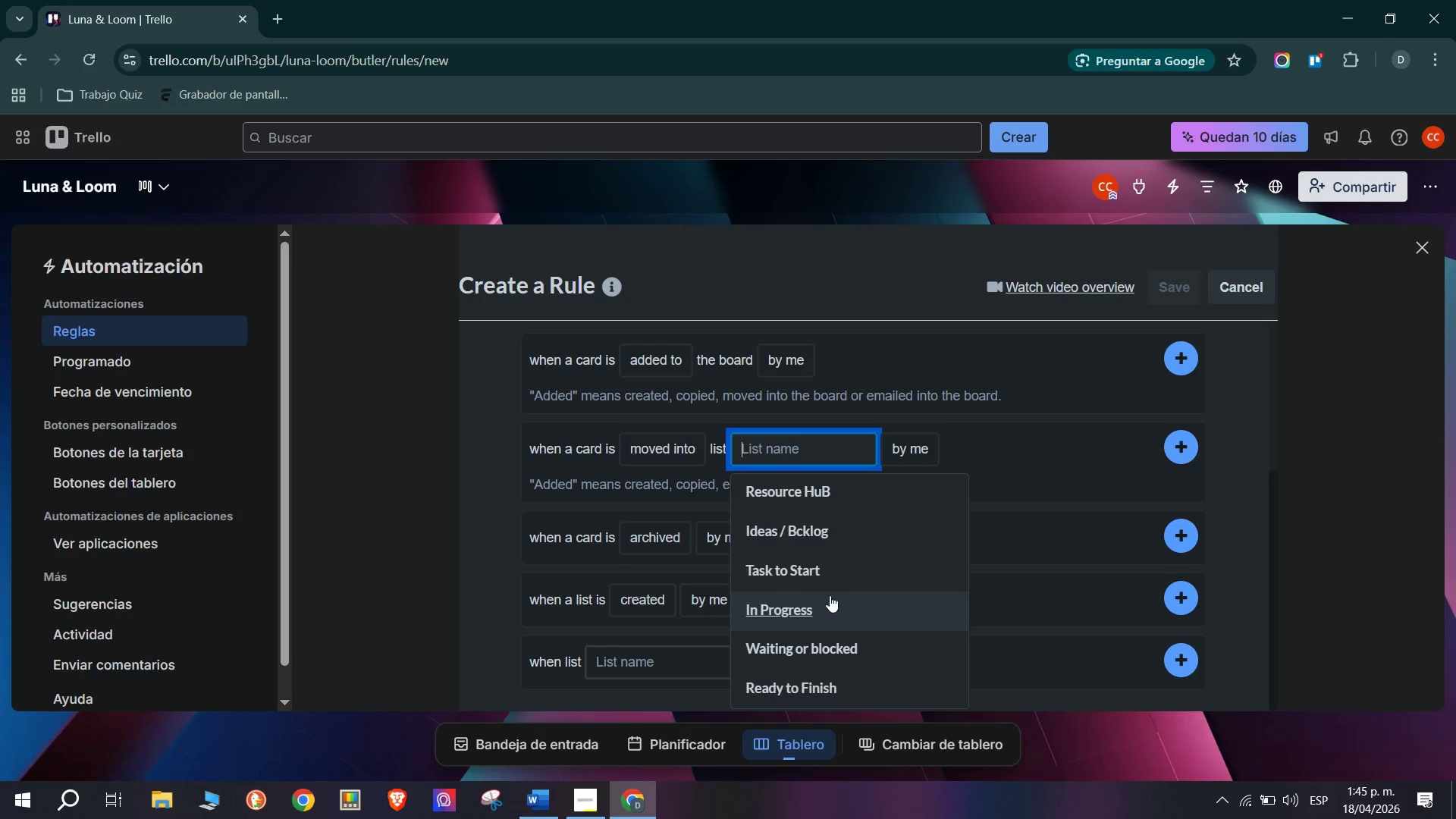 
left_click([842, 578])
 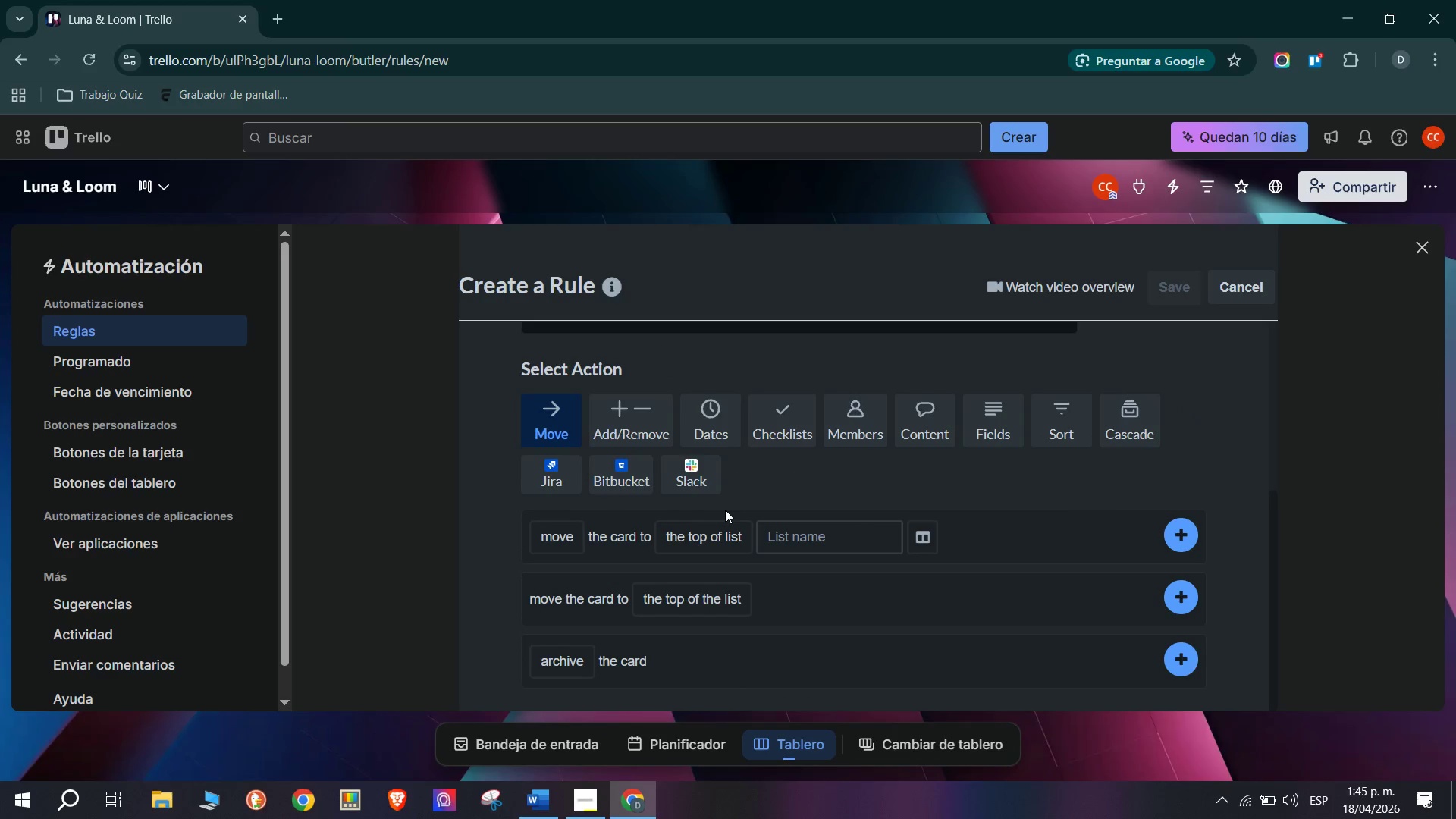 
scroll: coordinate [604, 505], scroll_direction: down, amount: 2.0
 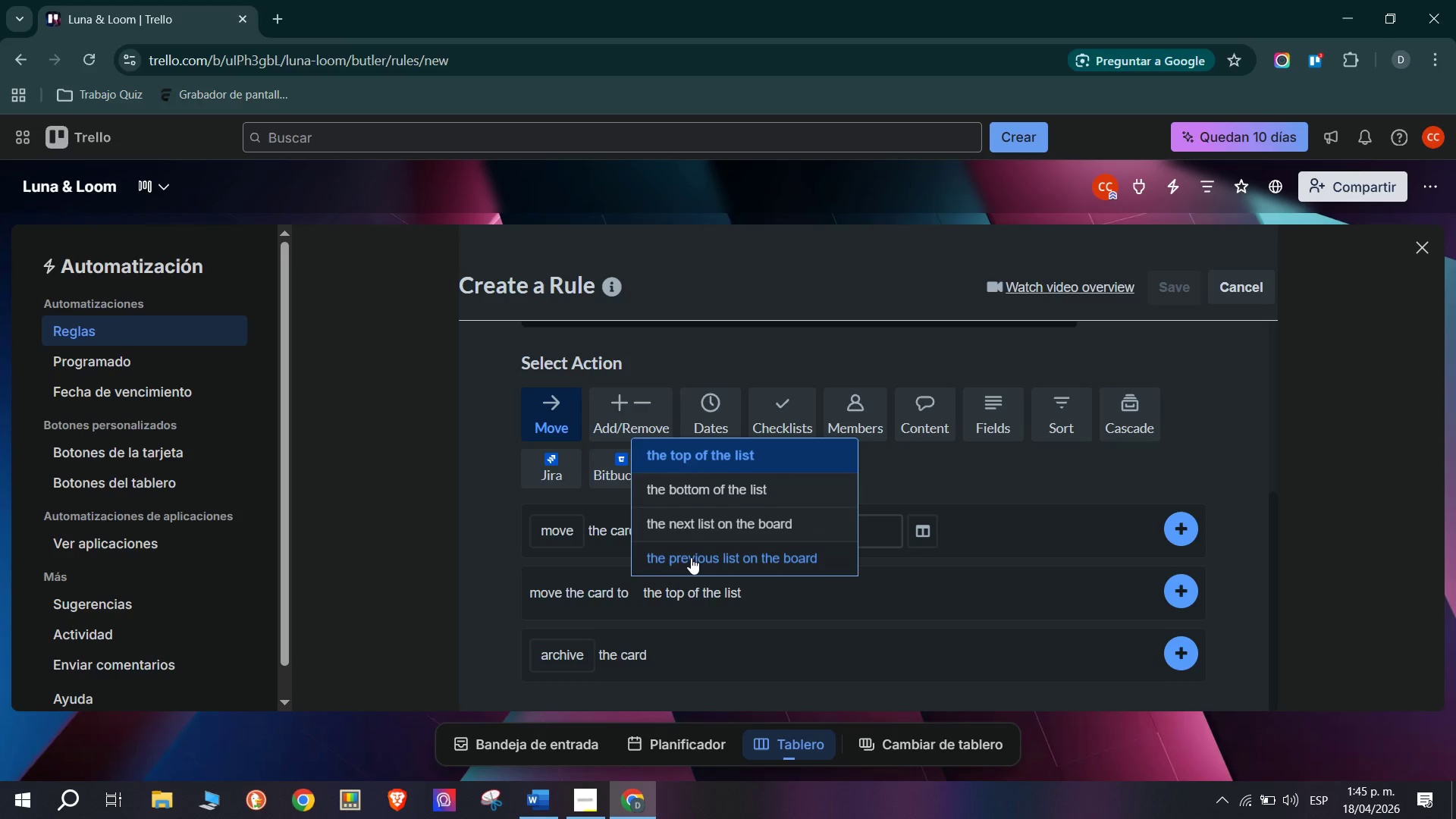 
scroll: coordinate [809, 489], scroll_direction: up, amount: 2.0
 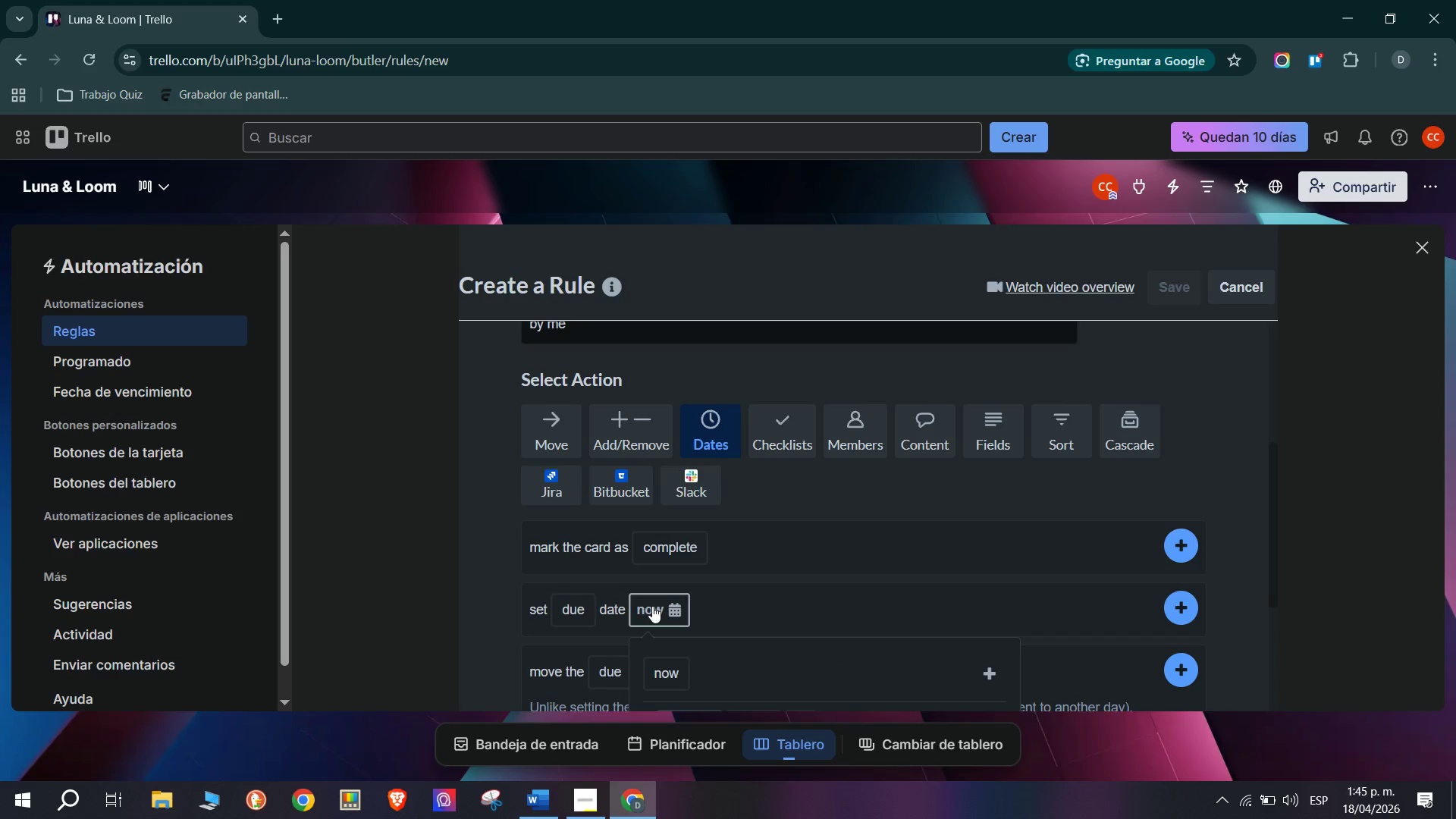 
wait(42.44)
 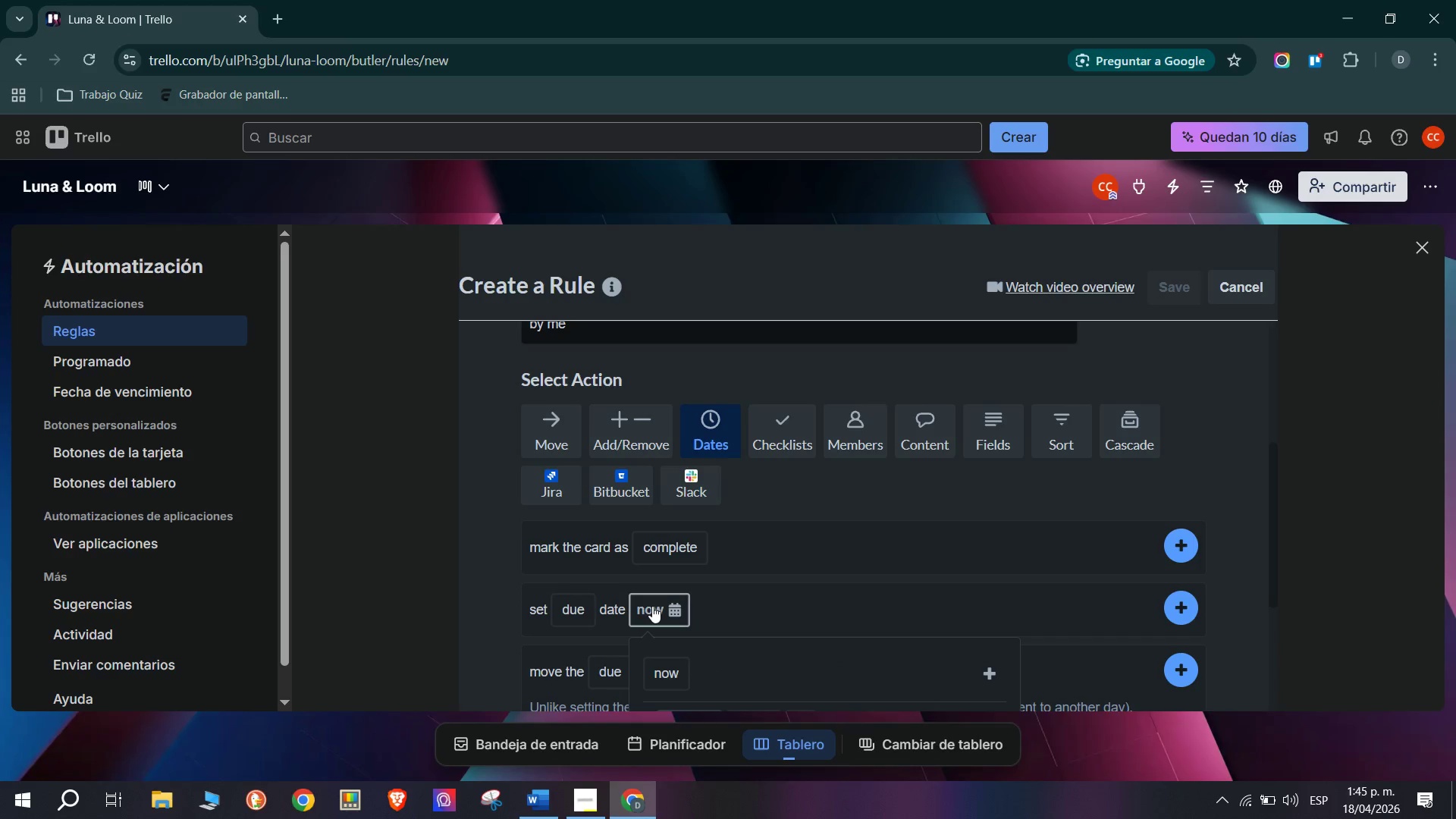 
left_click([1181, 613])
 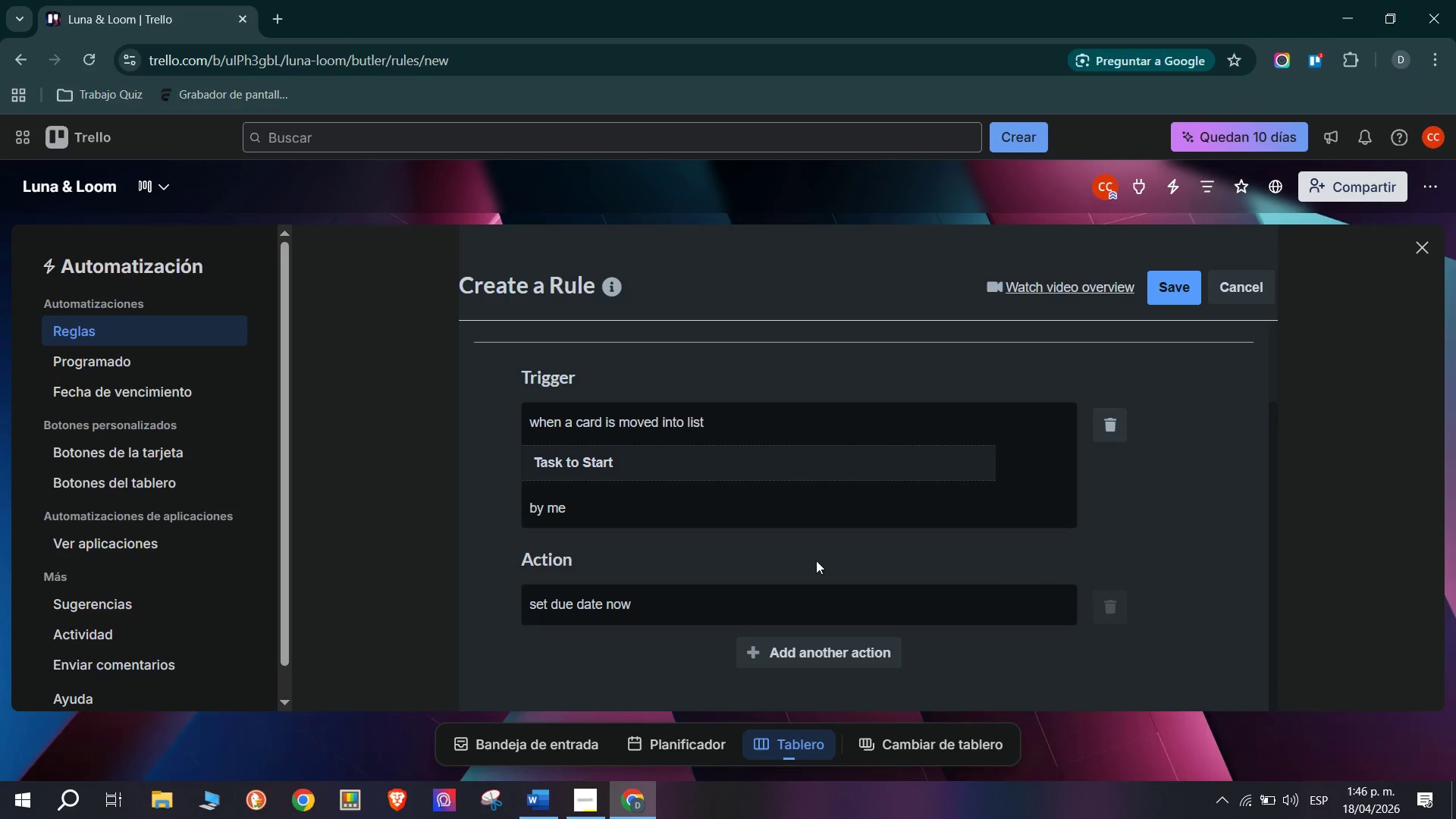 
scroll: coordinate [932, 666], scroll_direction: down, amount: 3.0
 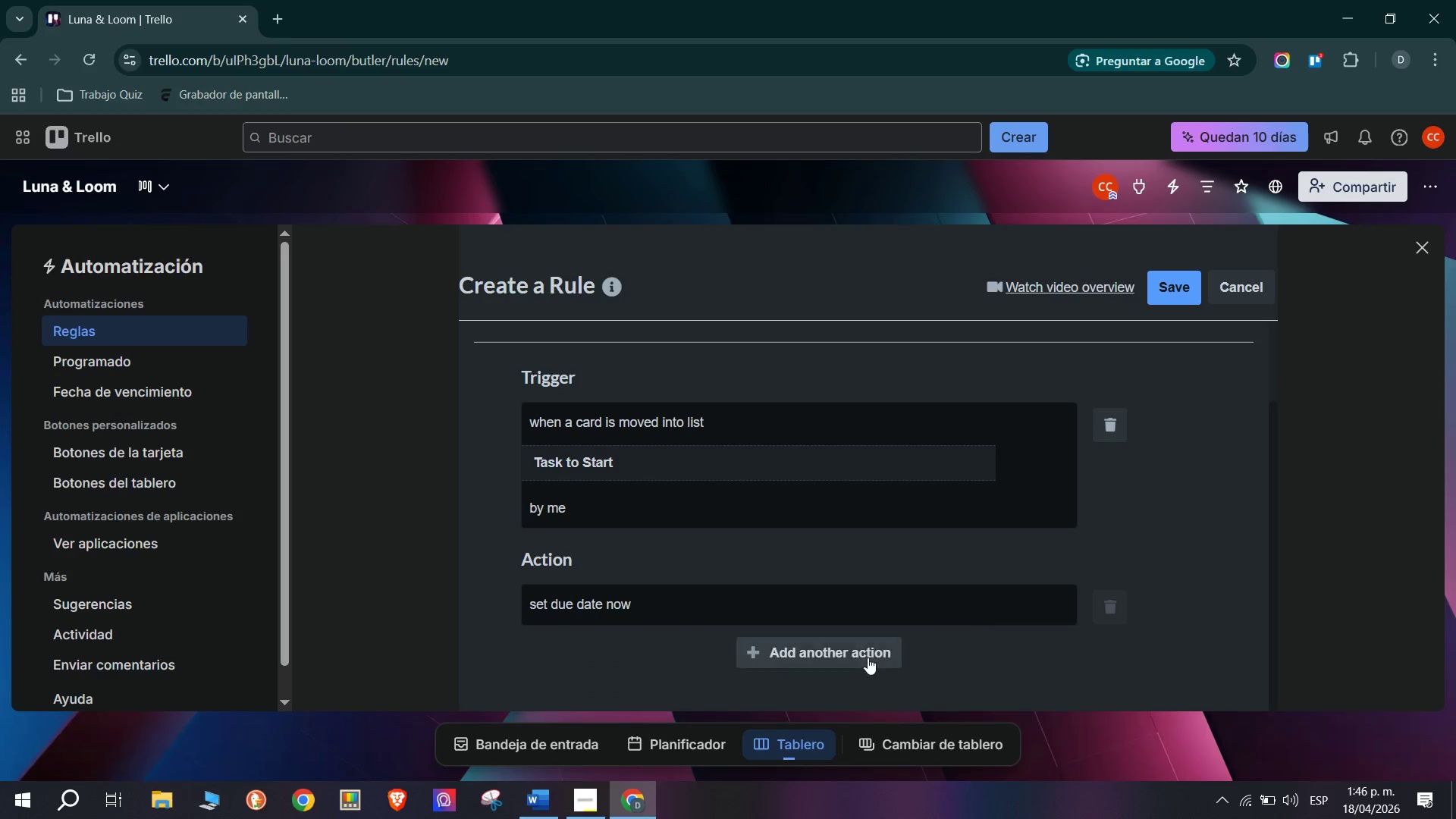 
left_click([868, 654])
 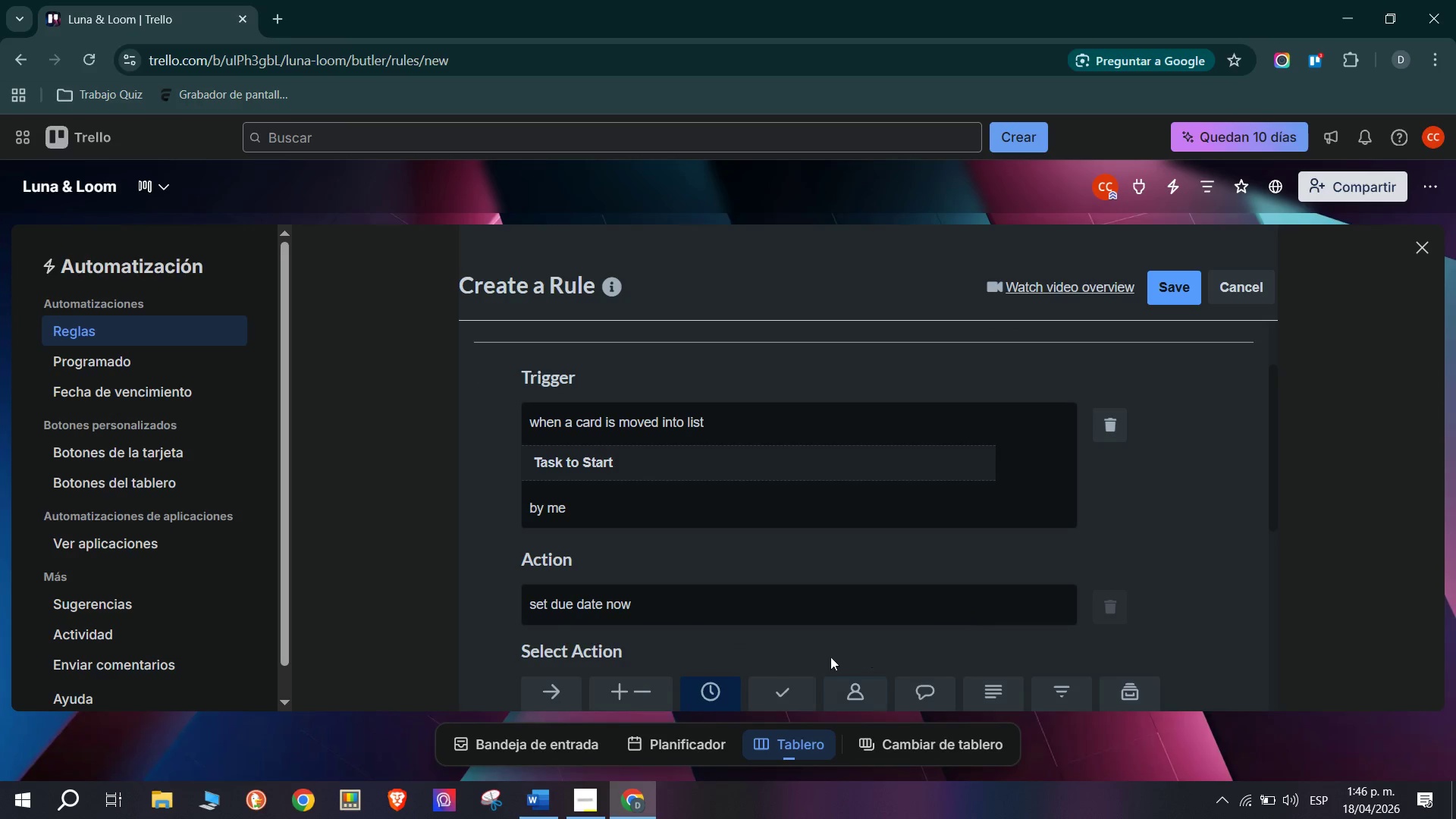 
scroll: coordinate [786, 648], scroll_direction: down, amount: 2.0
 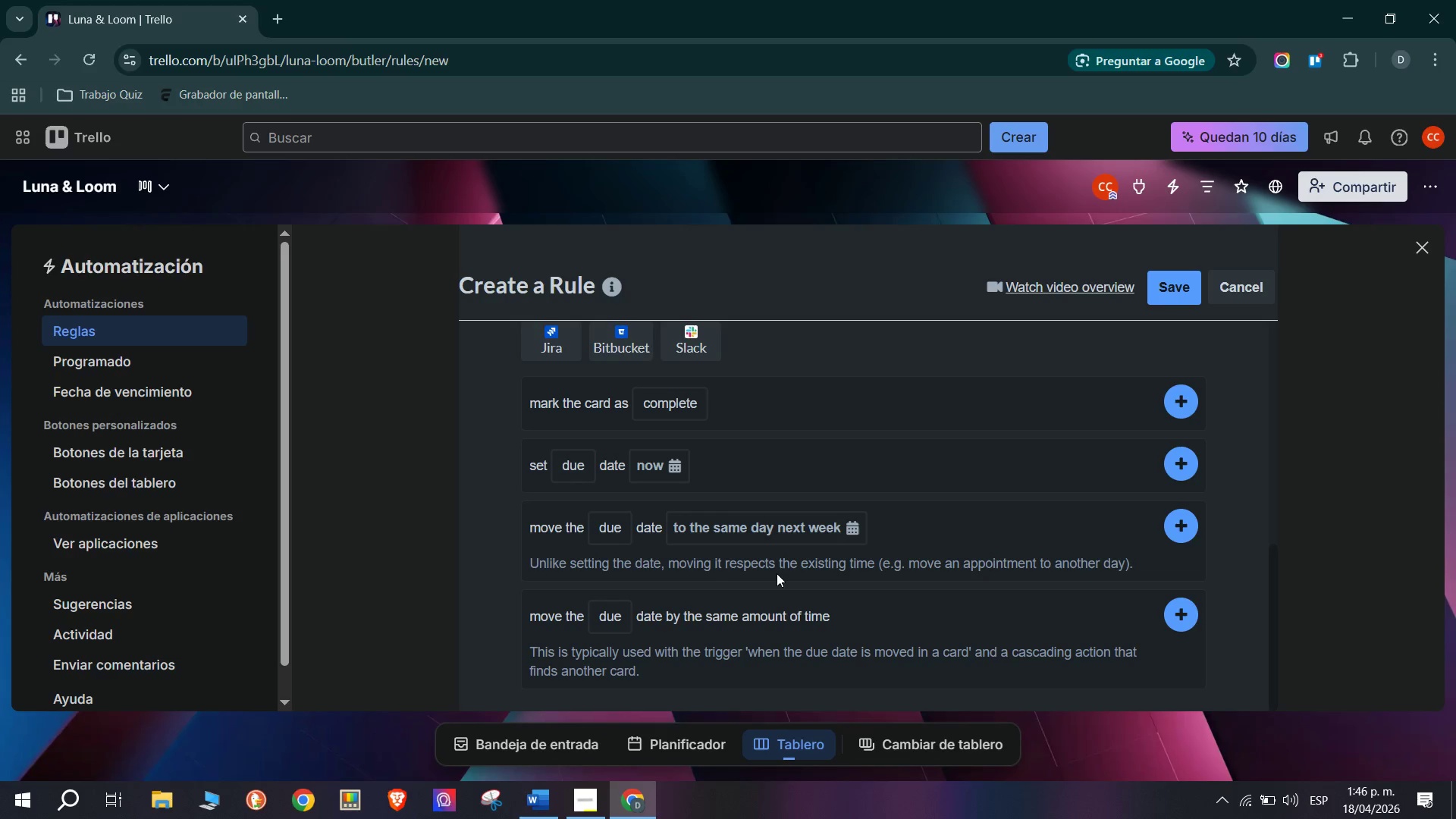 
wait(12.92)
 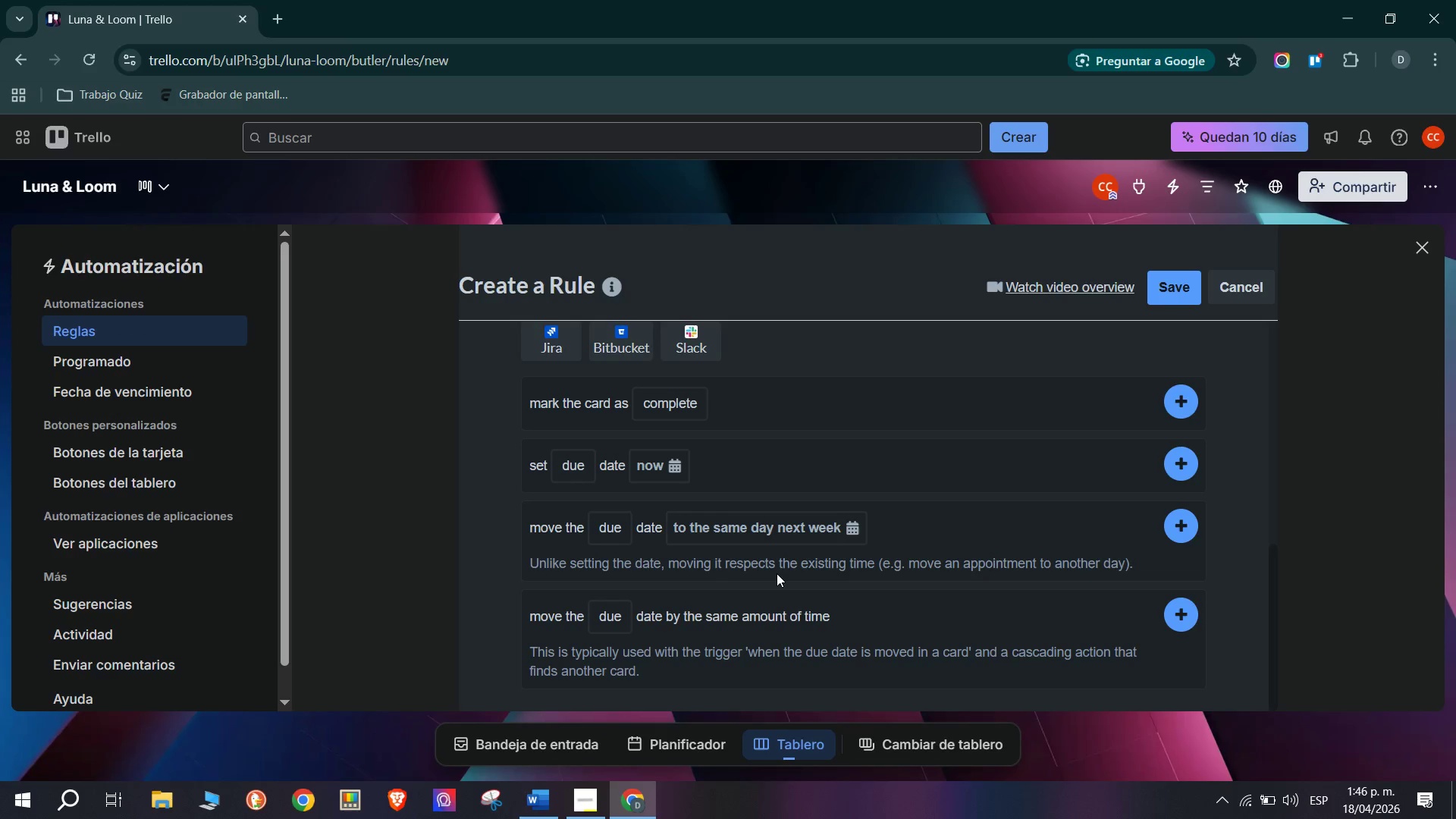 
scroll: coordinate [878, 638], scroll_direction: down, amount: 2.0
 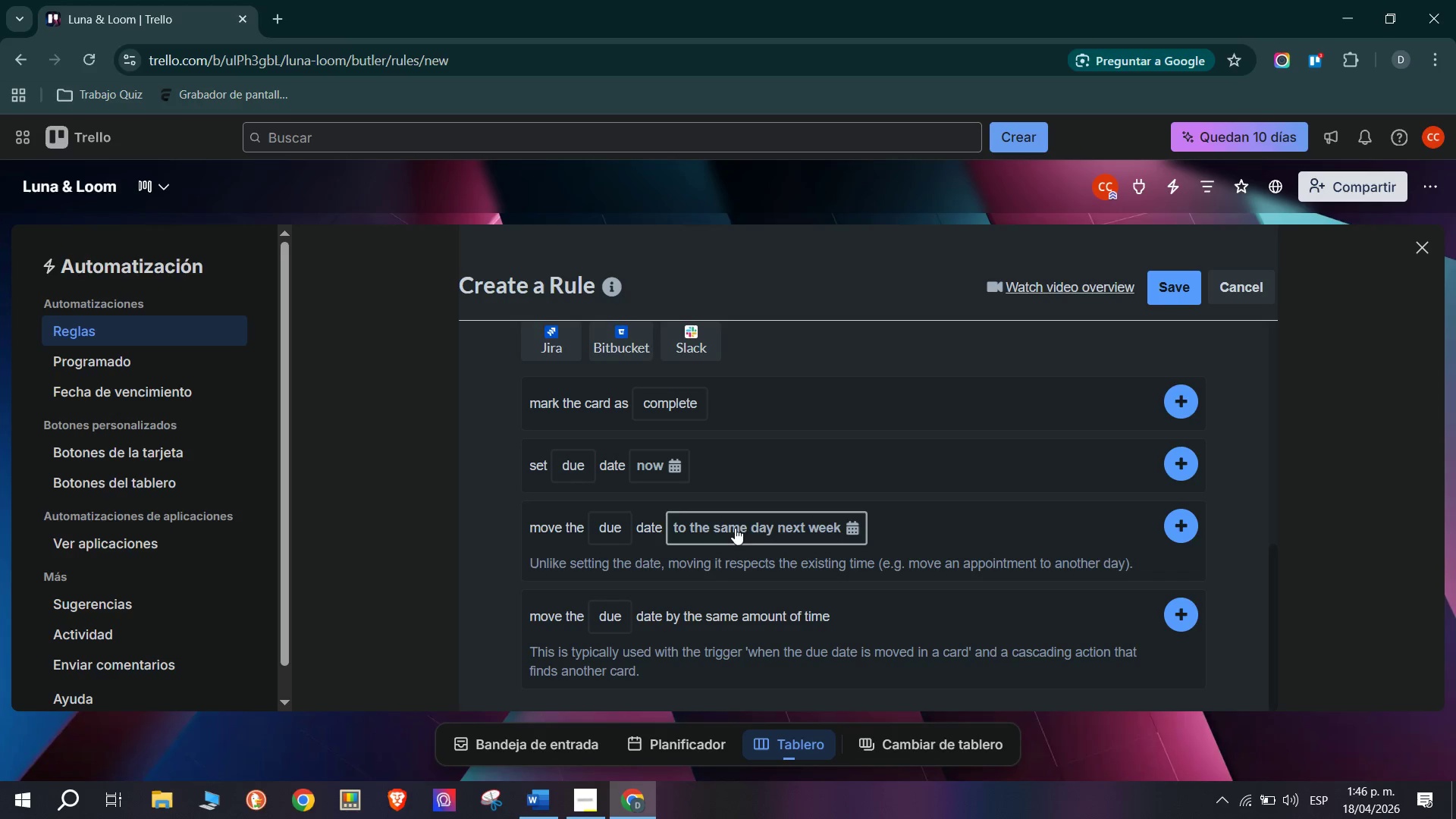 
scroll: coordinate [770, 481], scroll_direction: up, amount: 1.0
 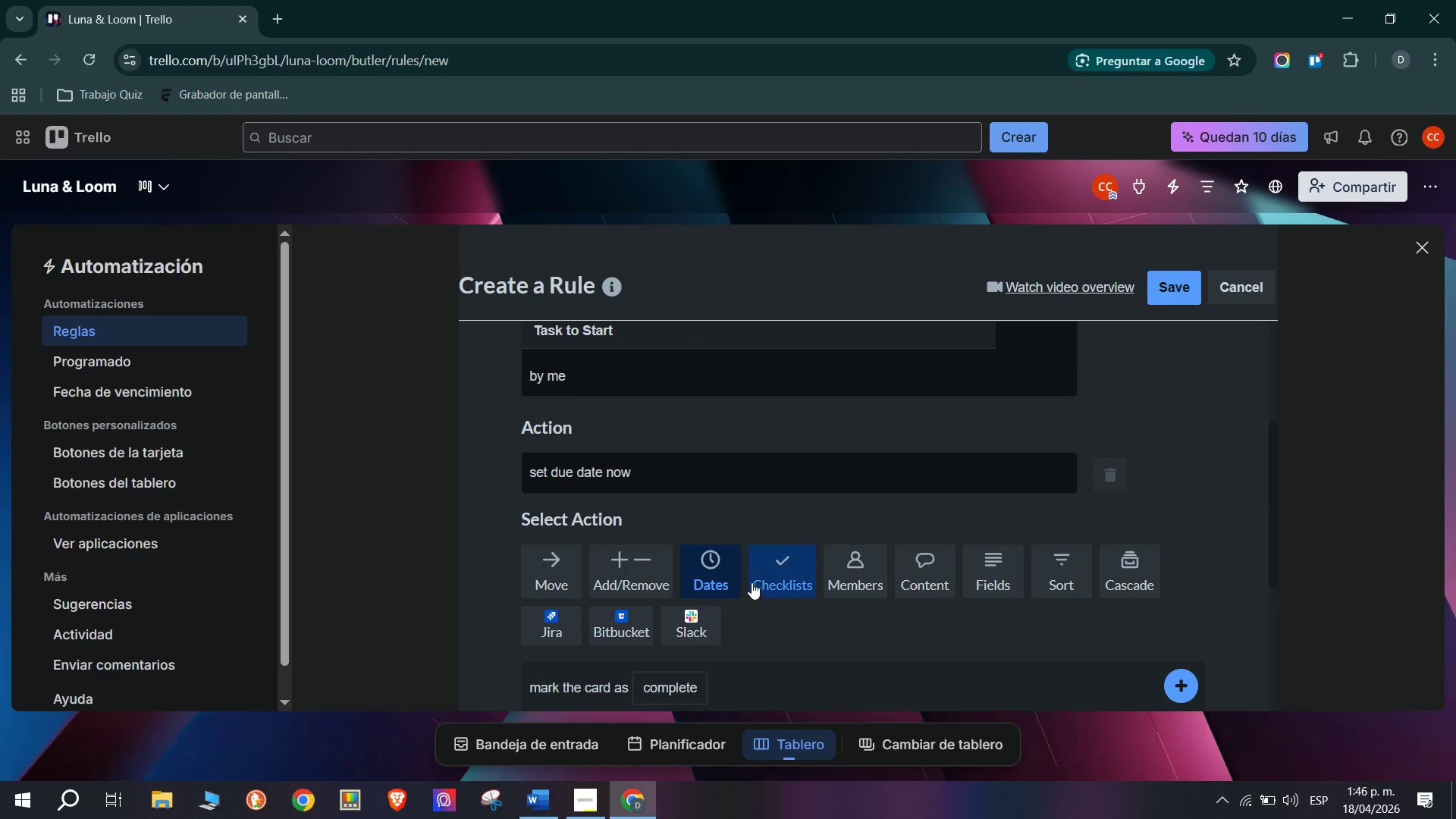 
scroll: coordinate [716, 570], scroll_direction: down, amount: 1.0
 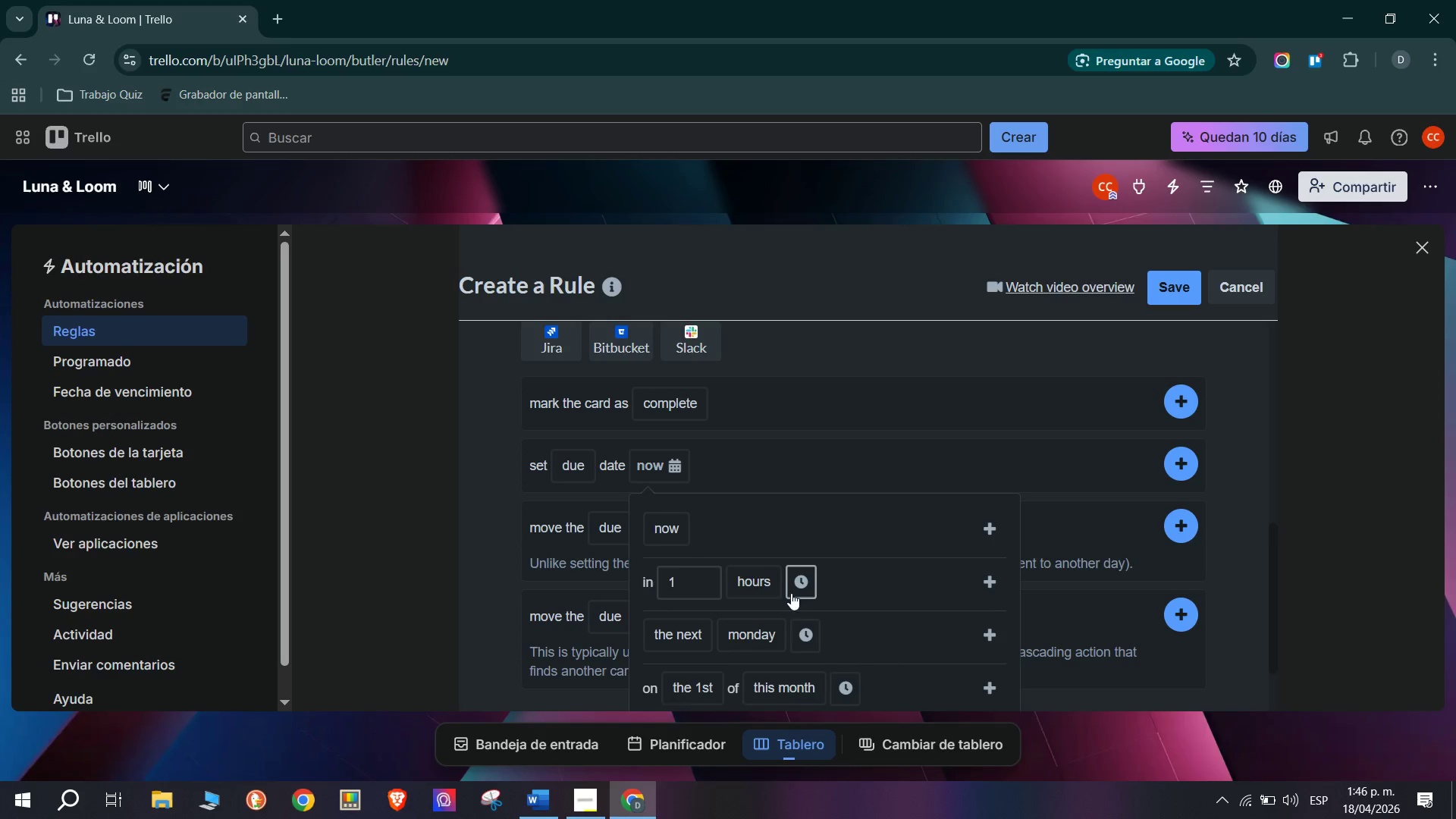 
wait(7.68)
 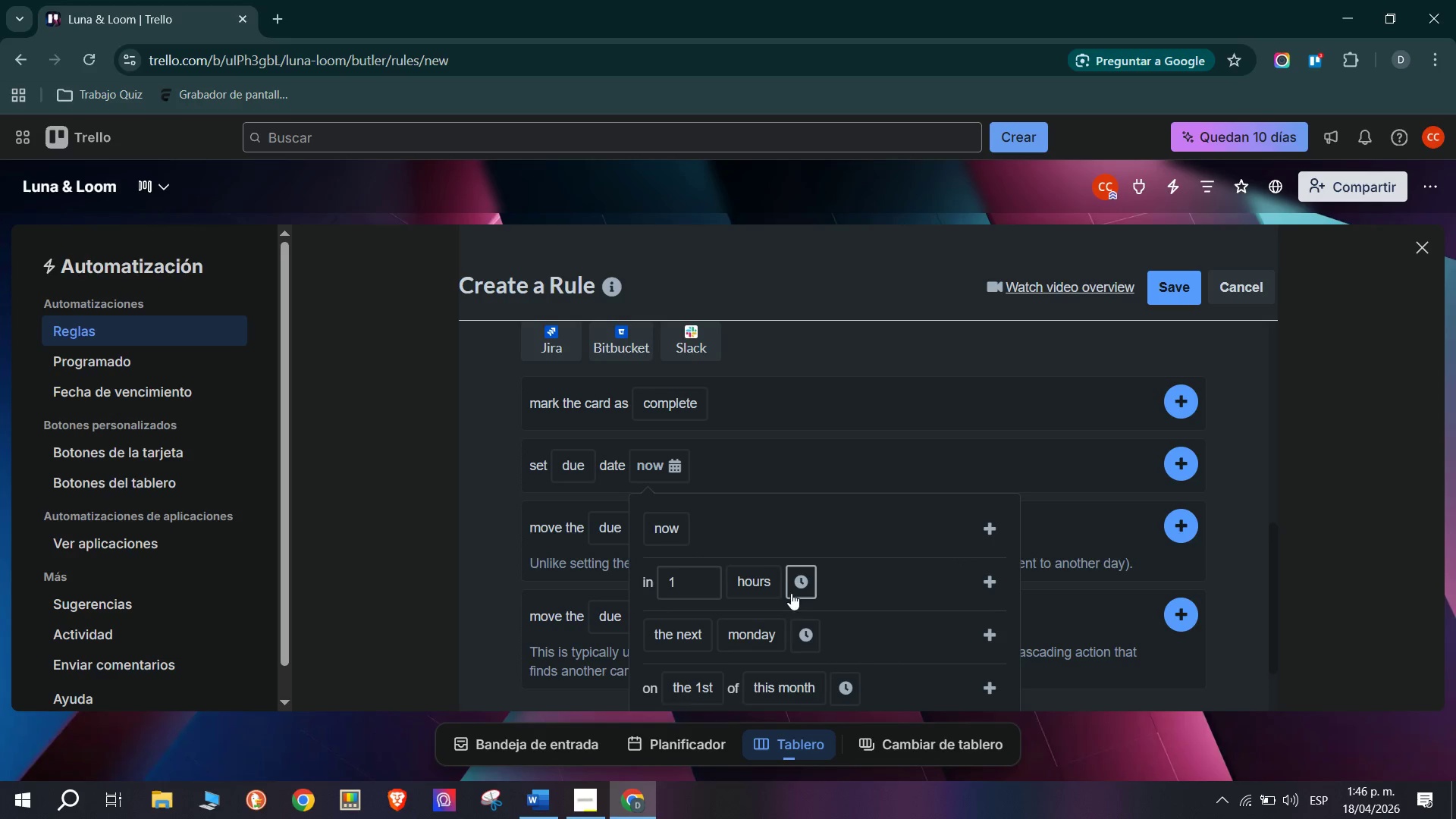 
scroll: coordinate [938, 483], scroll_direction: down, amount: 5.0
 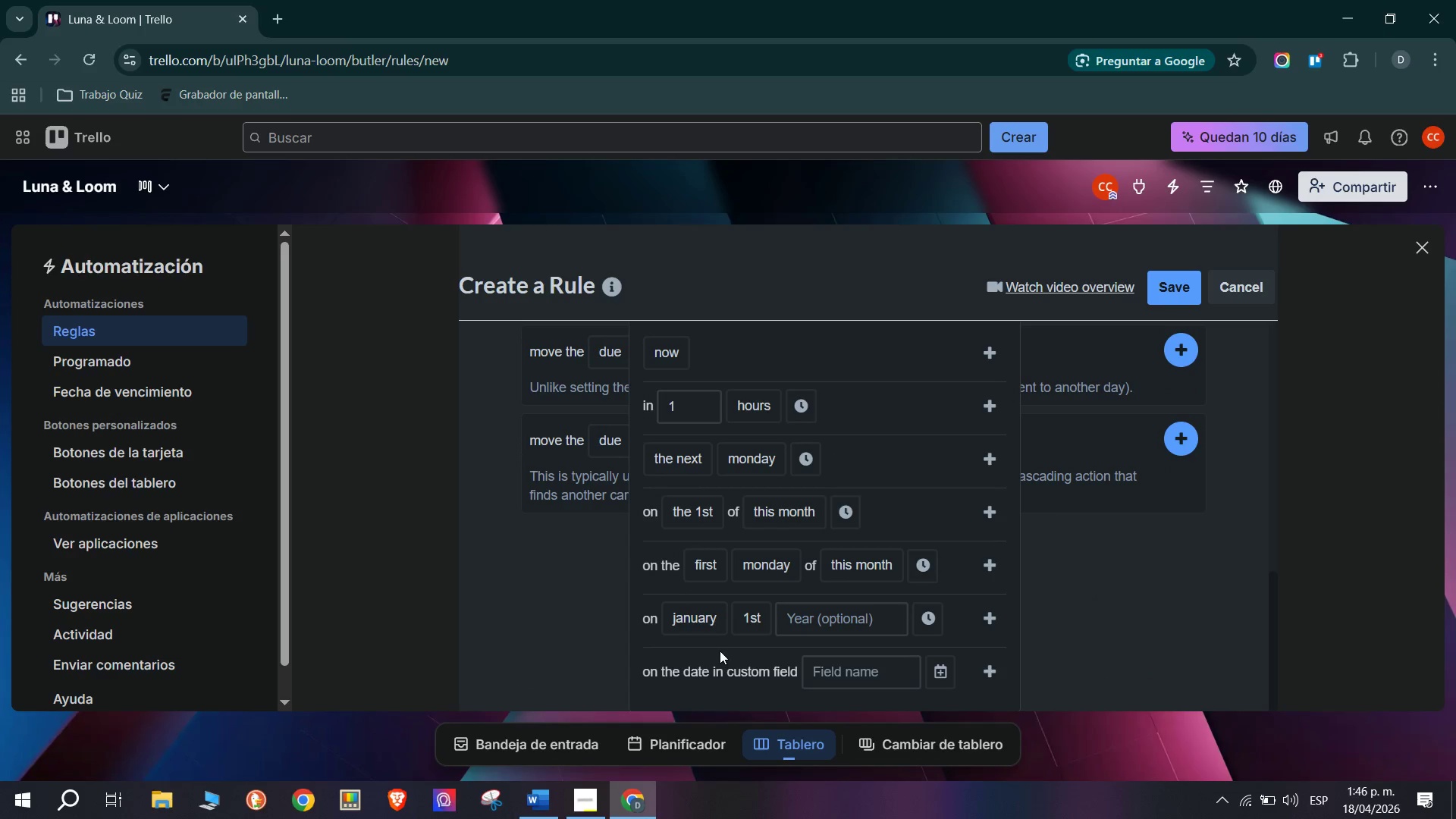 
scroll: coordinate [903, 500], scroll_direction: up, amount: 1.0
 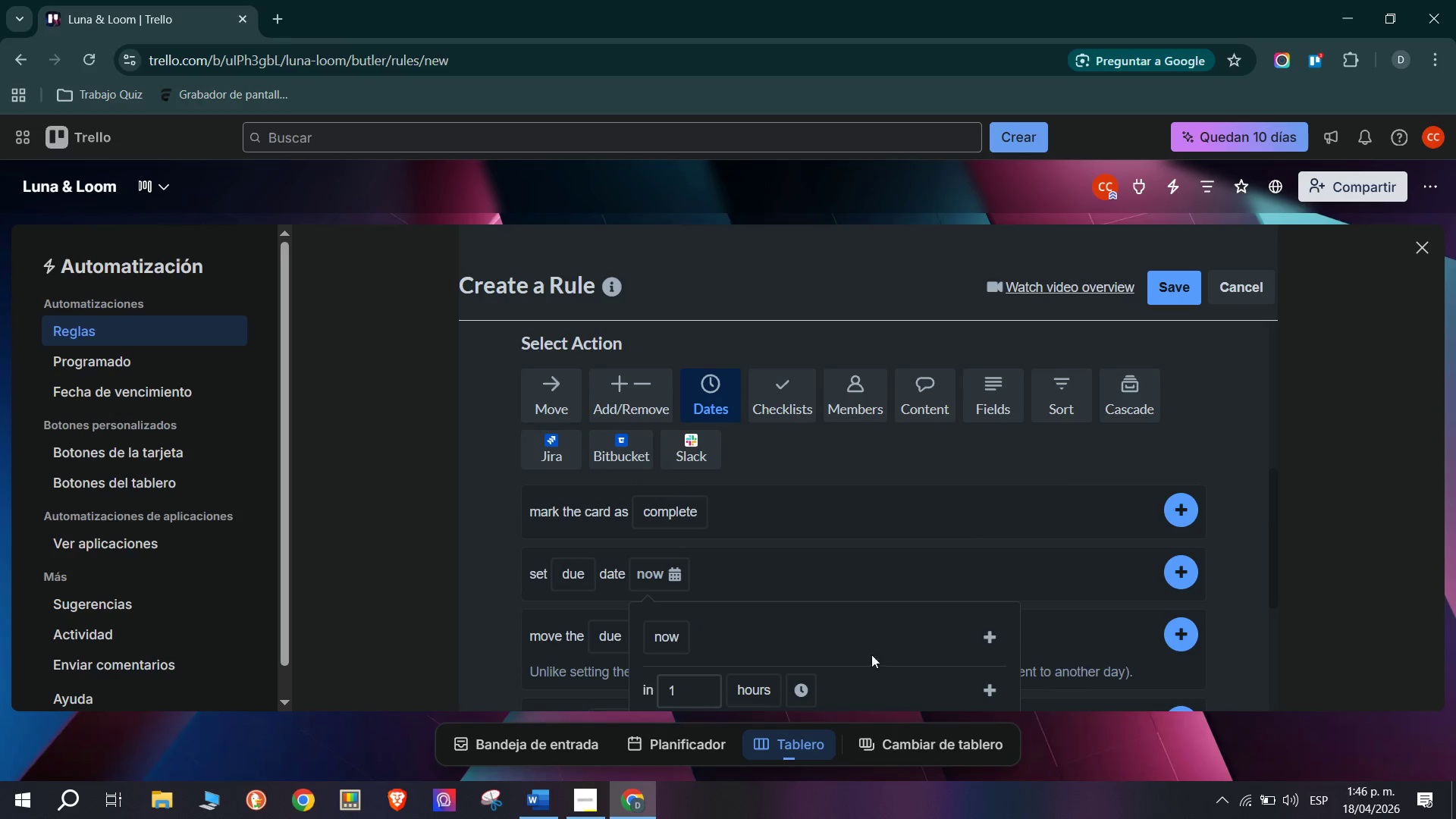 
scroll: coordinate [888, 667], scroll_direction: down, amount: 1.0
 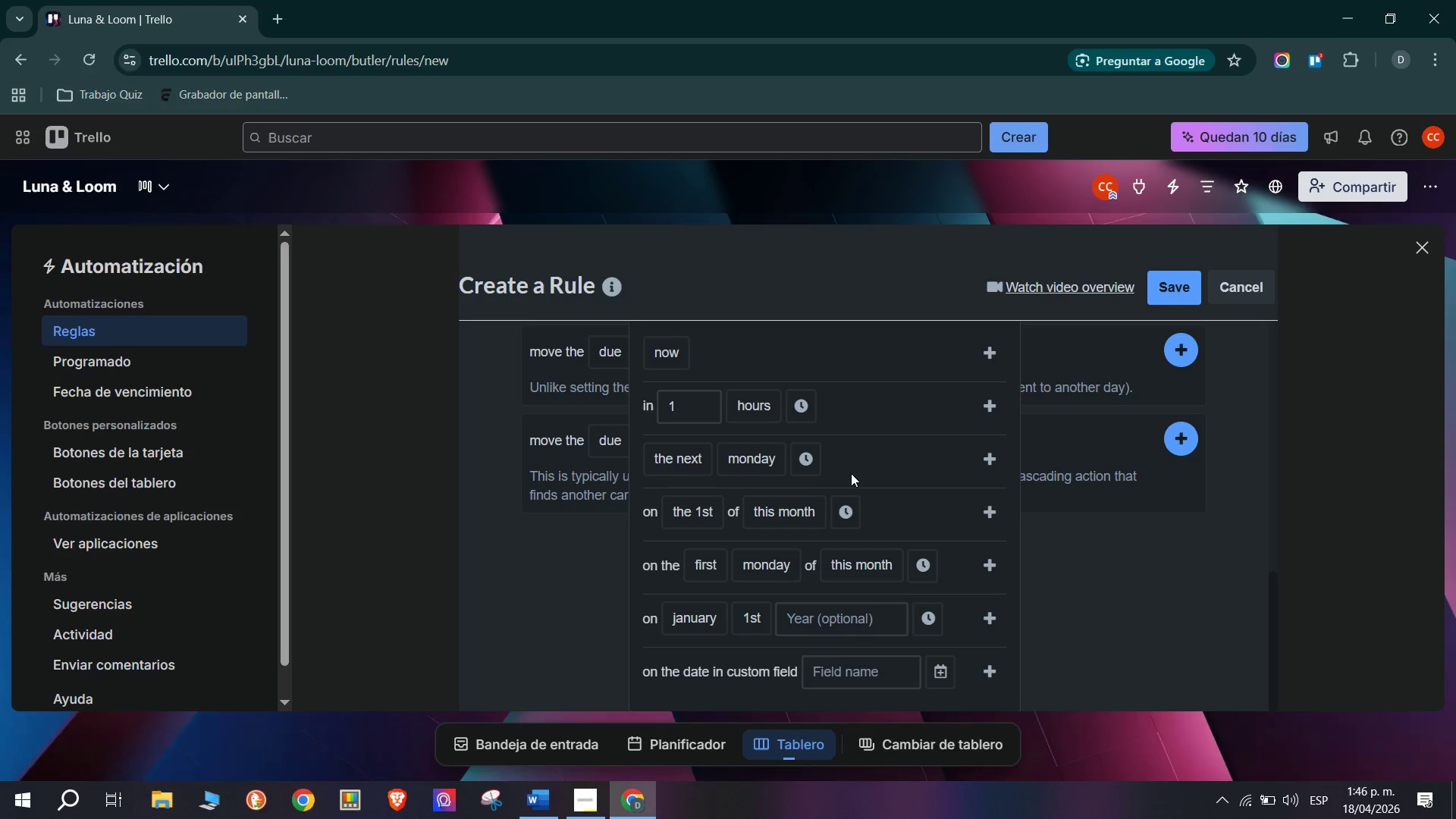 
wait(22.46)
 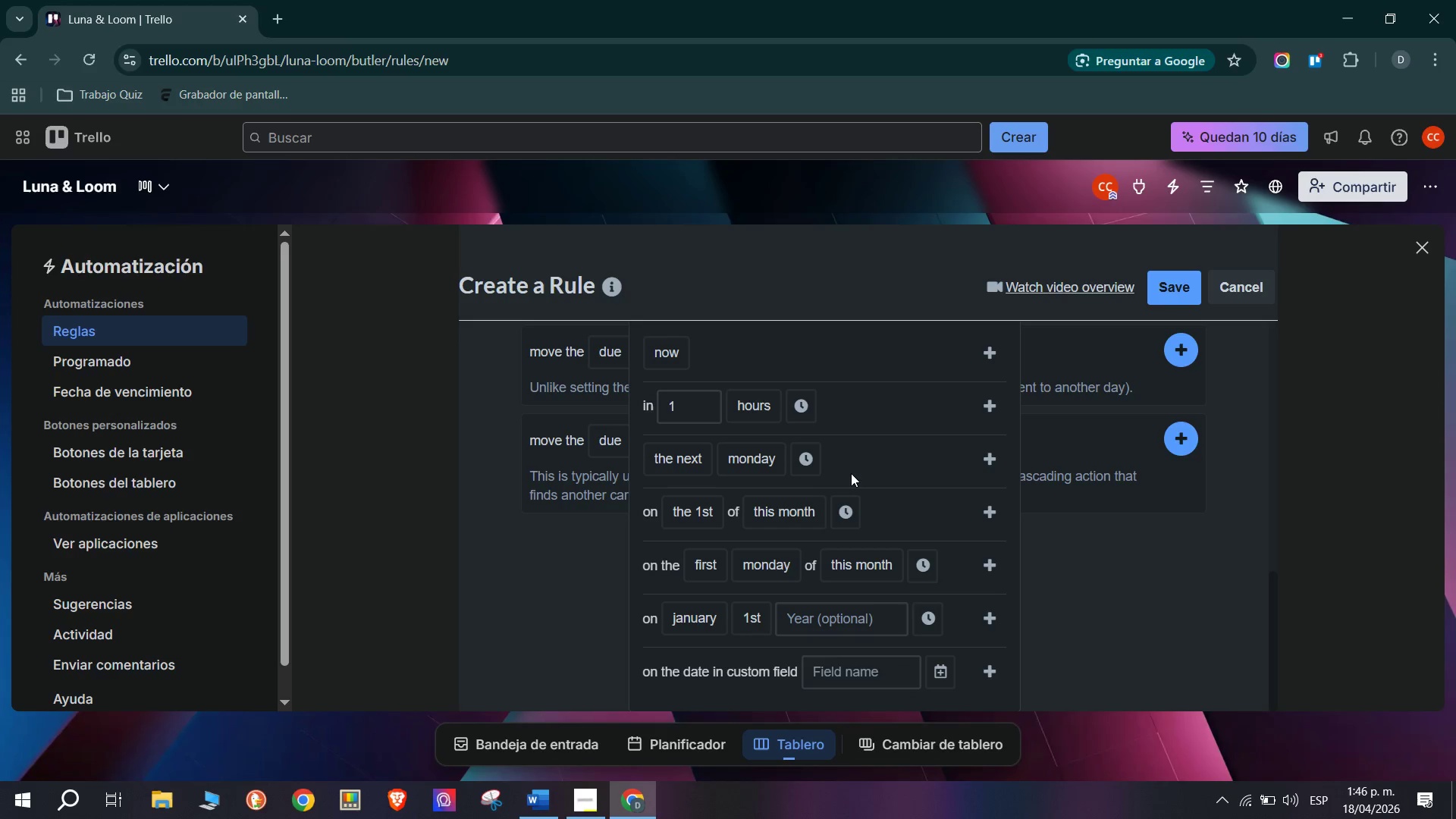 
left_click([551, 494])
 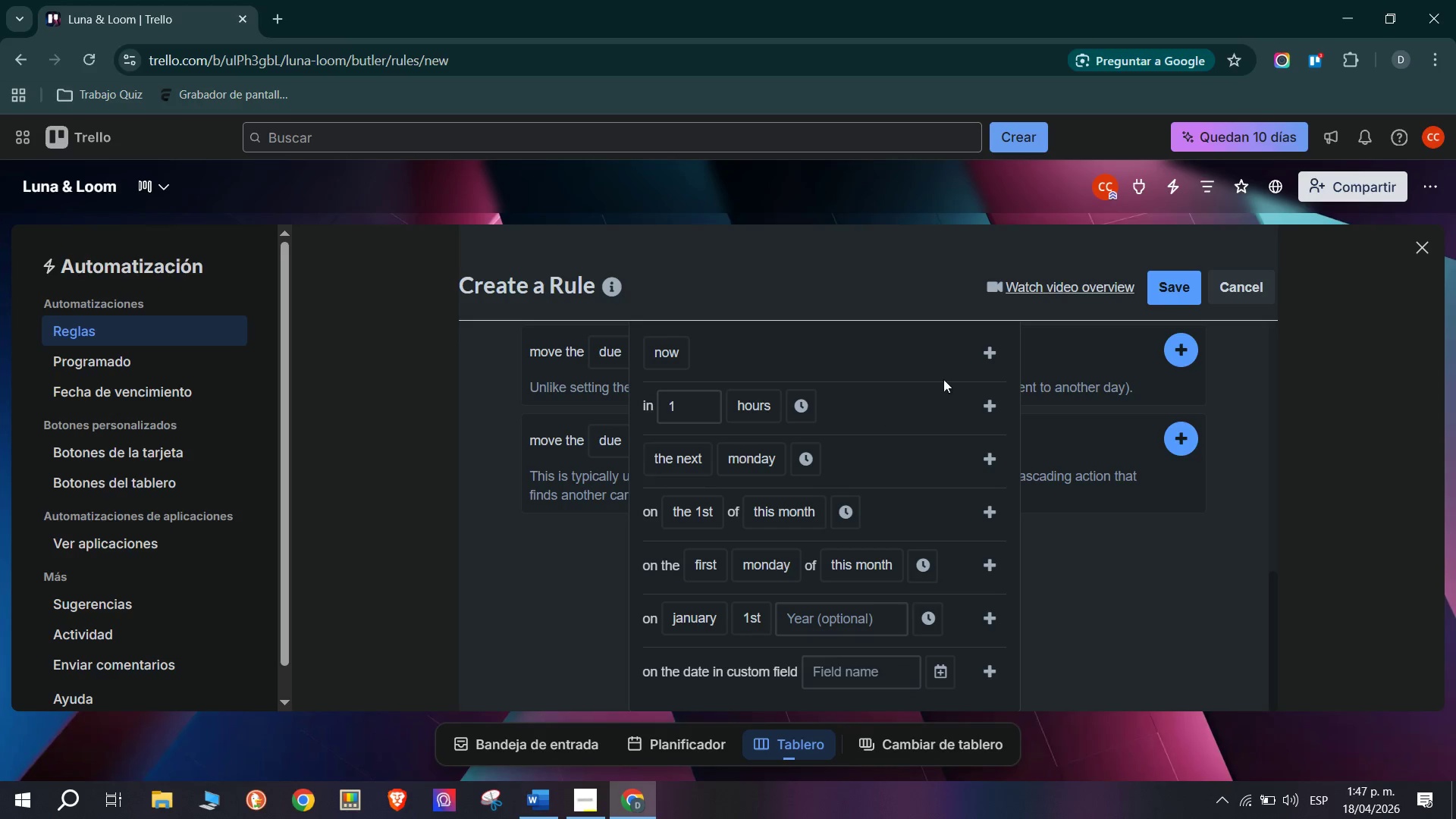 
scroll: coordinate [756, 560], scroll_direction: up, amount: 2.0
 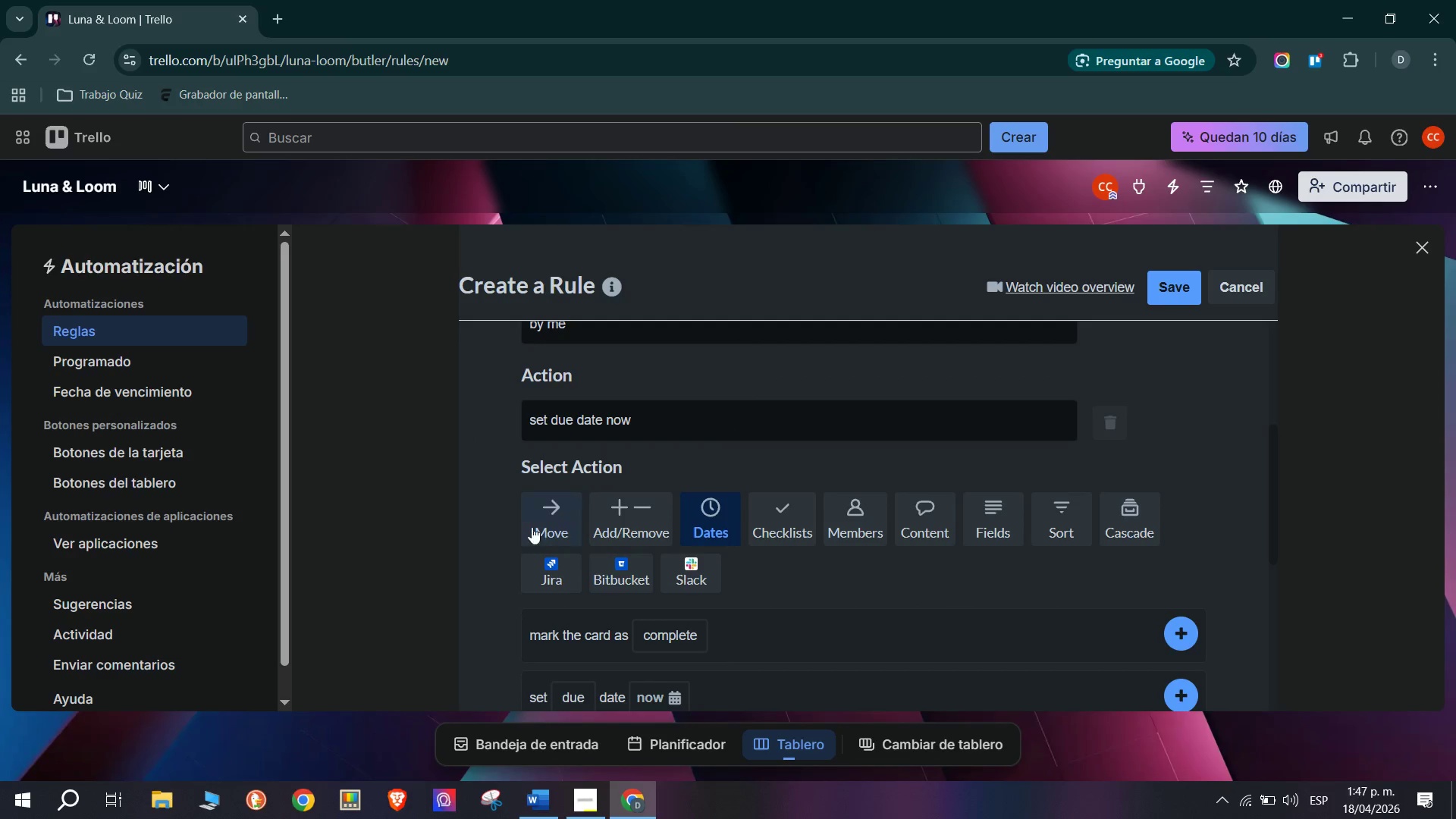 
scroll: coordinate [606, 521], scroll_direction: down, amount: 1.0
 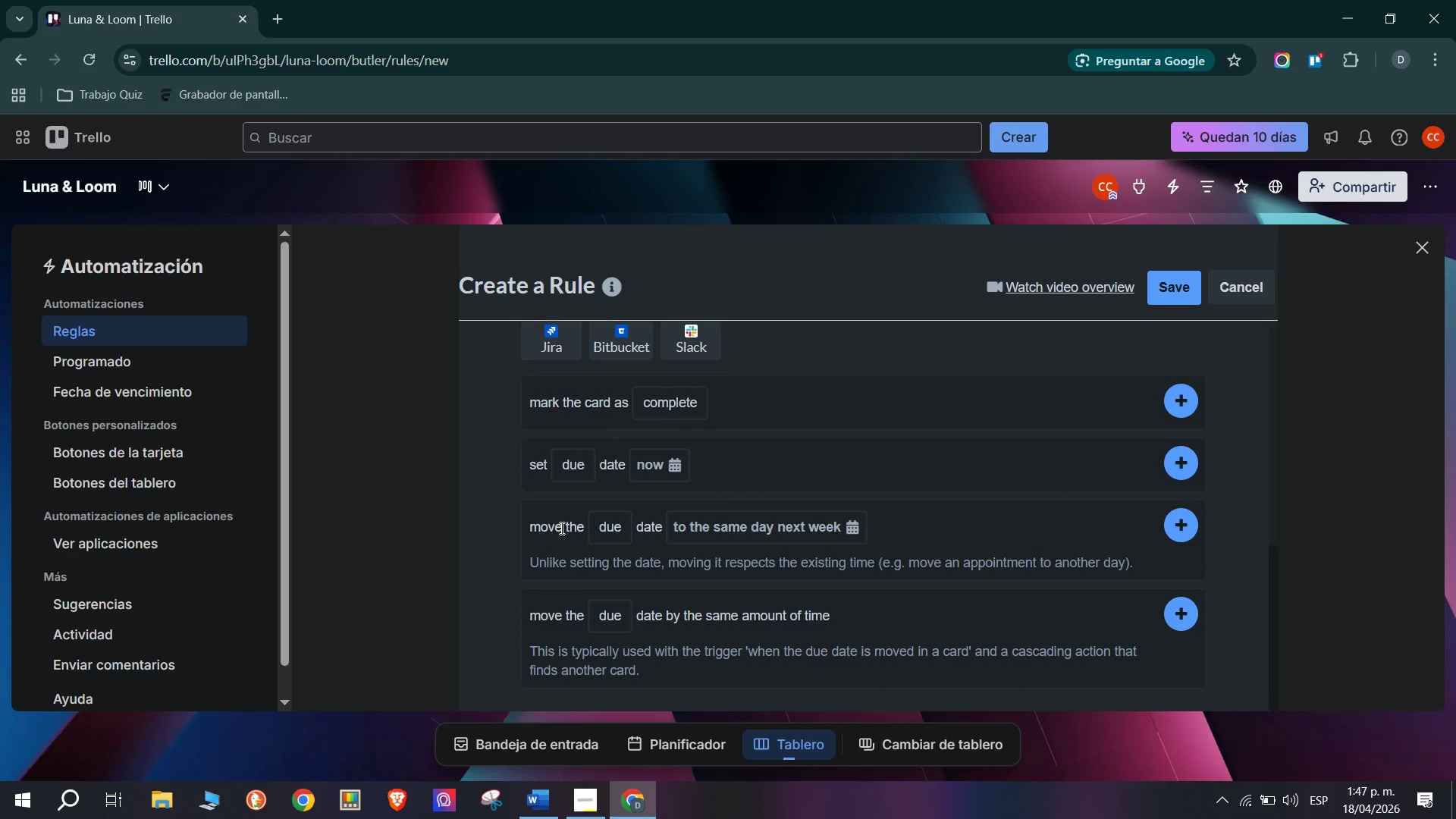 
wait(7.95)
 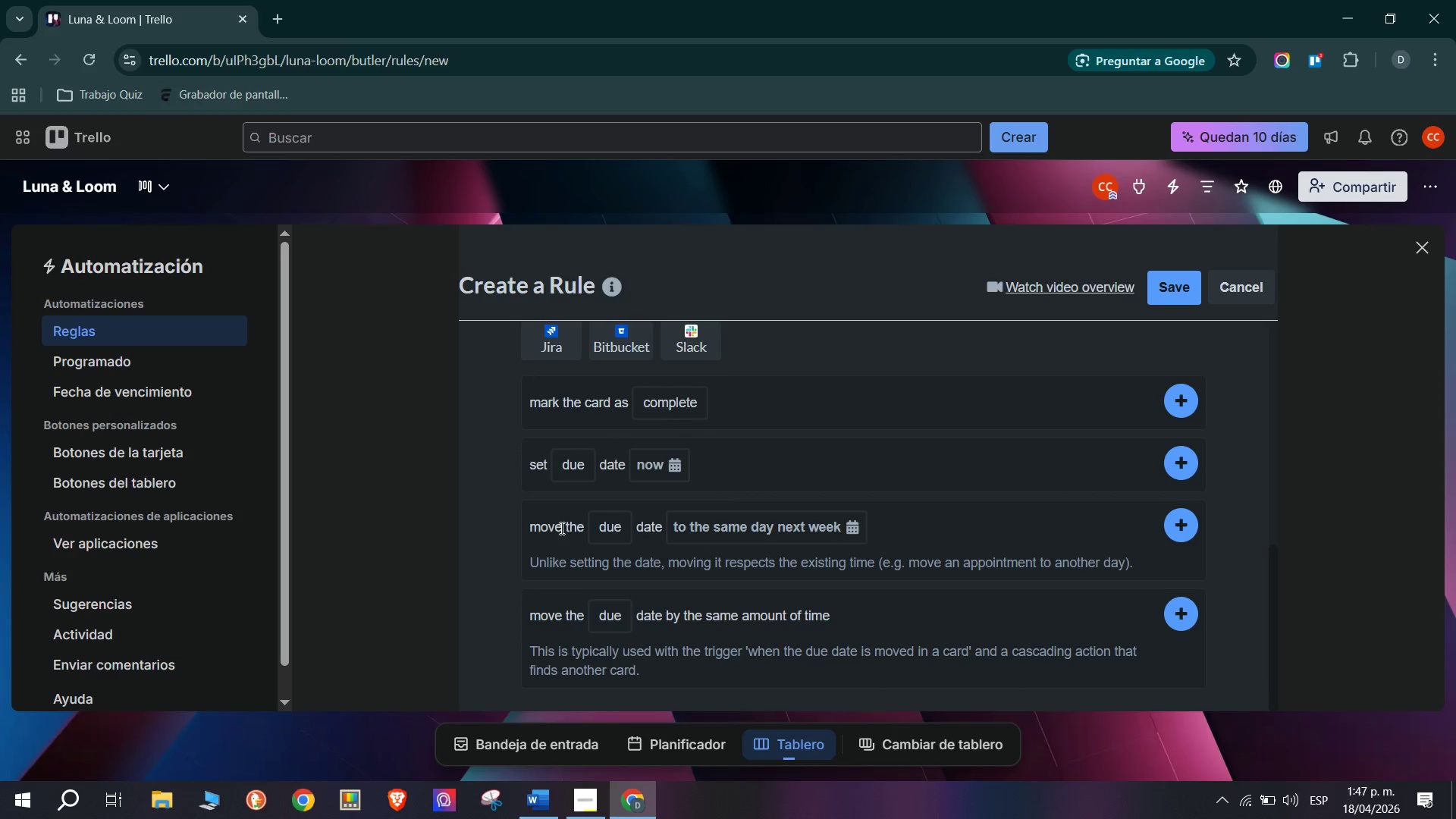 
left_click([664, 466])
 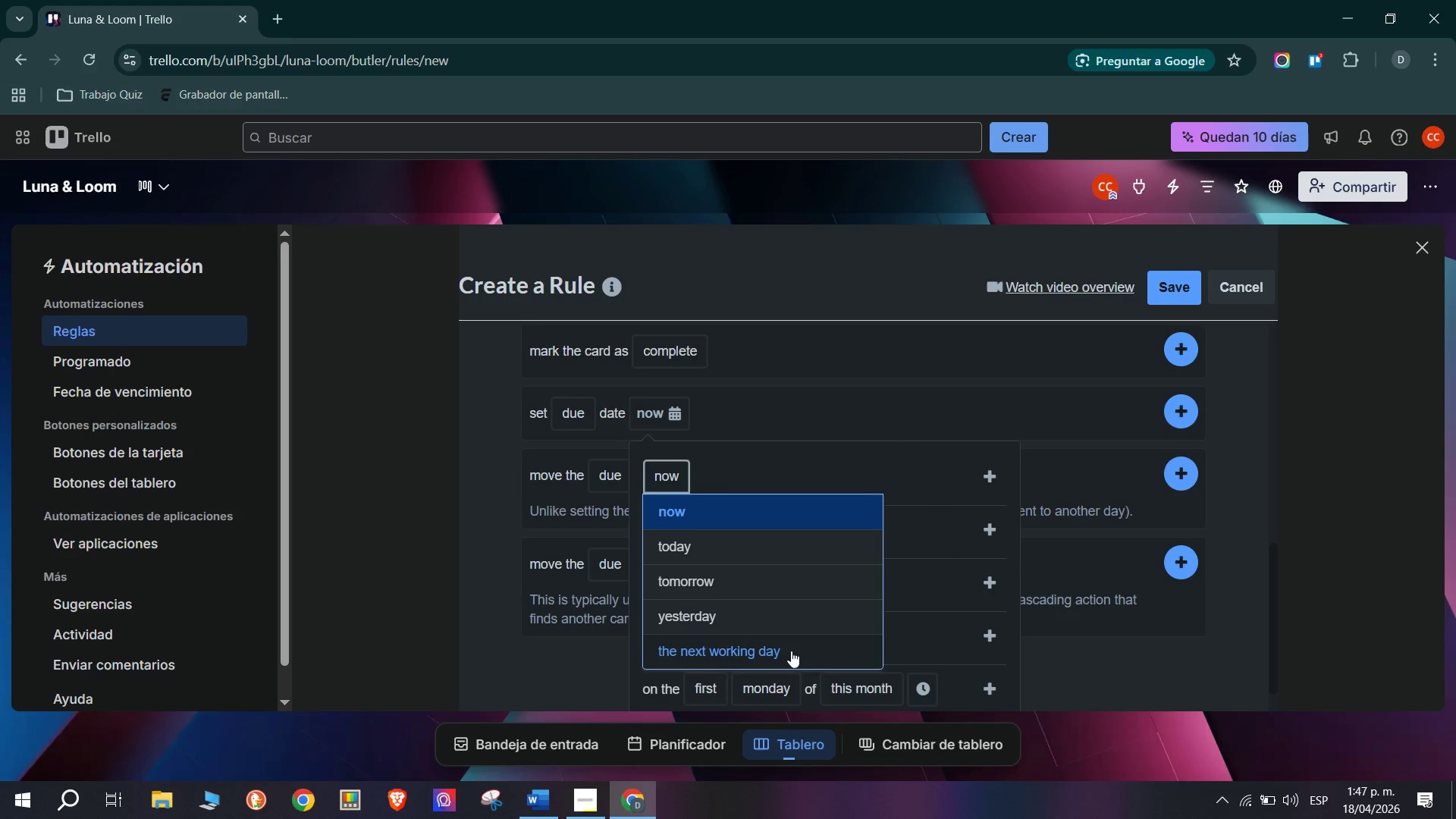 
left_click([791, 651])
 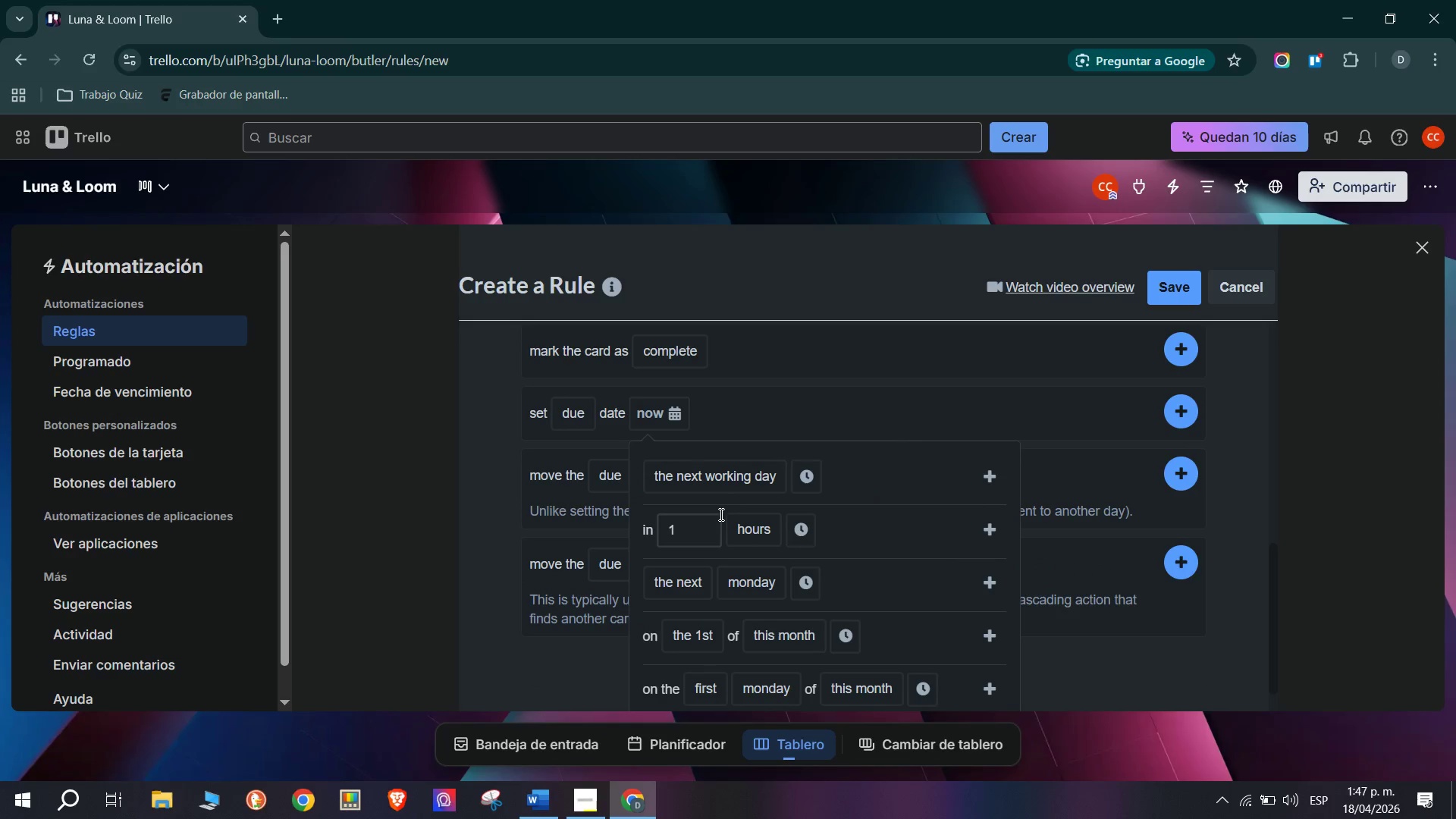 
left_click([737, 477])
 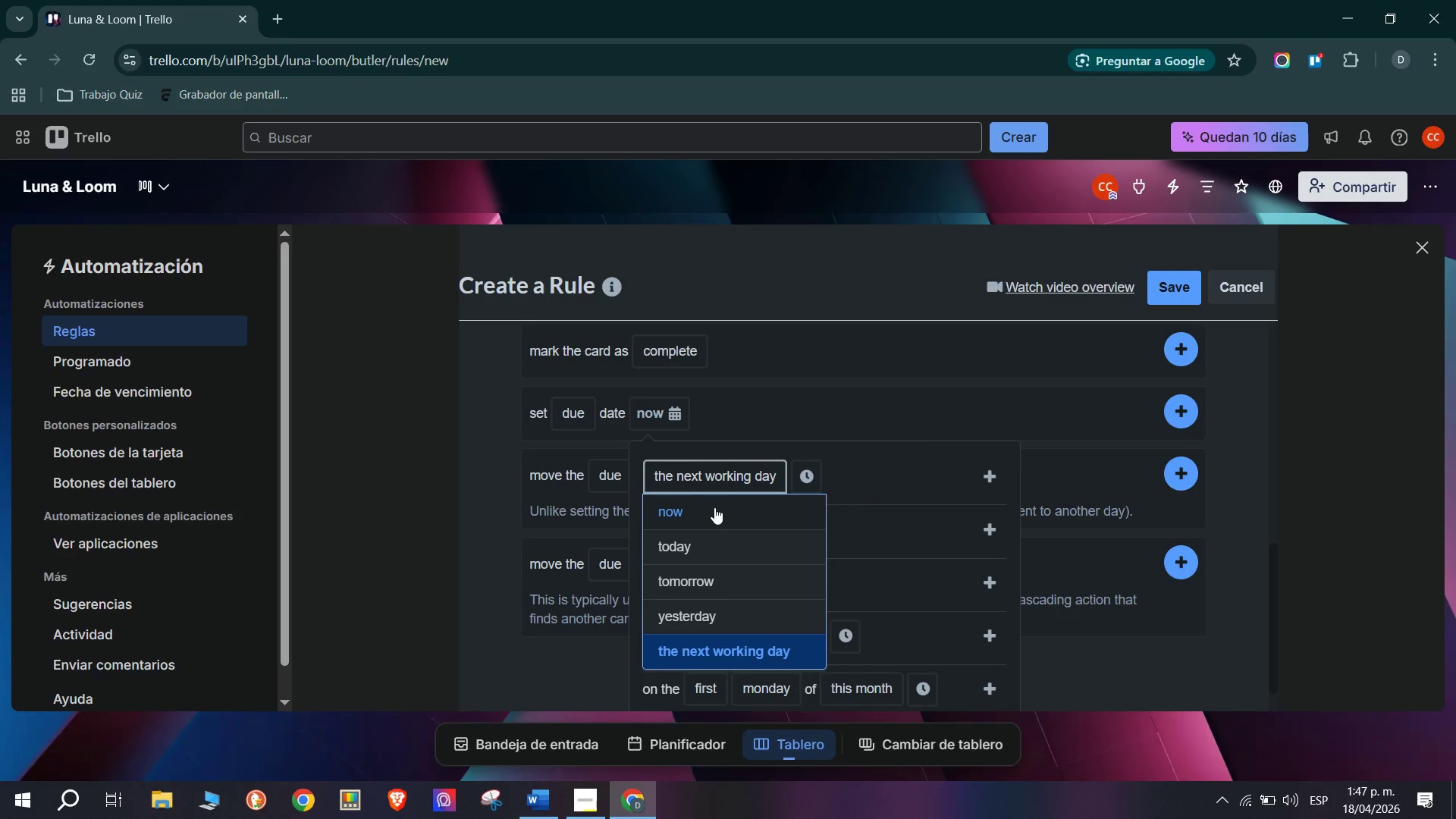 
left_click([714, 507])
 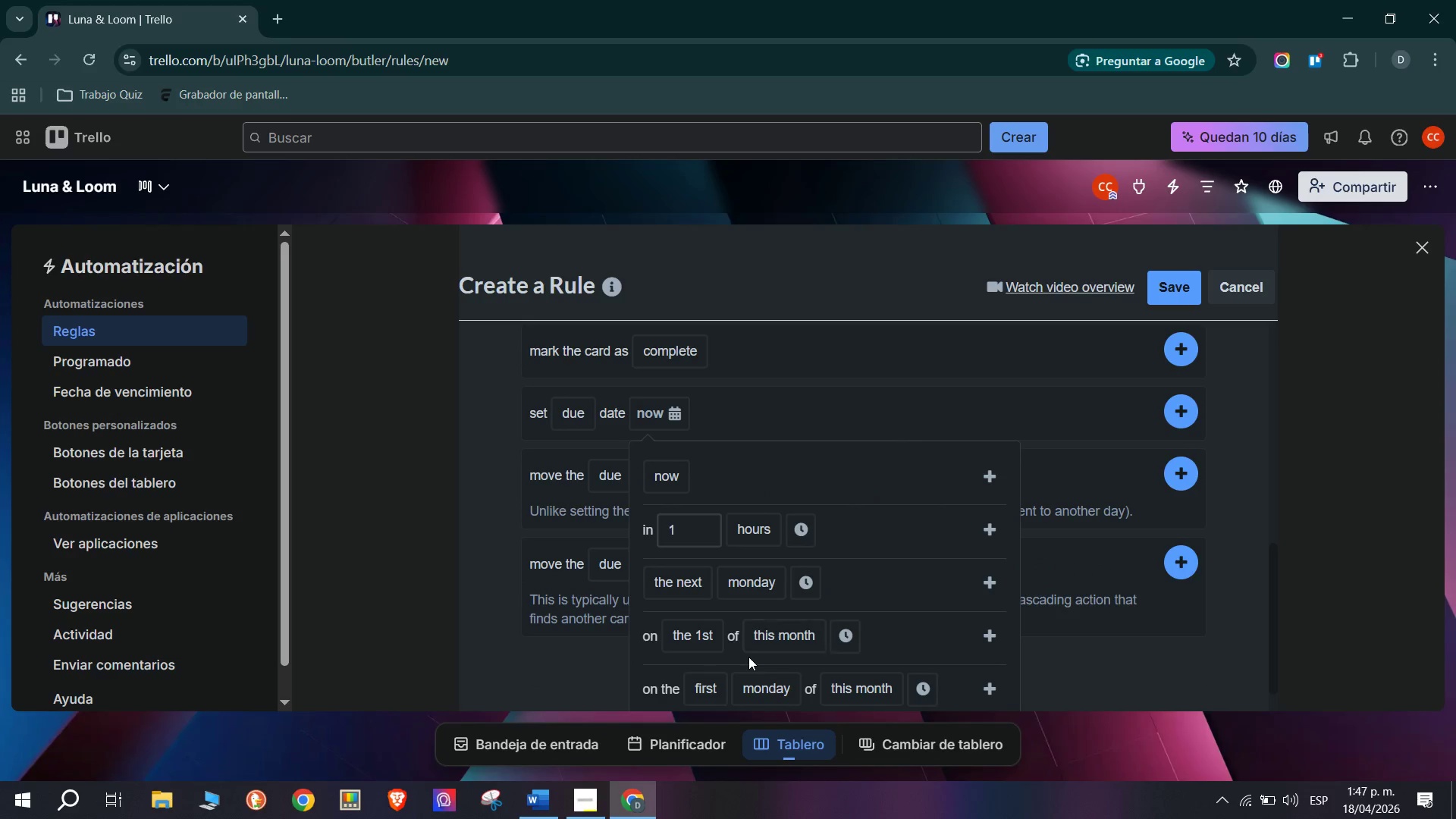 
scroll: coordinate [697, 627], scroll_direction: down, amount: 1.0
 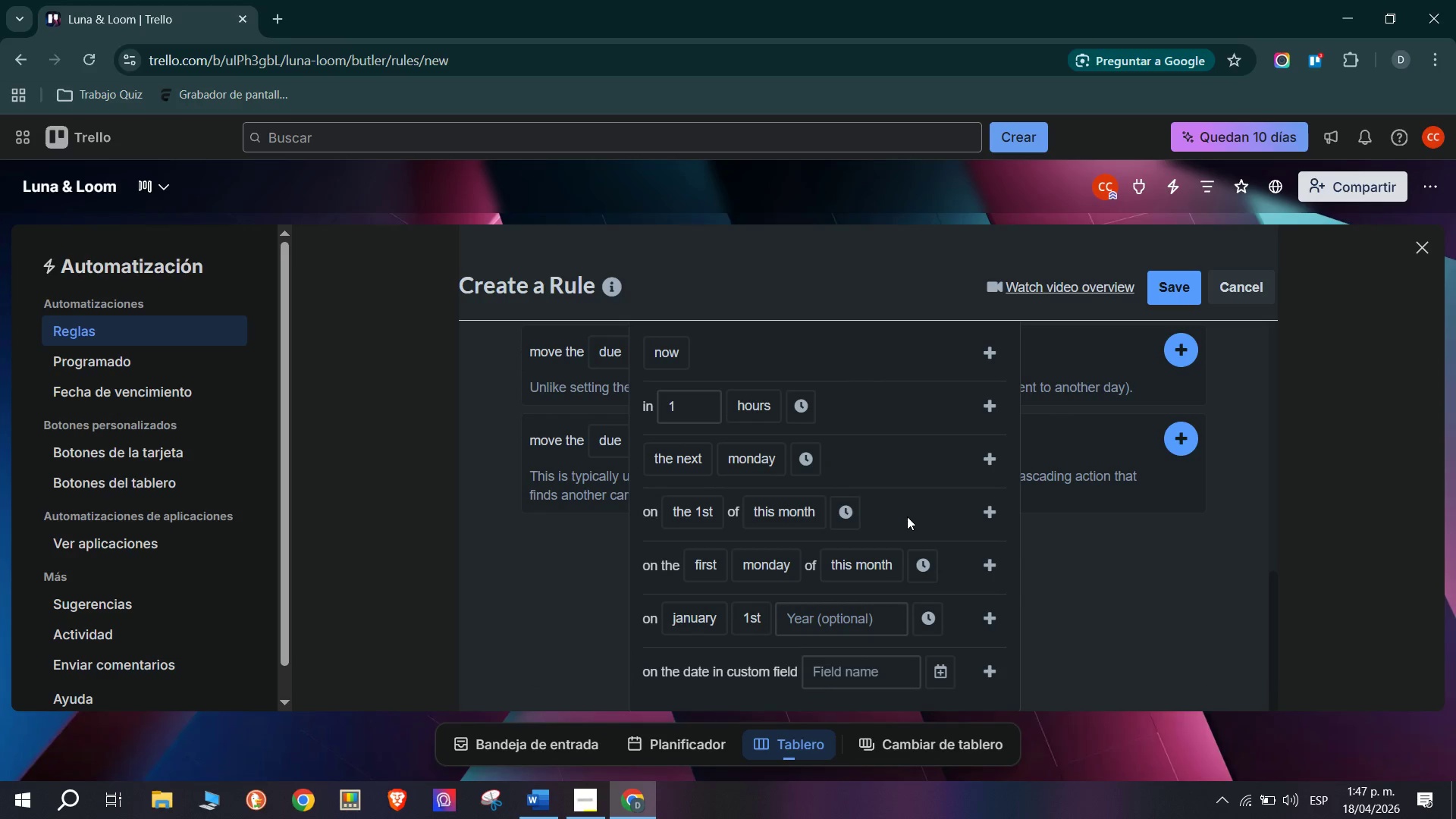 
mouse_move([722, 539])
 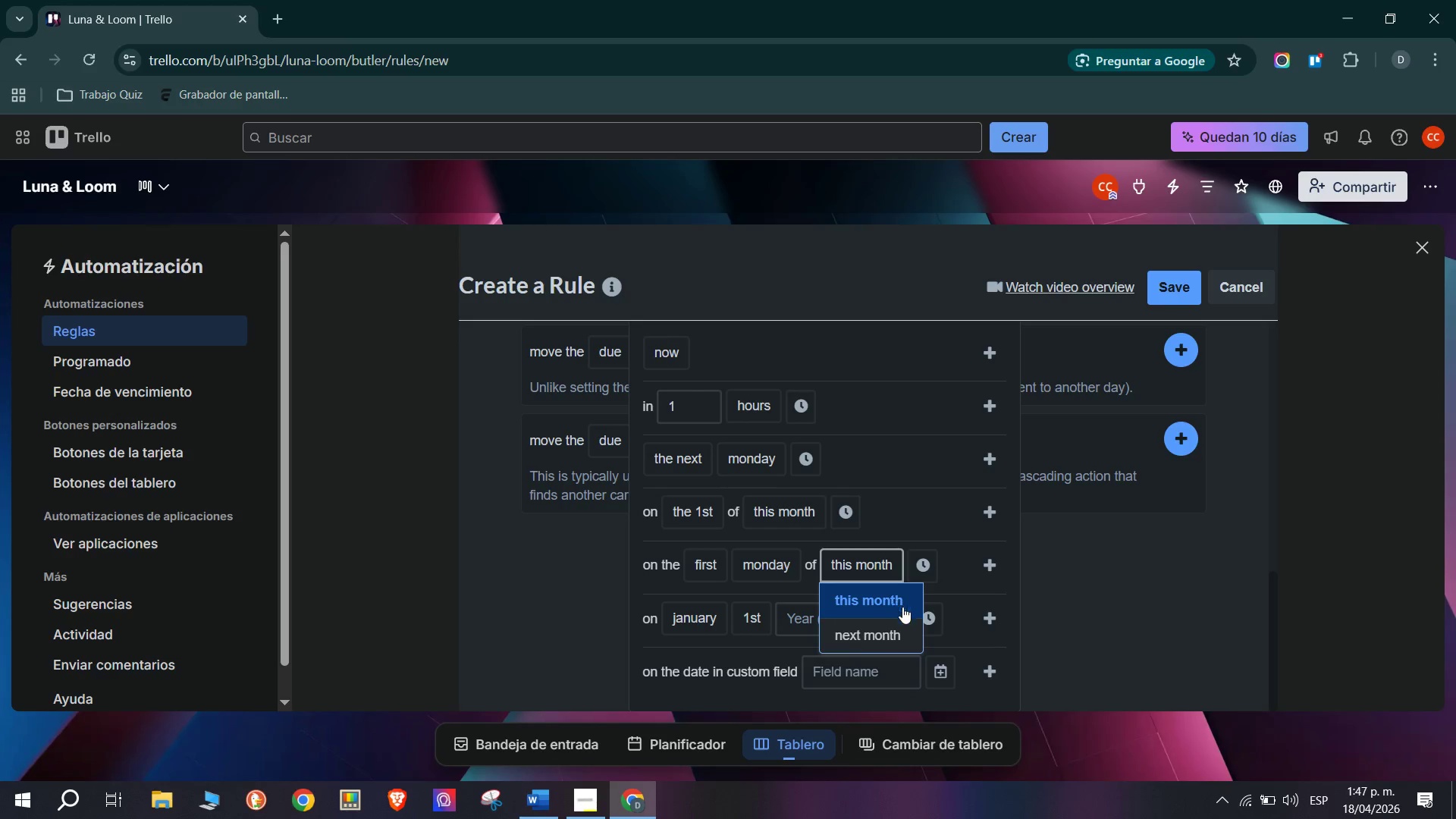 
mouse_move([767, 647])
 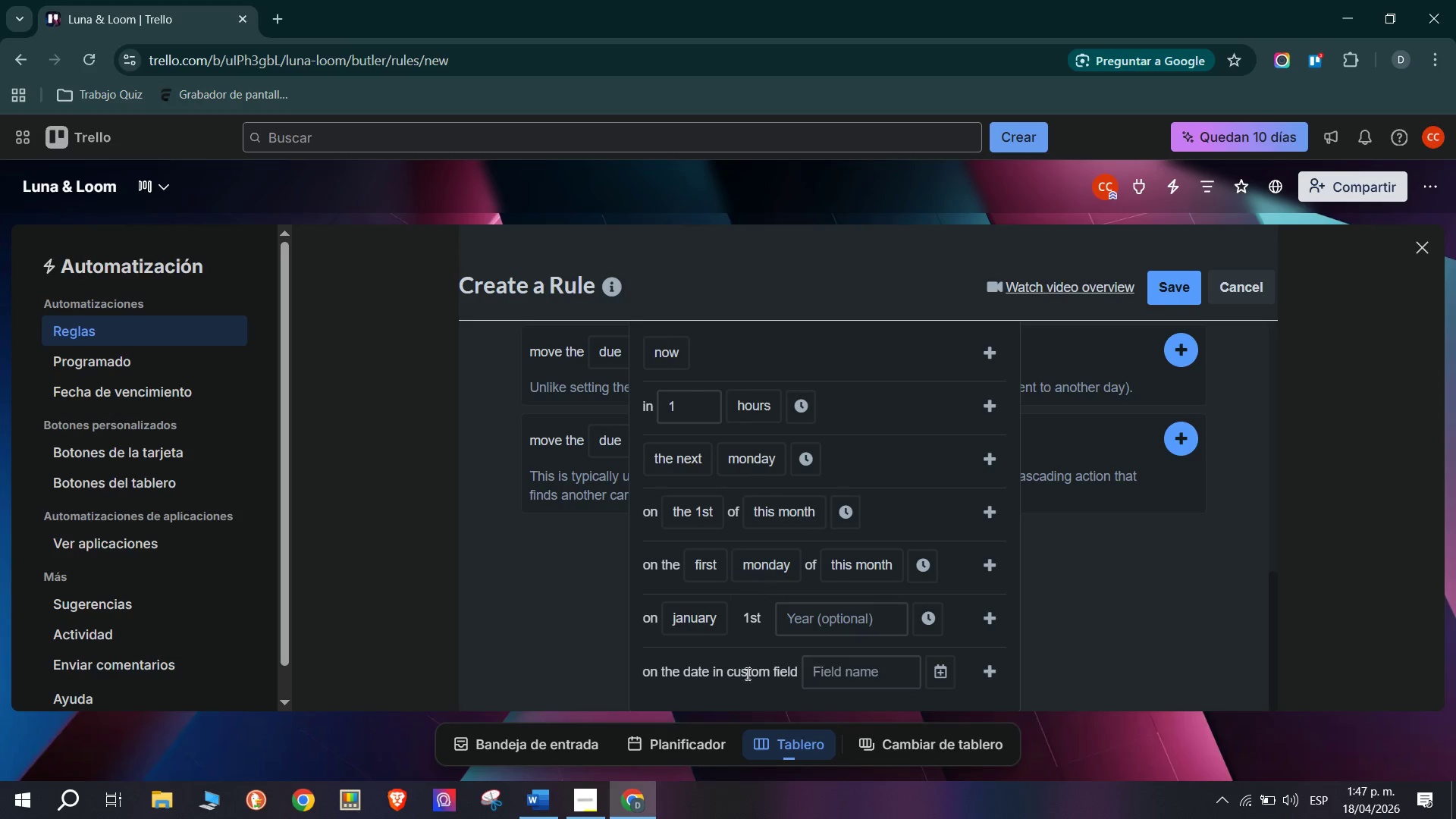 
scroll: coordinate [719, 676], scroll_direction: down, amount: 2.0
 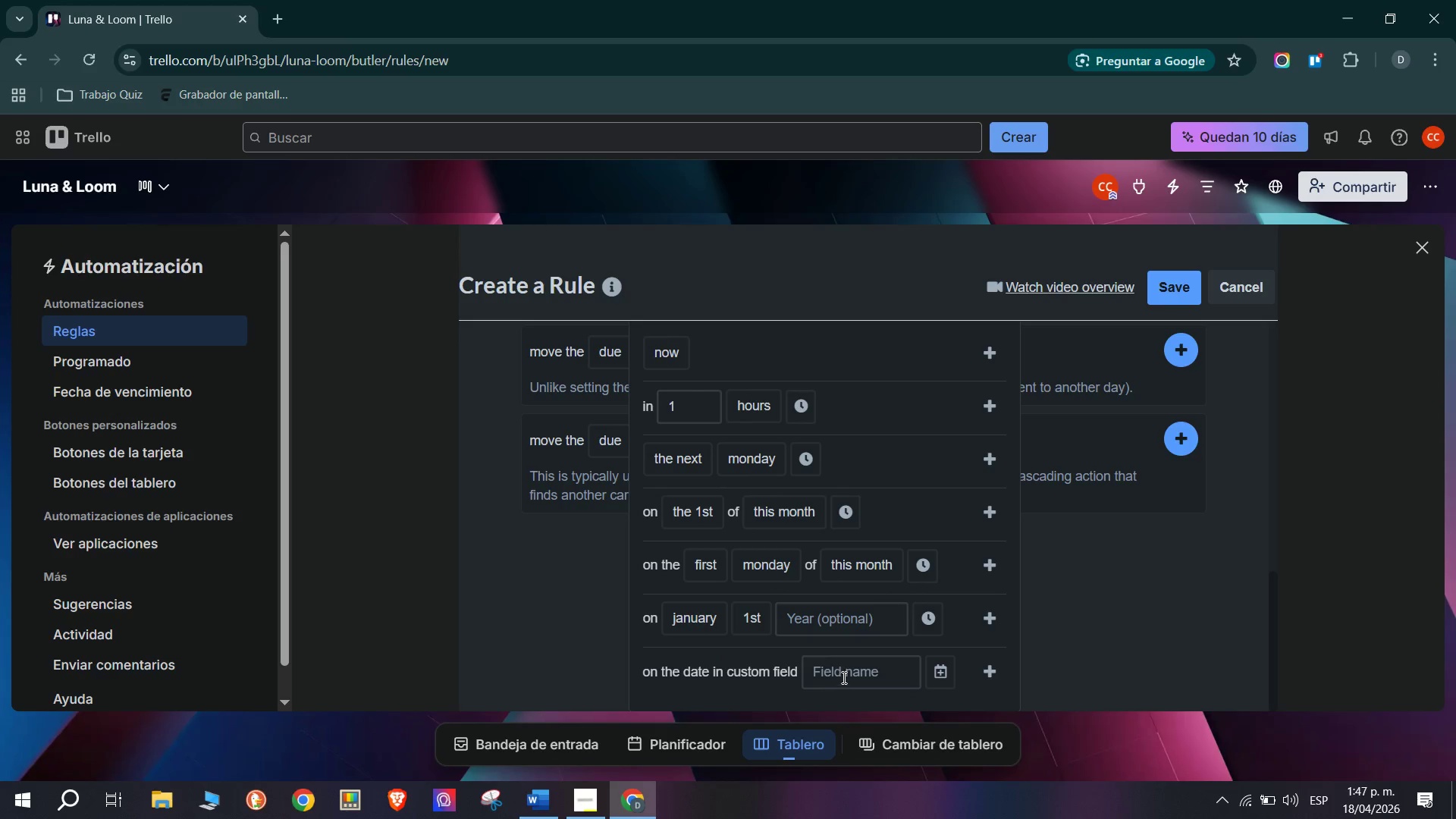 
left_click([846, 675])
 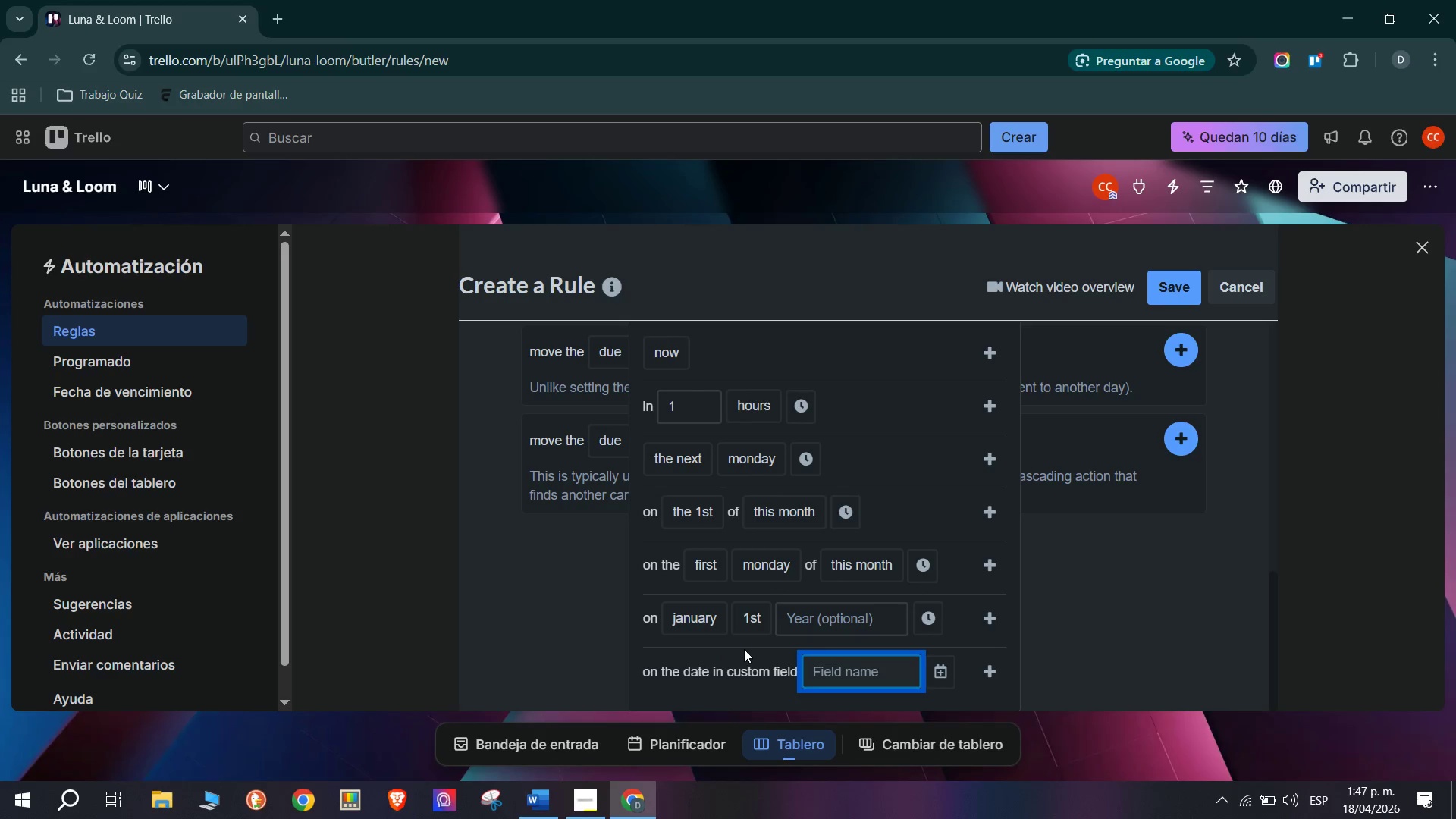 
key(3)
 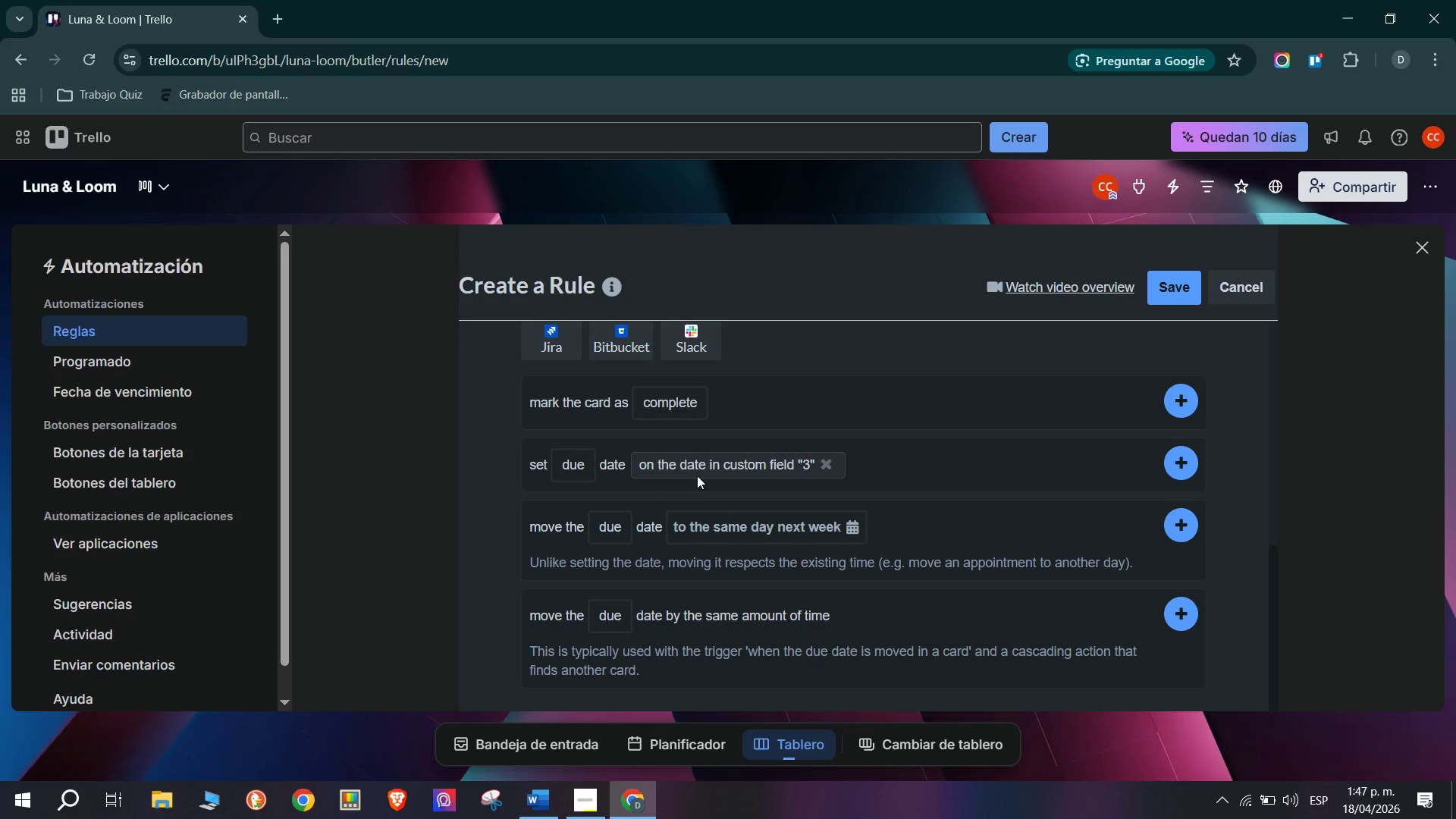 
wait(25.83)
 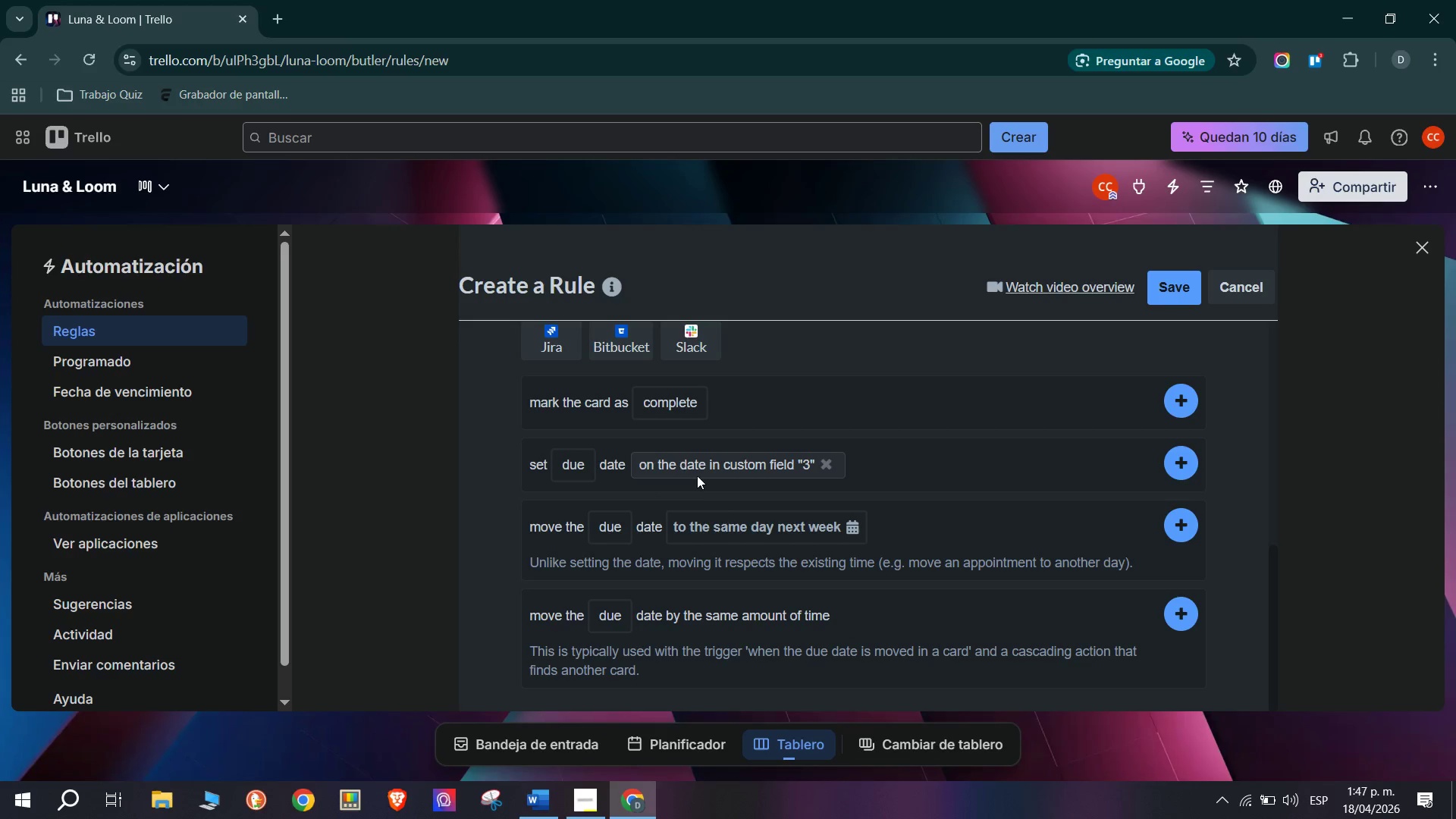 
scroll: coordinate [720, 552], scroll_direction: down, amount: 1.0
 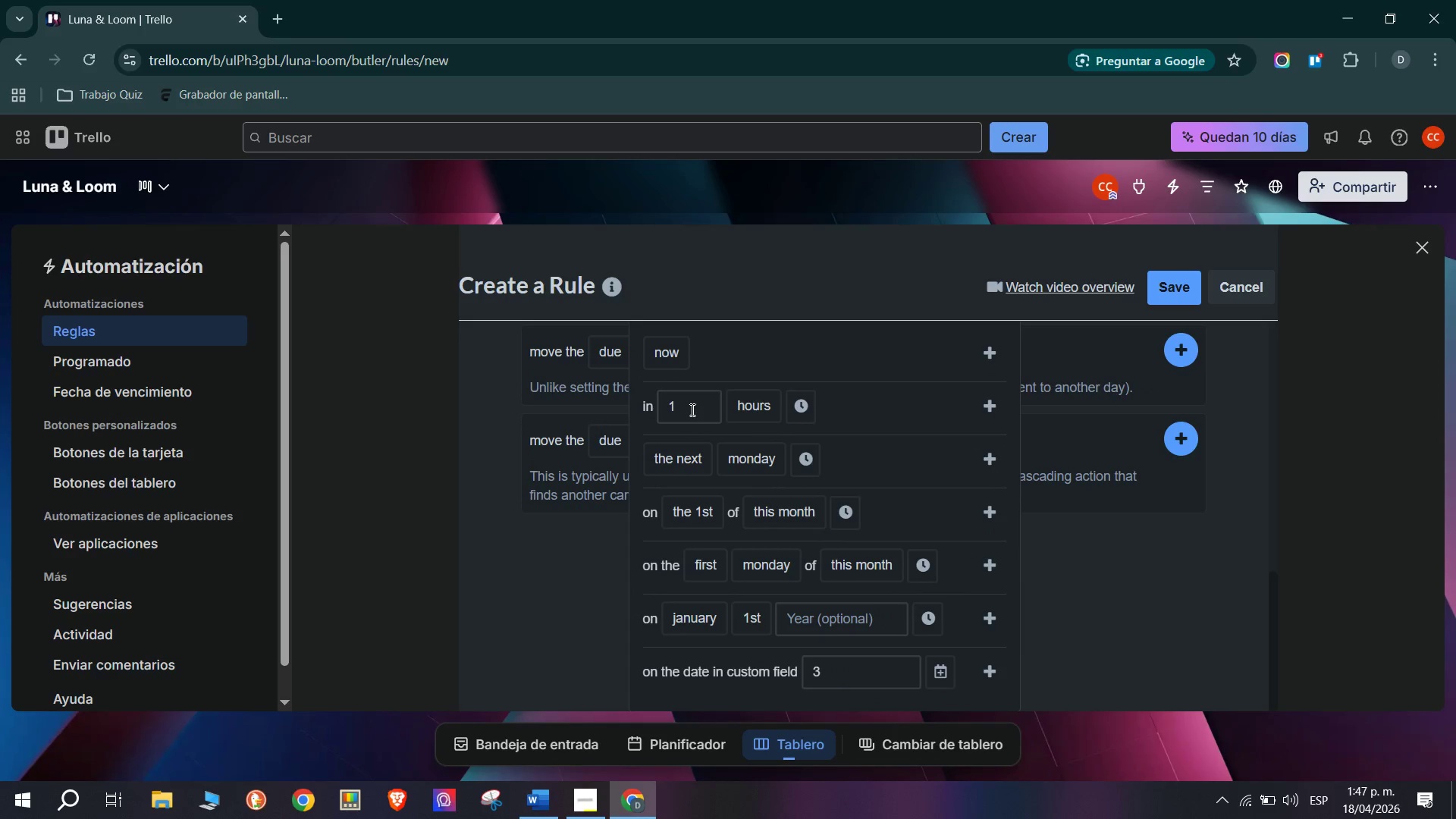 
mouse_move([695, 461])
 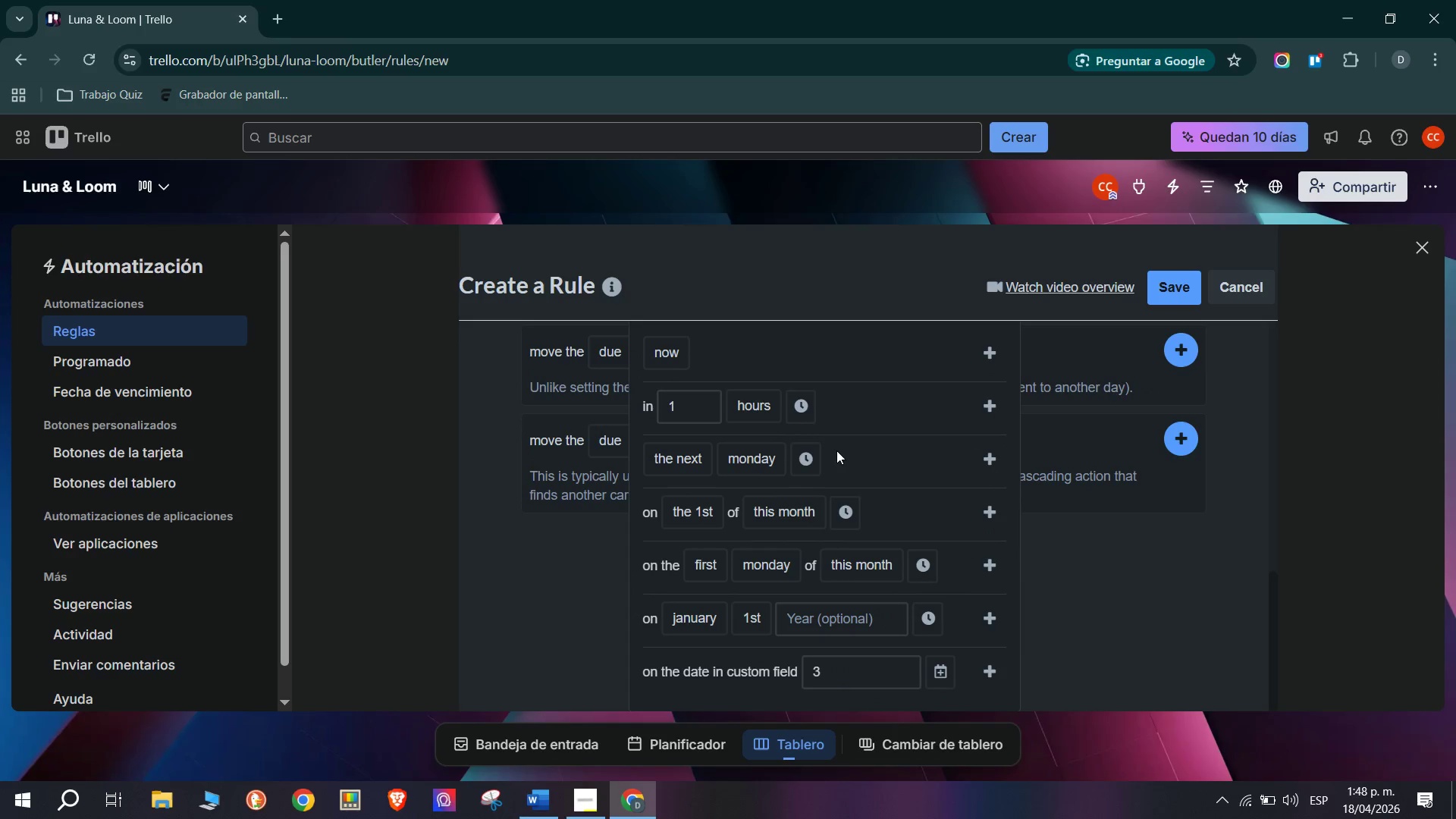 
scroll: coordinate [796, 438], scroll_direction: up, amount: 1.0
 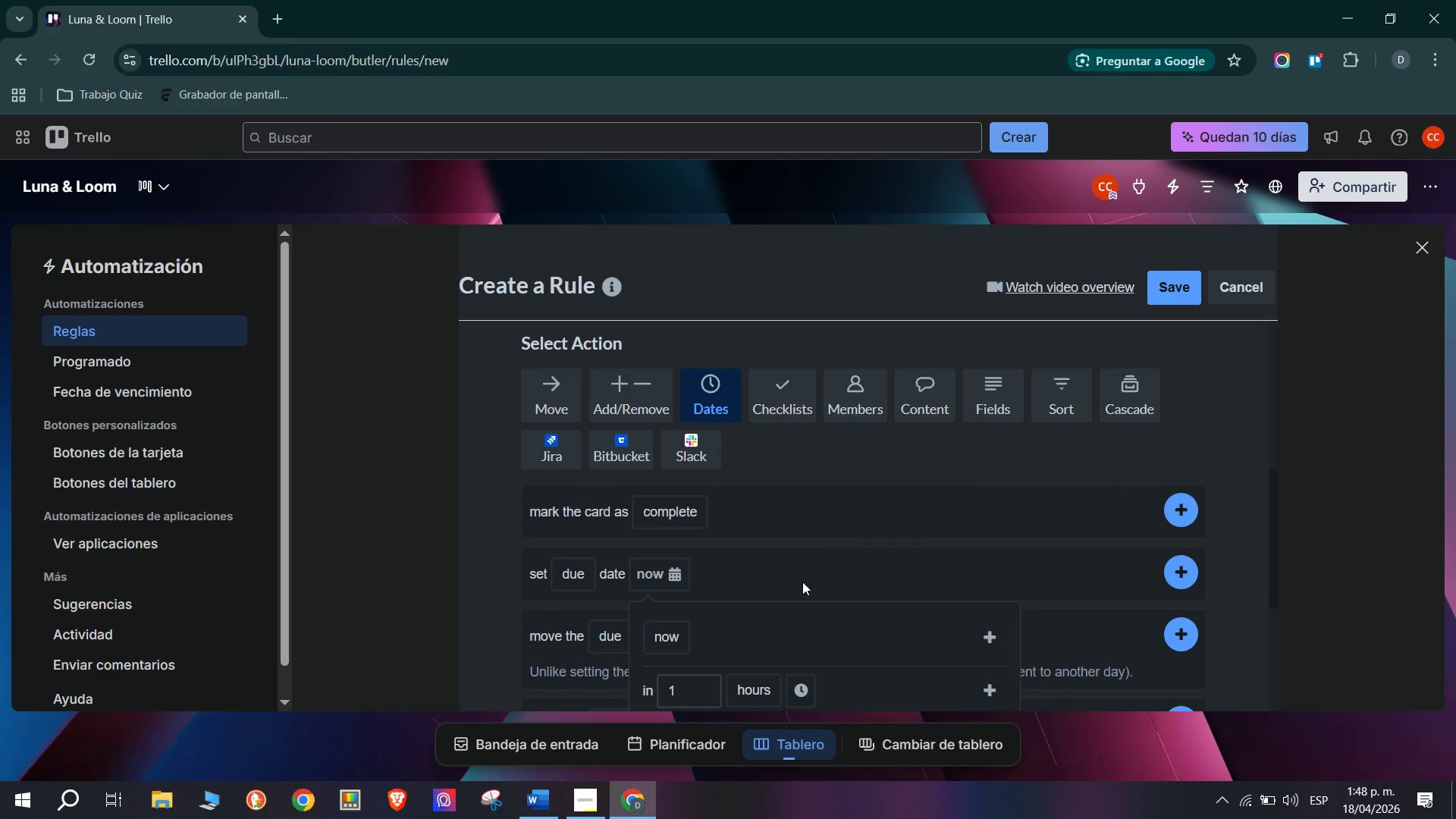 
scroll: coordinate [802, 592], scroll_direction: down, amount: 1.0
 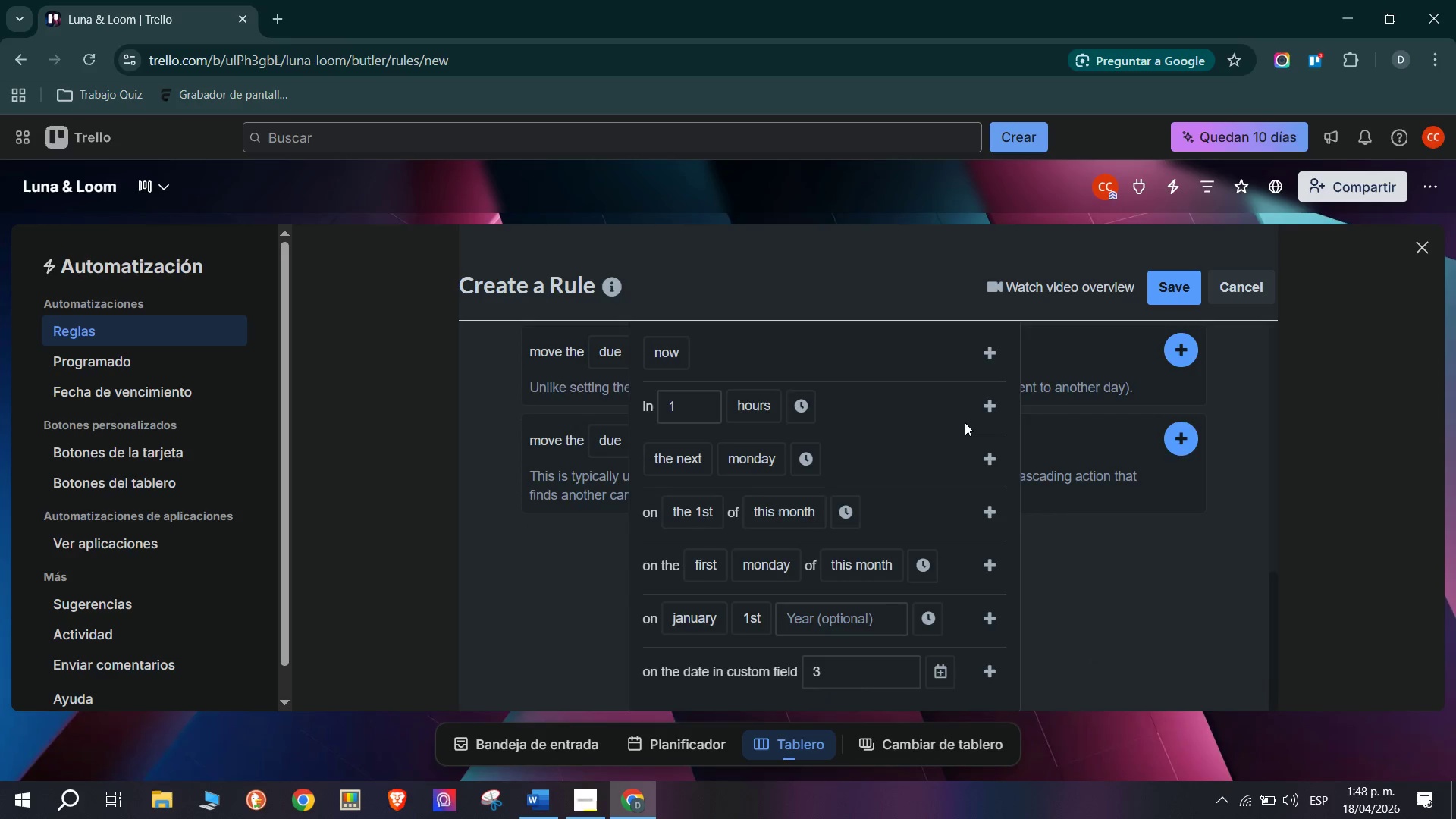 
scroll: coordinate [965, 422], scroll_direction: up, amount: 1.0
 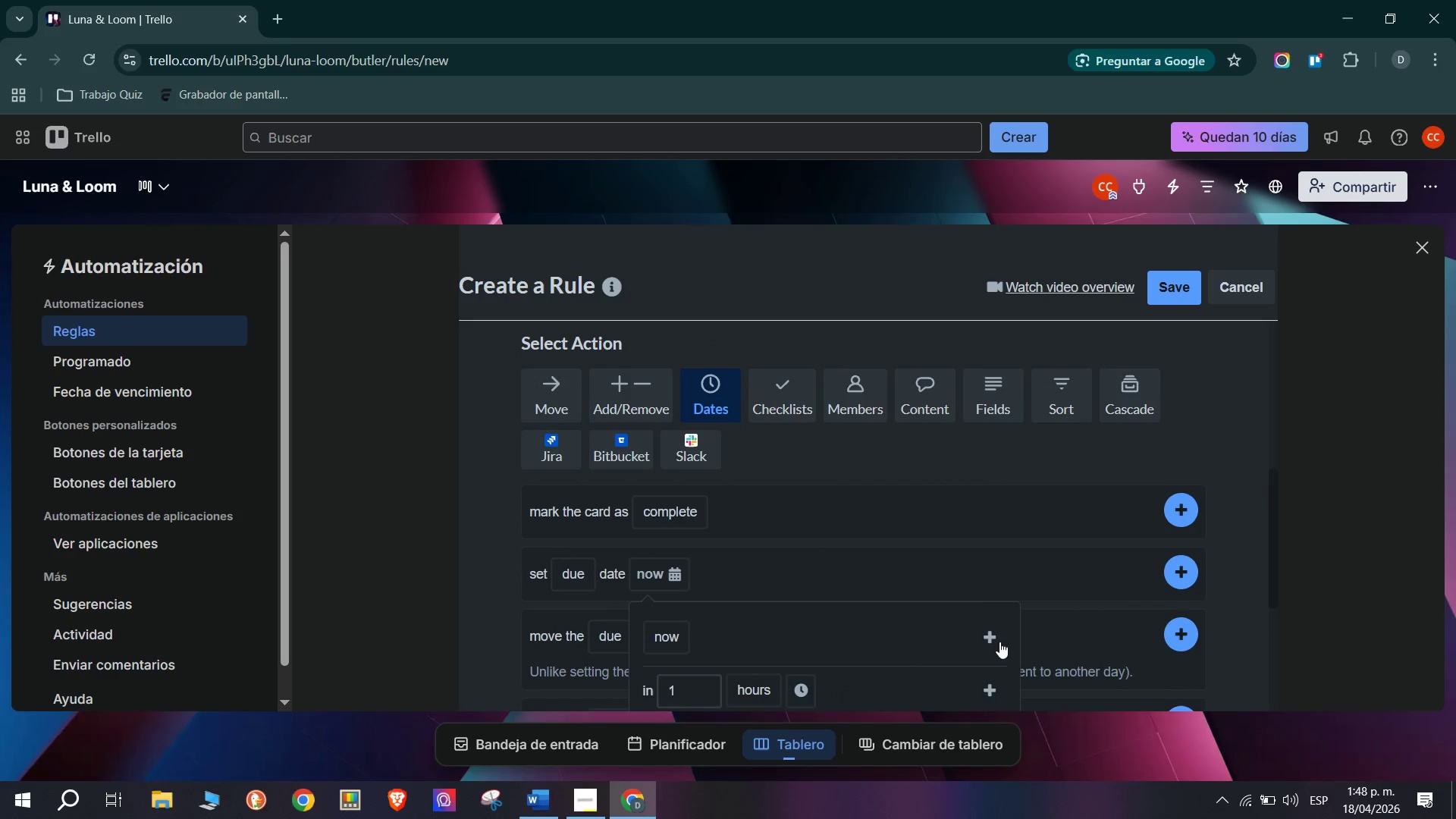 
left_click([999, 641])
 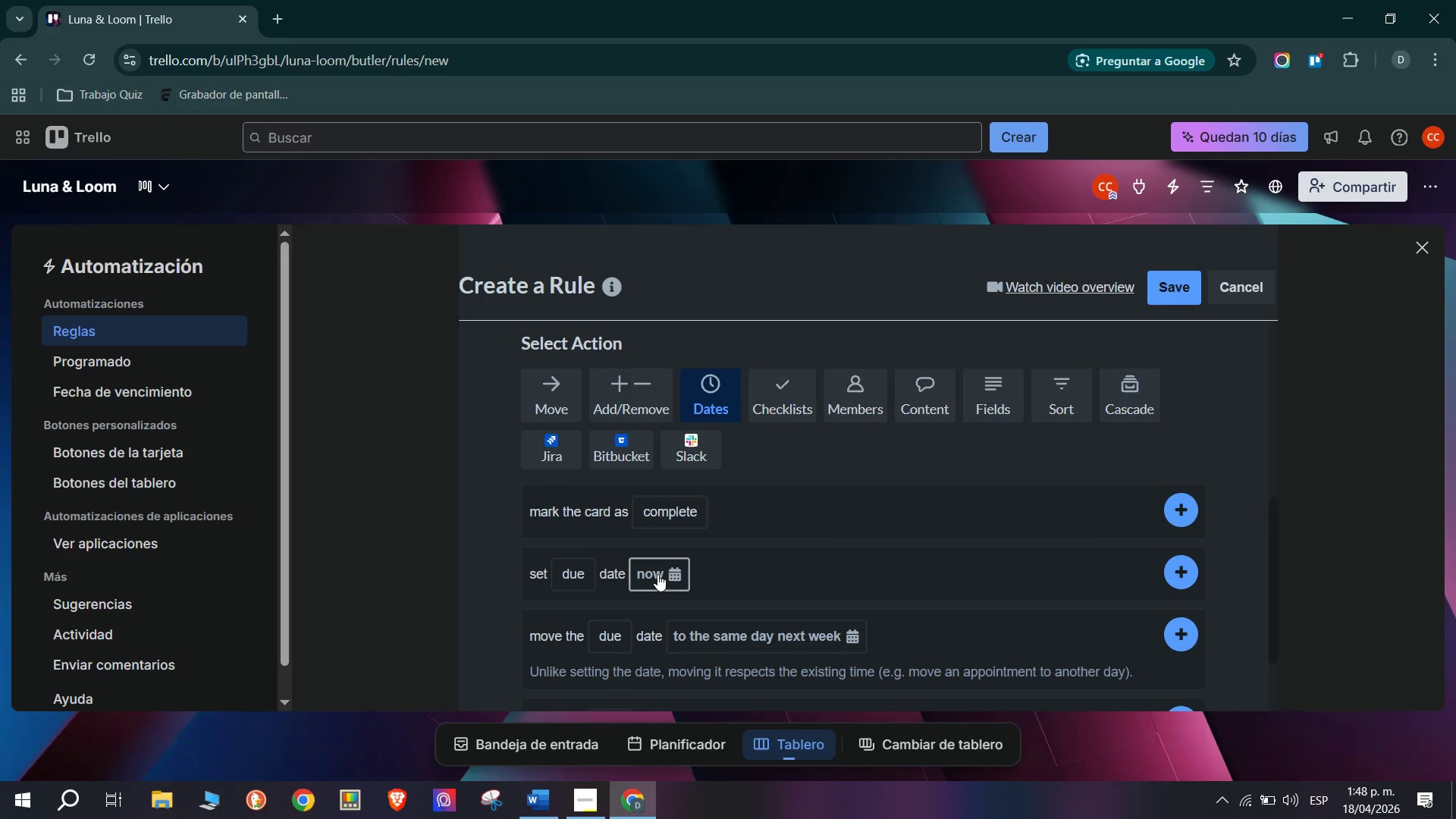 
scroll: coordinate [696, 606], scroll_direction: down, amount: 1.0
 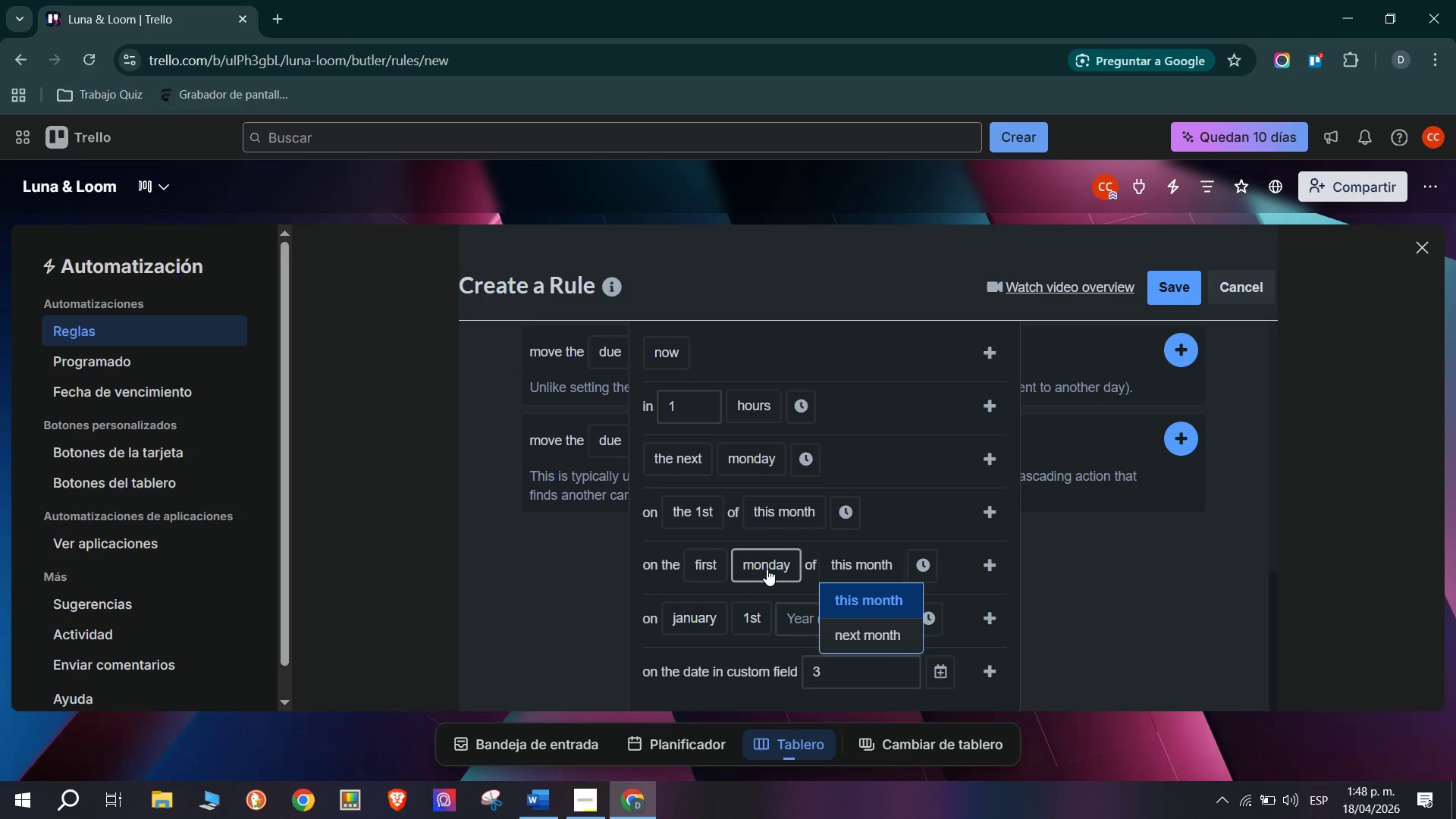 
mouse_move([702, 584])
 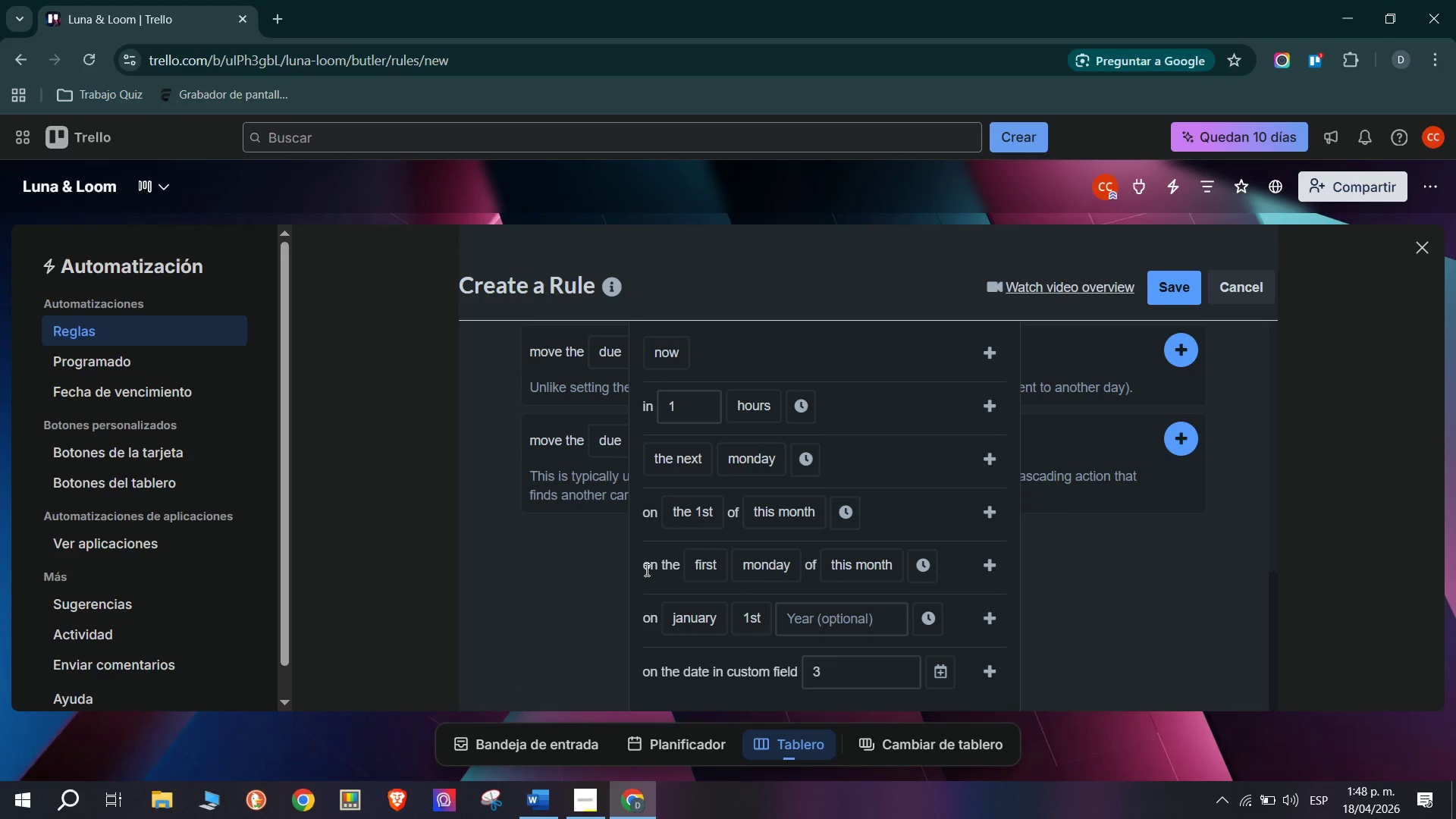 
left_click([538, 451])
 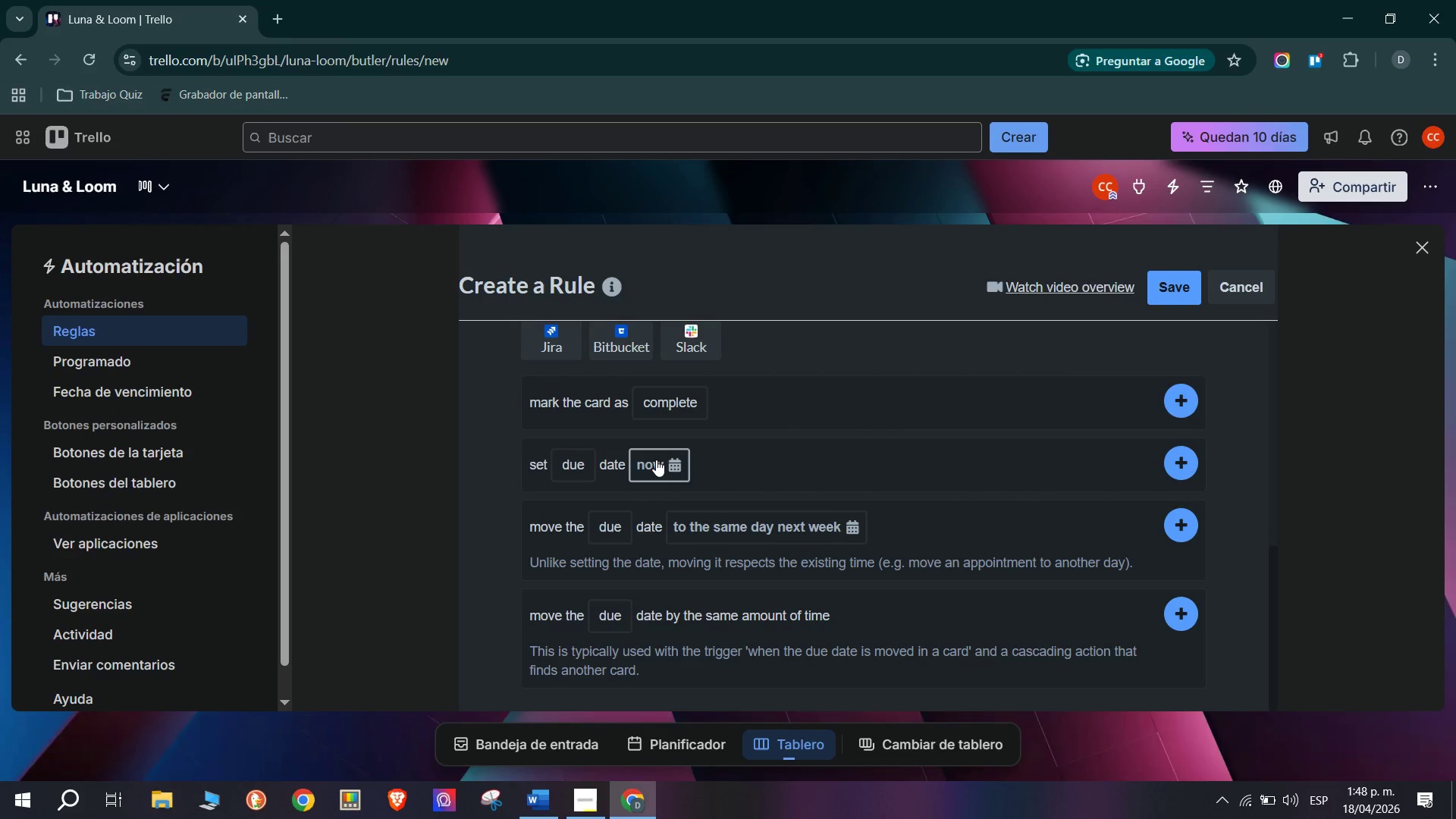 
left_click([656, 458])
 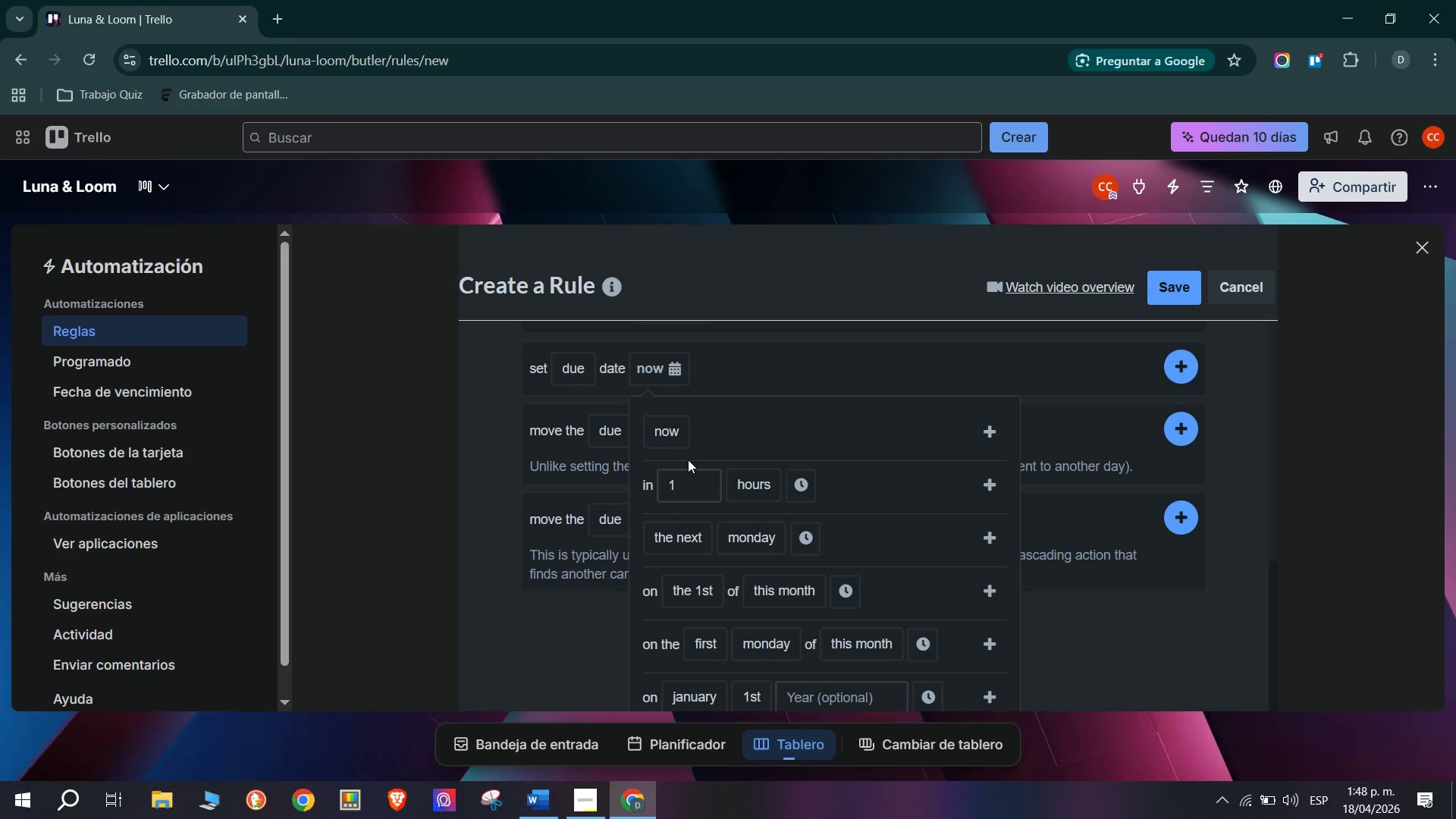 
wait(12.78)
 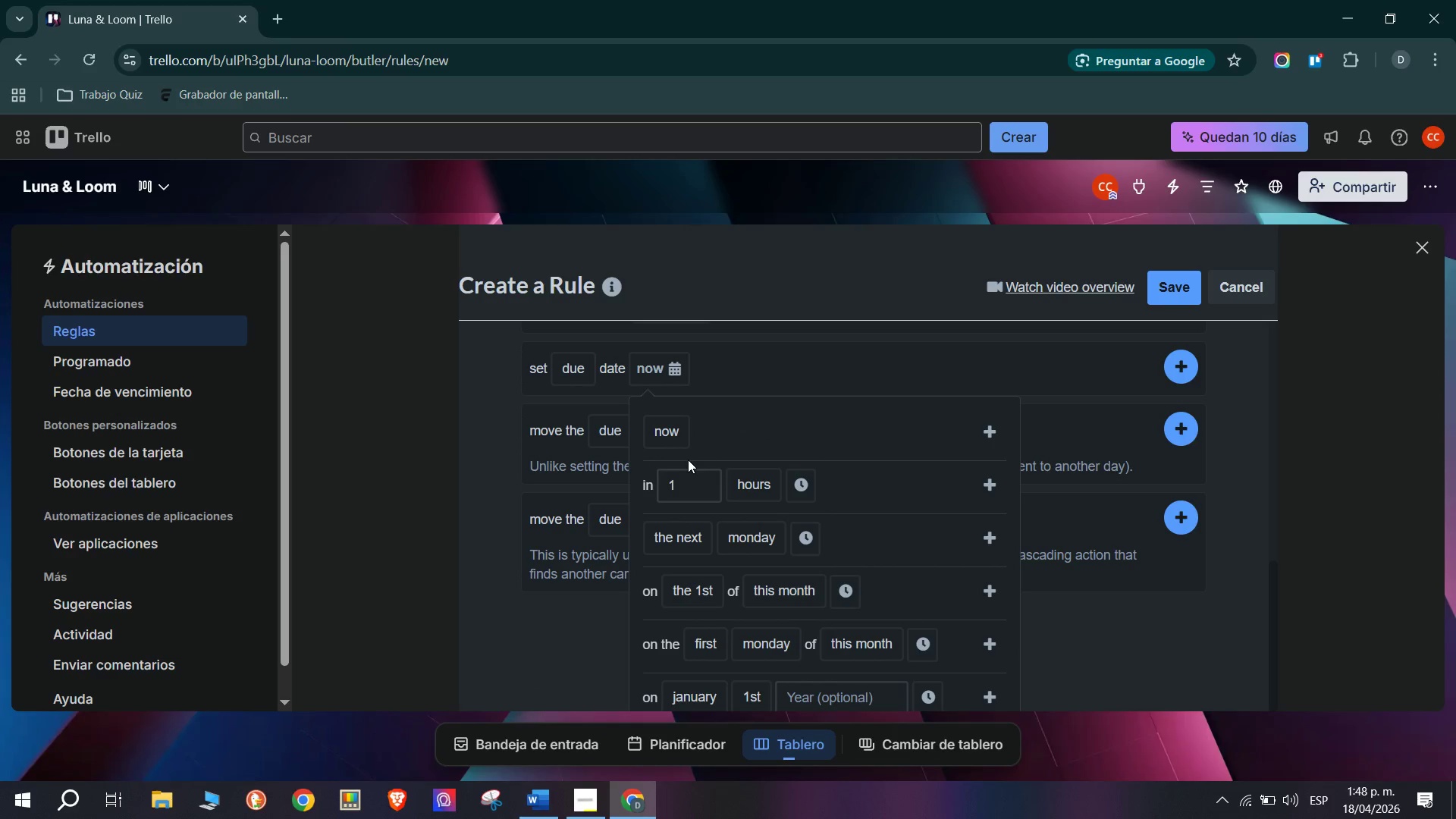 
scroll: coordinate [754, 604], scroll_direction: down, amount: 3.0
 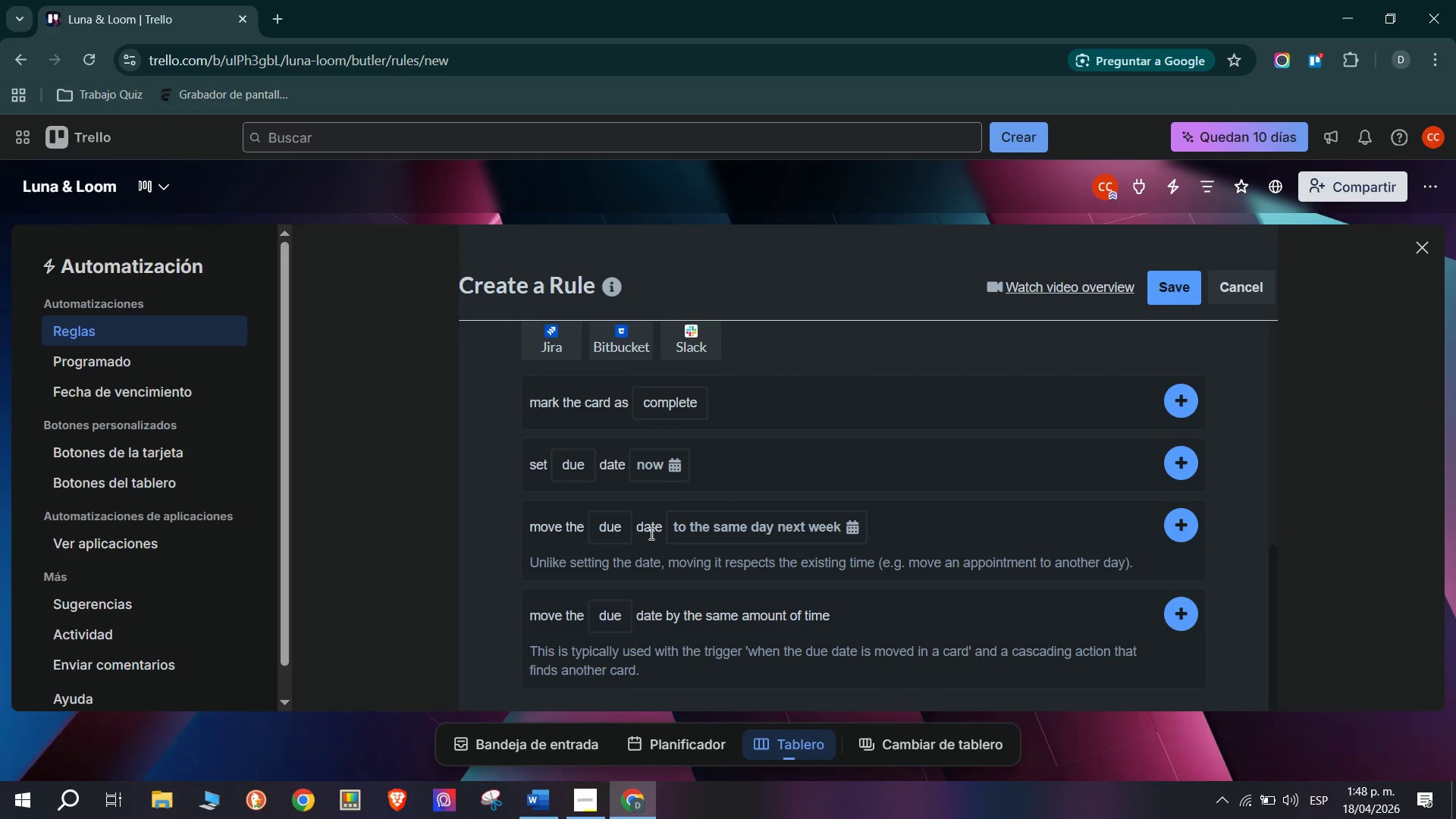 
wait(6.41)
 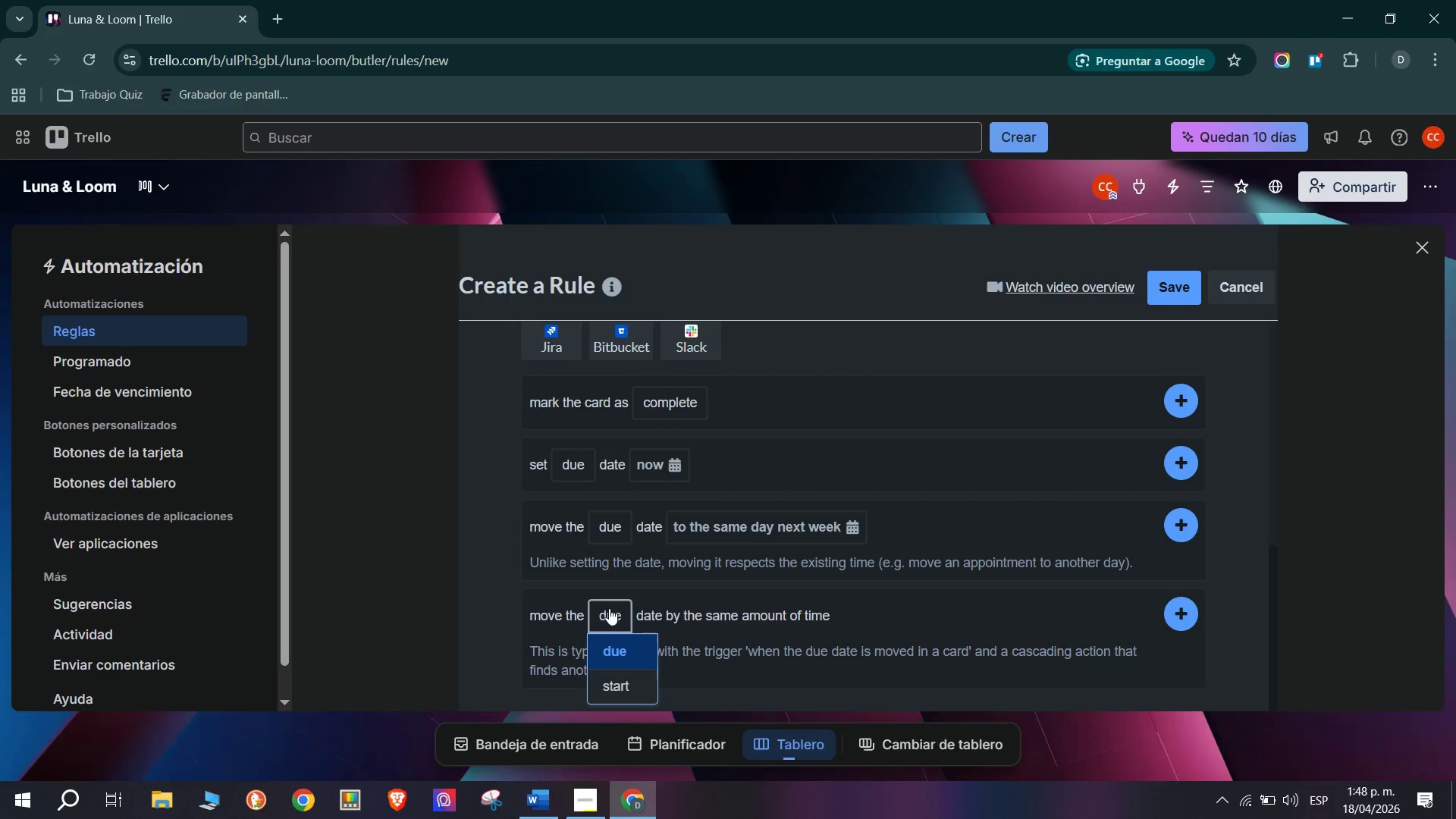 
left_click([711, 538])
 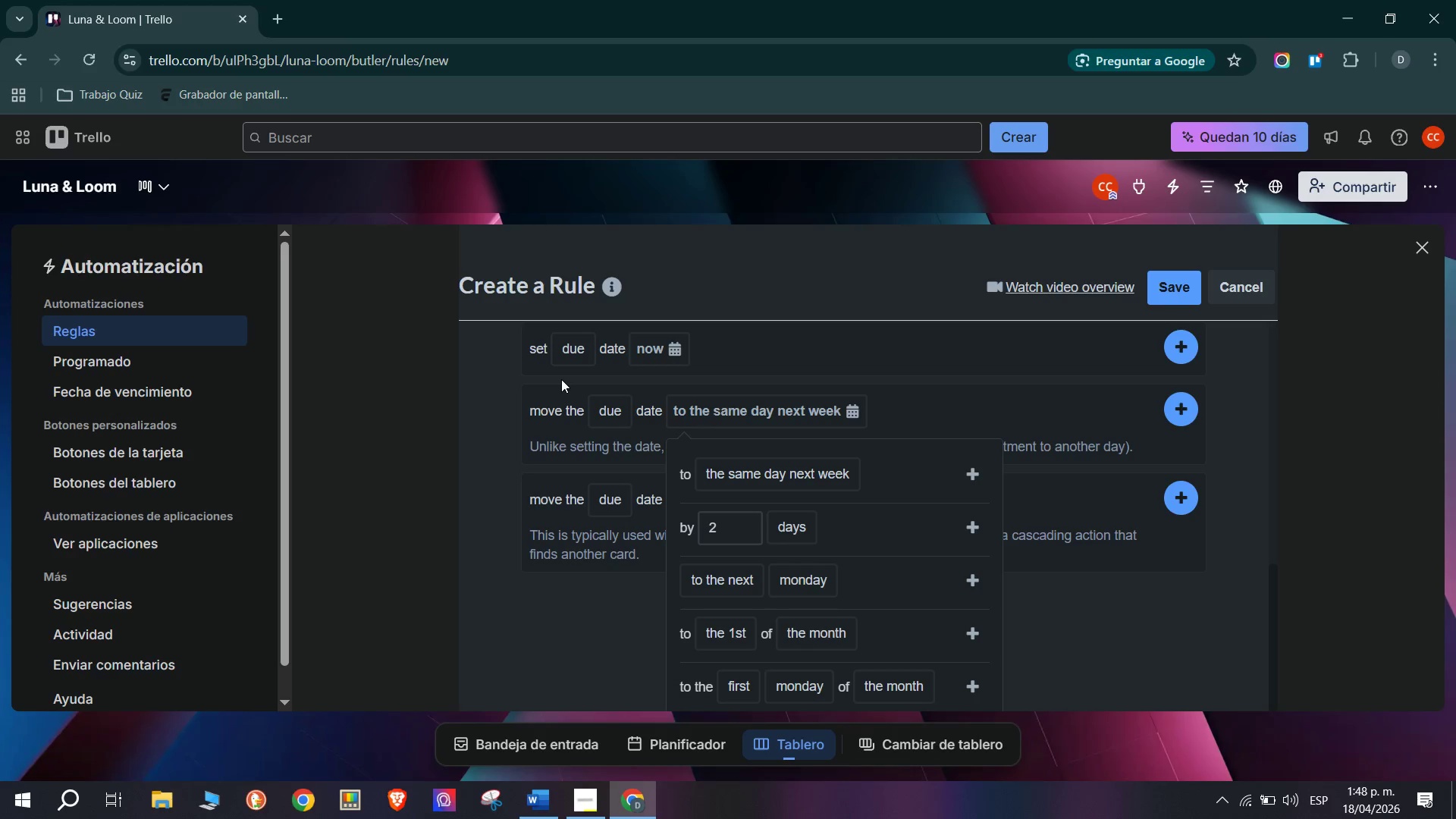 
wait(9.41)
 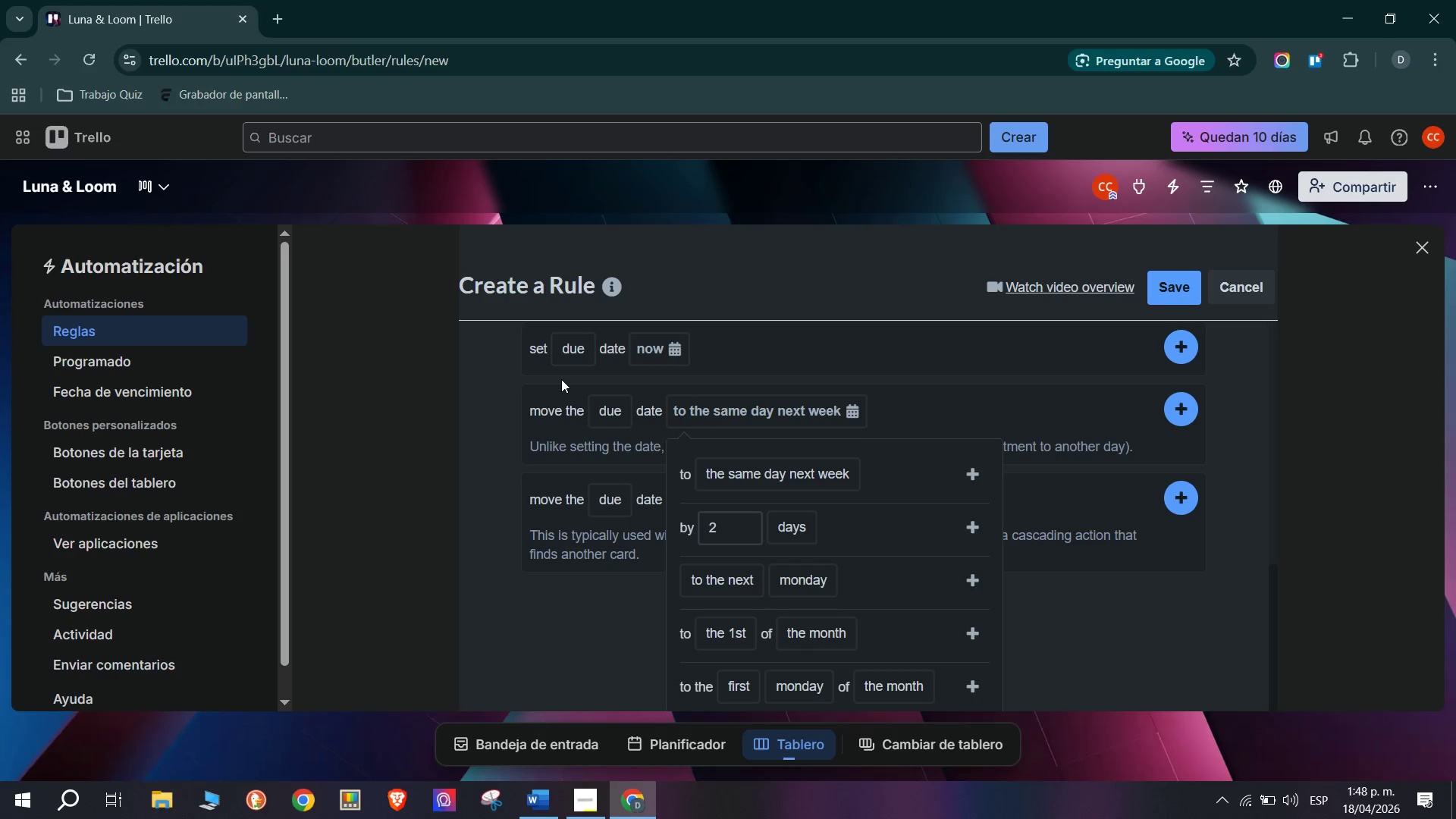 
left_click_drag(start_coordinate=[734, 507], to_coordinate=[689, 504])
 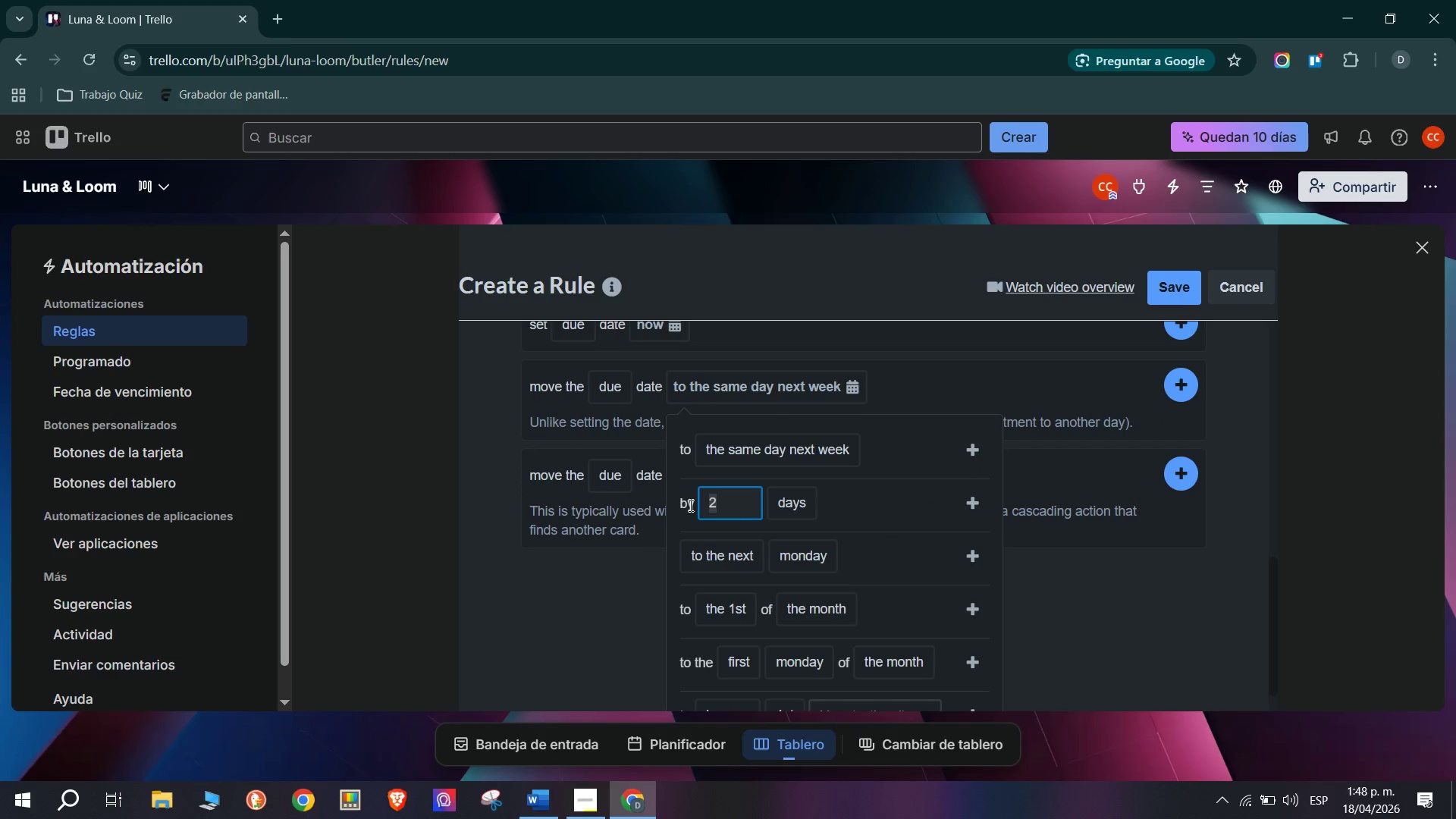 
key(3)
 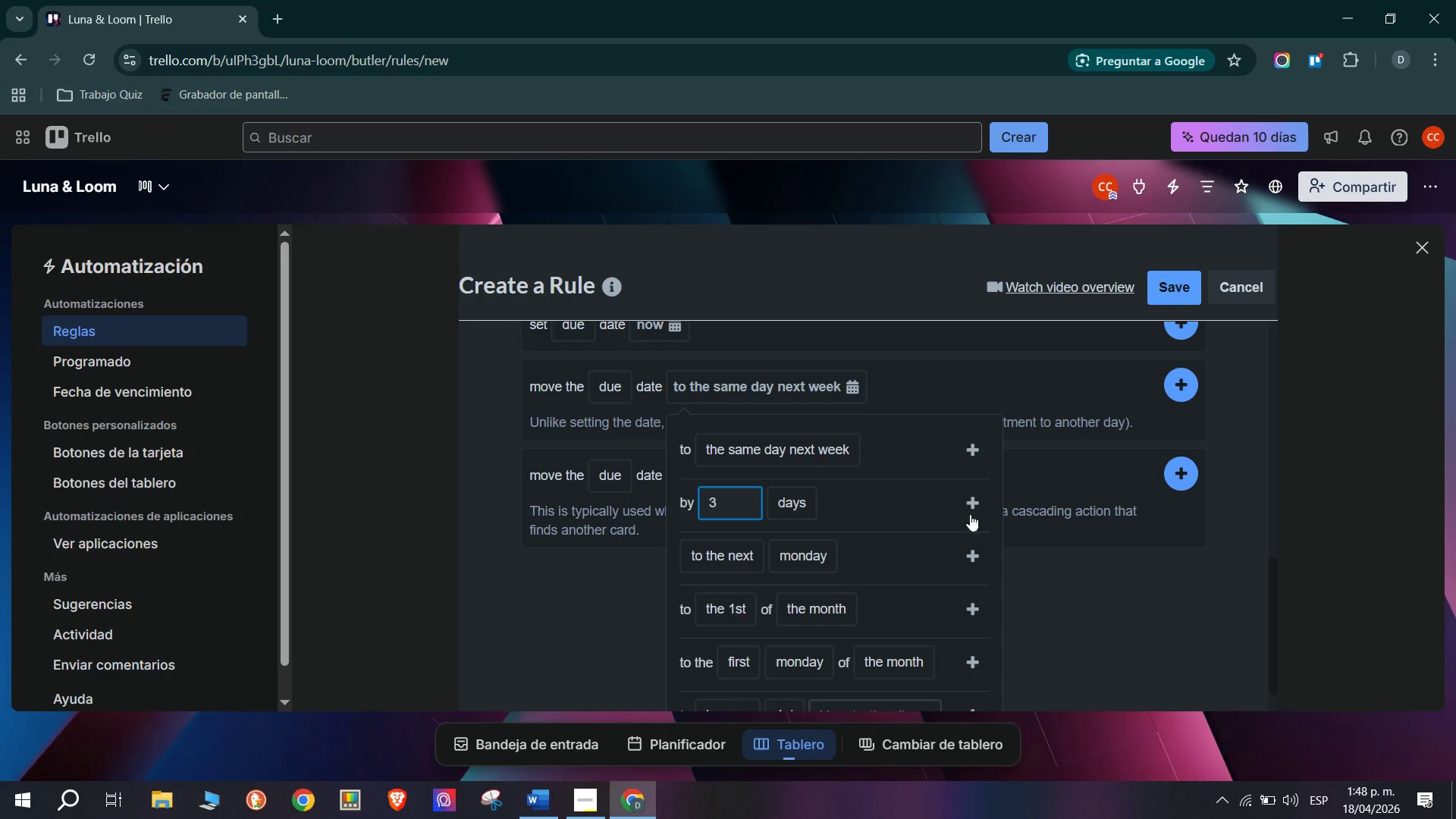 
left_click([985, 508])
 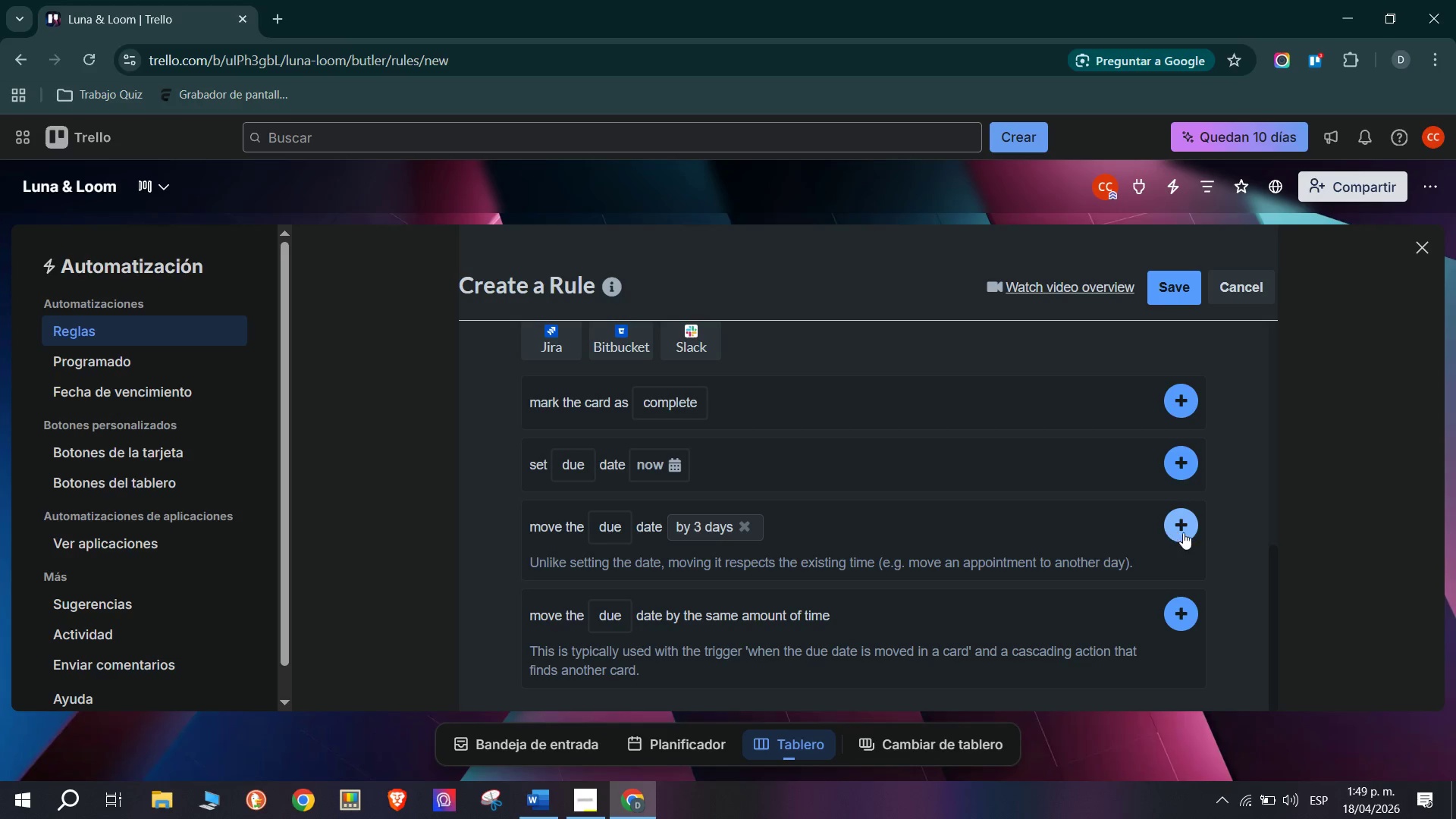 
wait(18.48)
 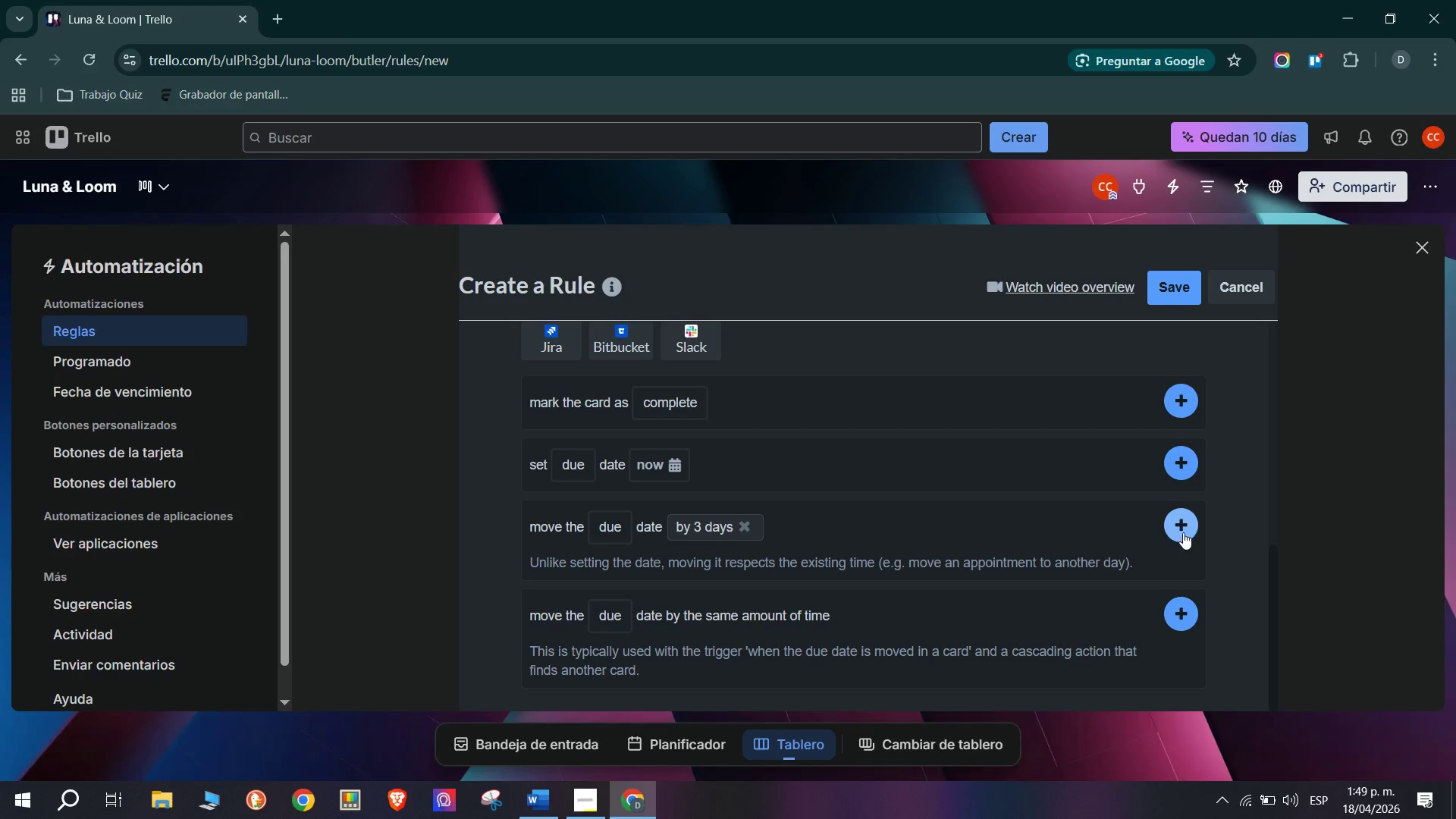 
scroll: coordinate [722, 641], scroll_direction: down, amount: 1.0
 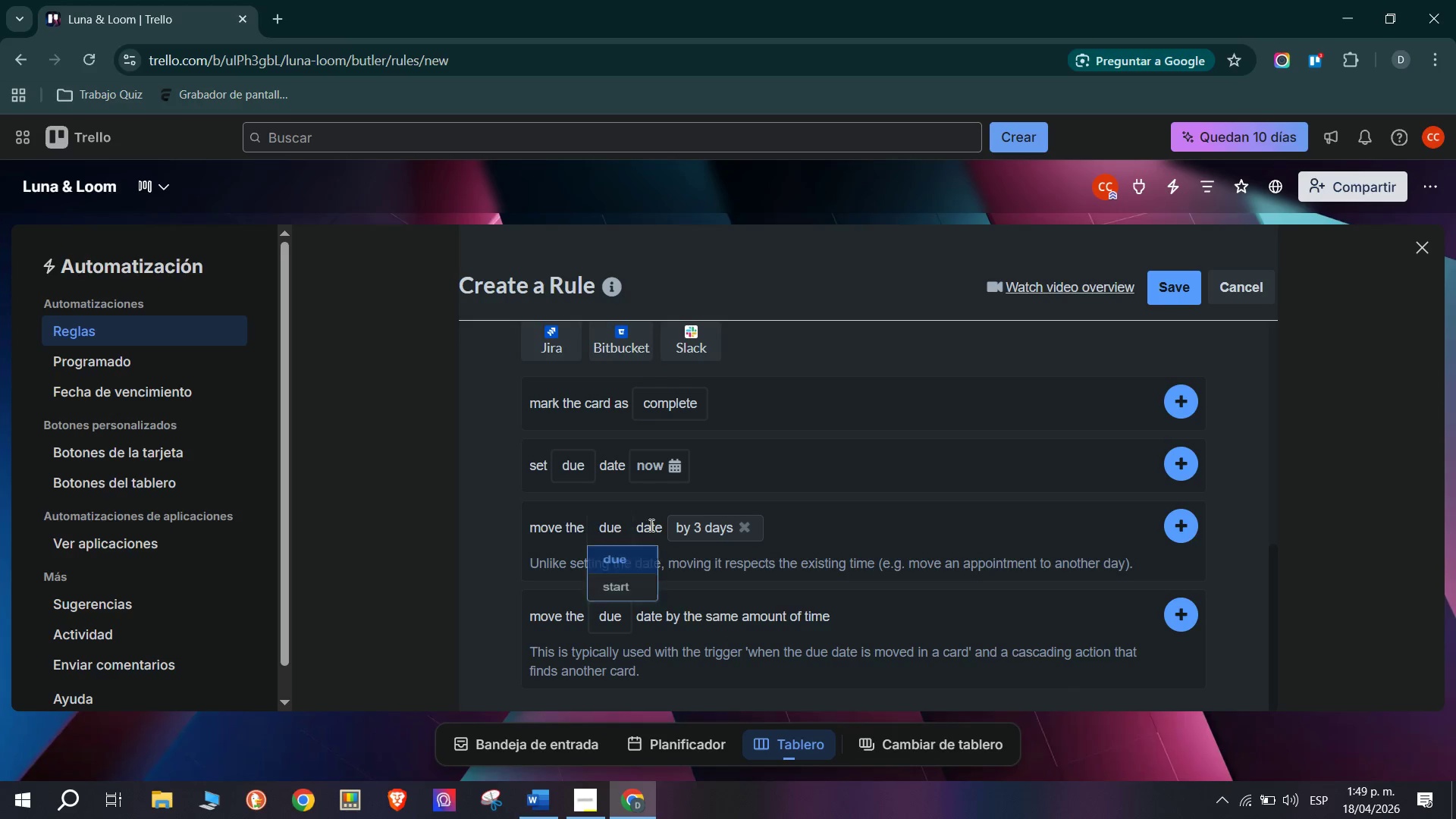 
left_click([707, 523])
 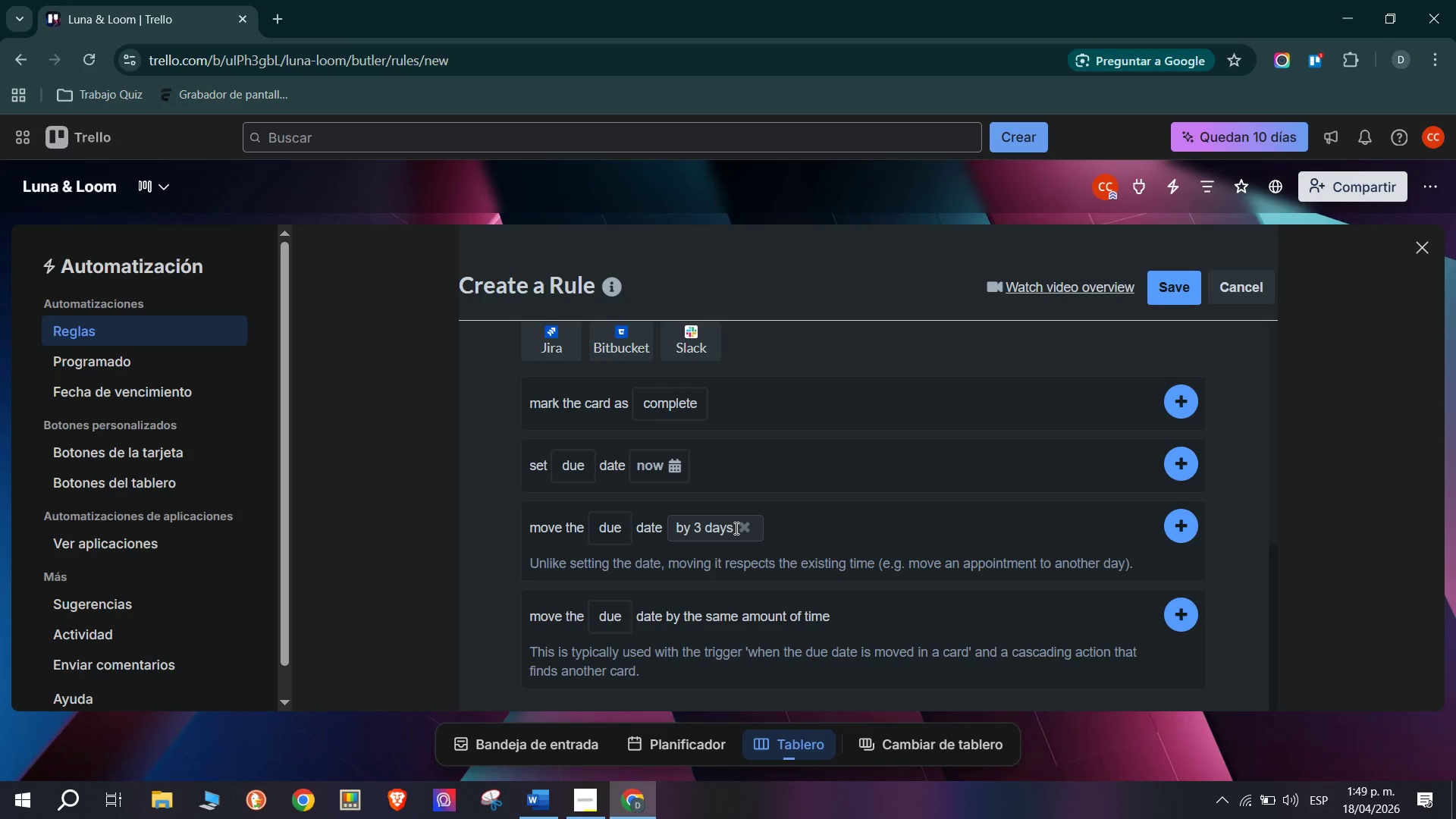 
mouse_move([725, 544])
 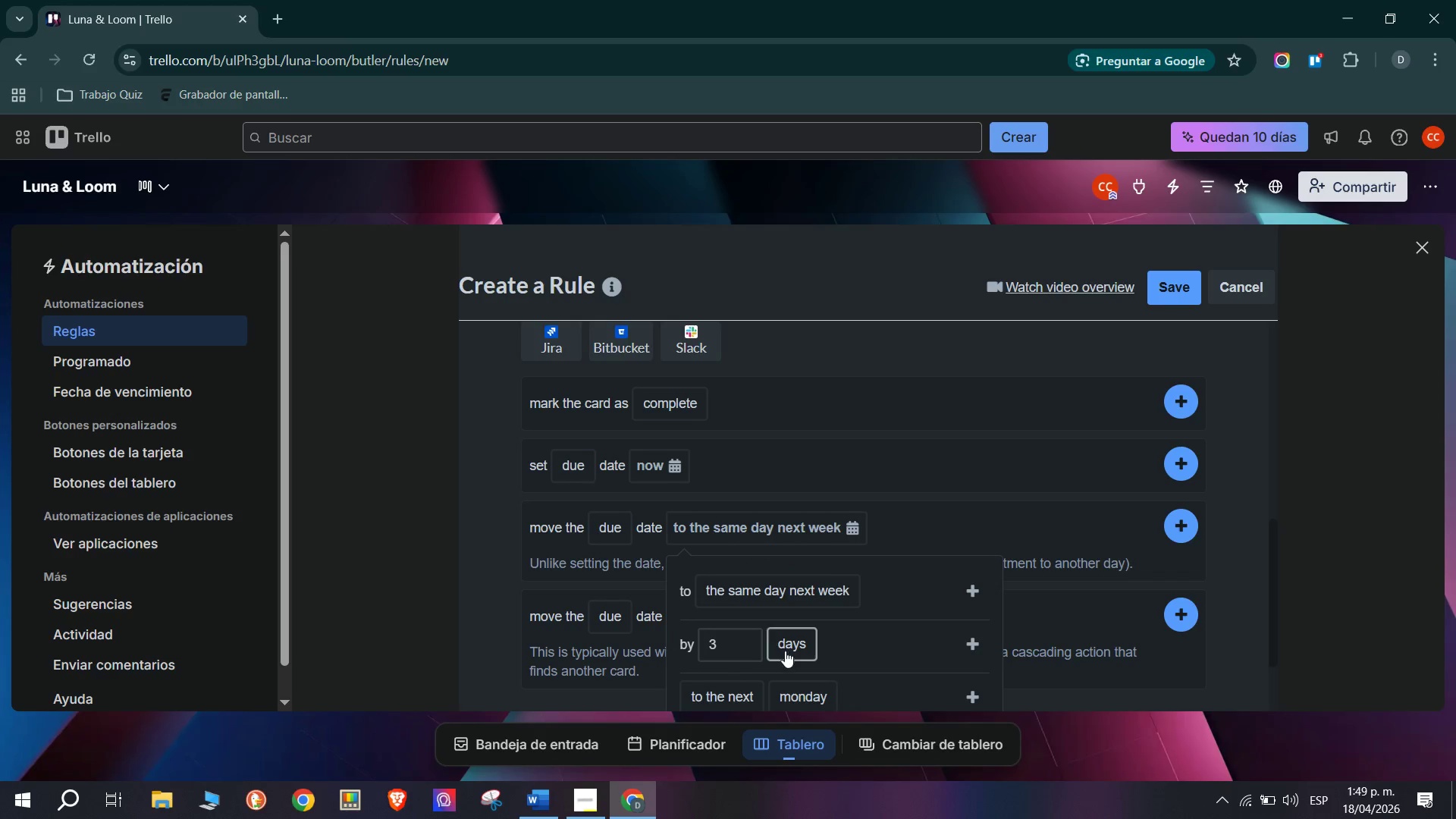 
scroll: coordinate [787, 652], scroll_direction: down, amount: 1.0
 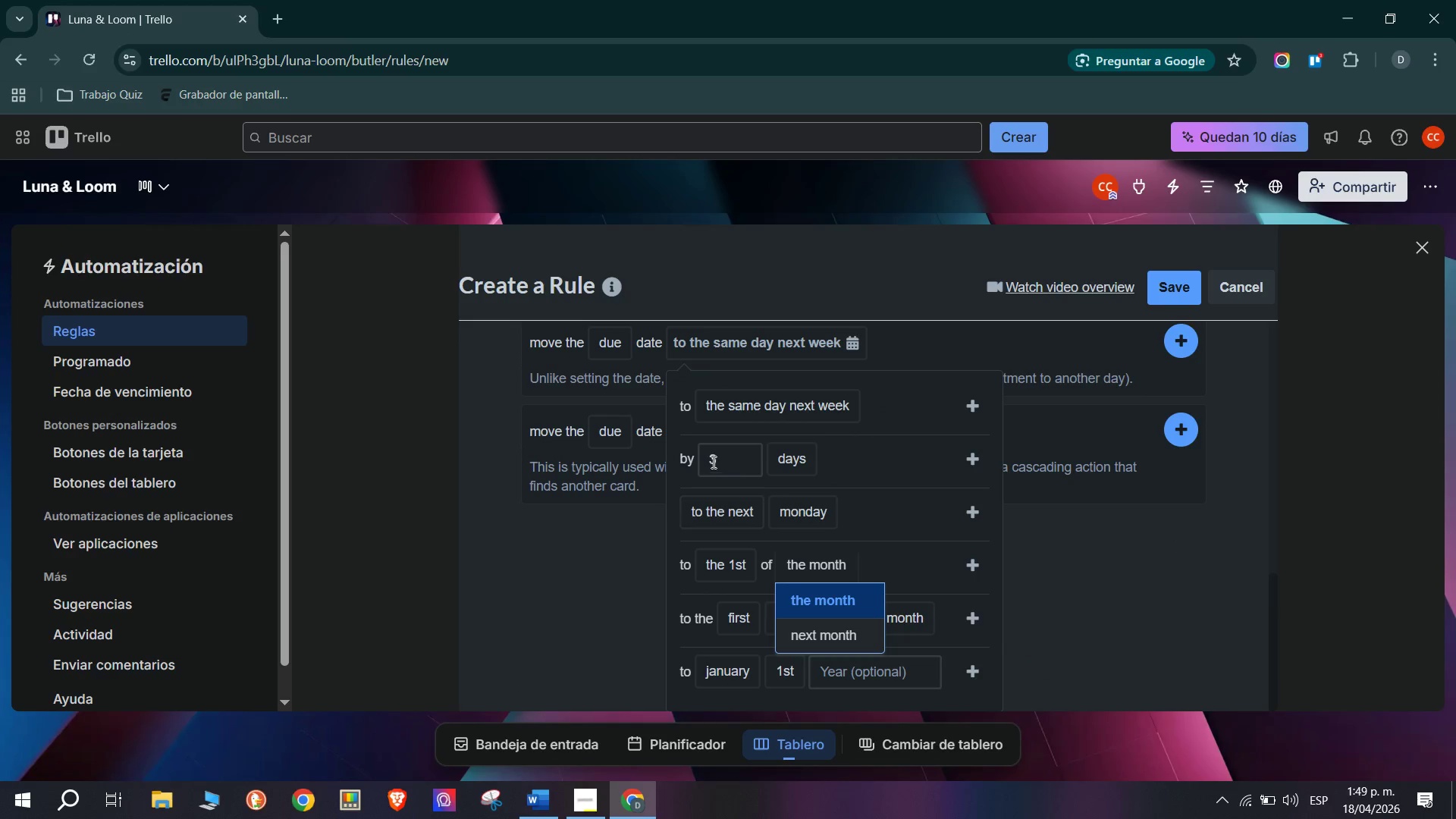 
mouse_move([743, 613])
 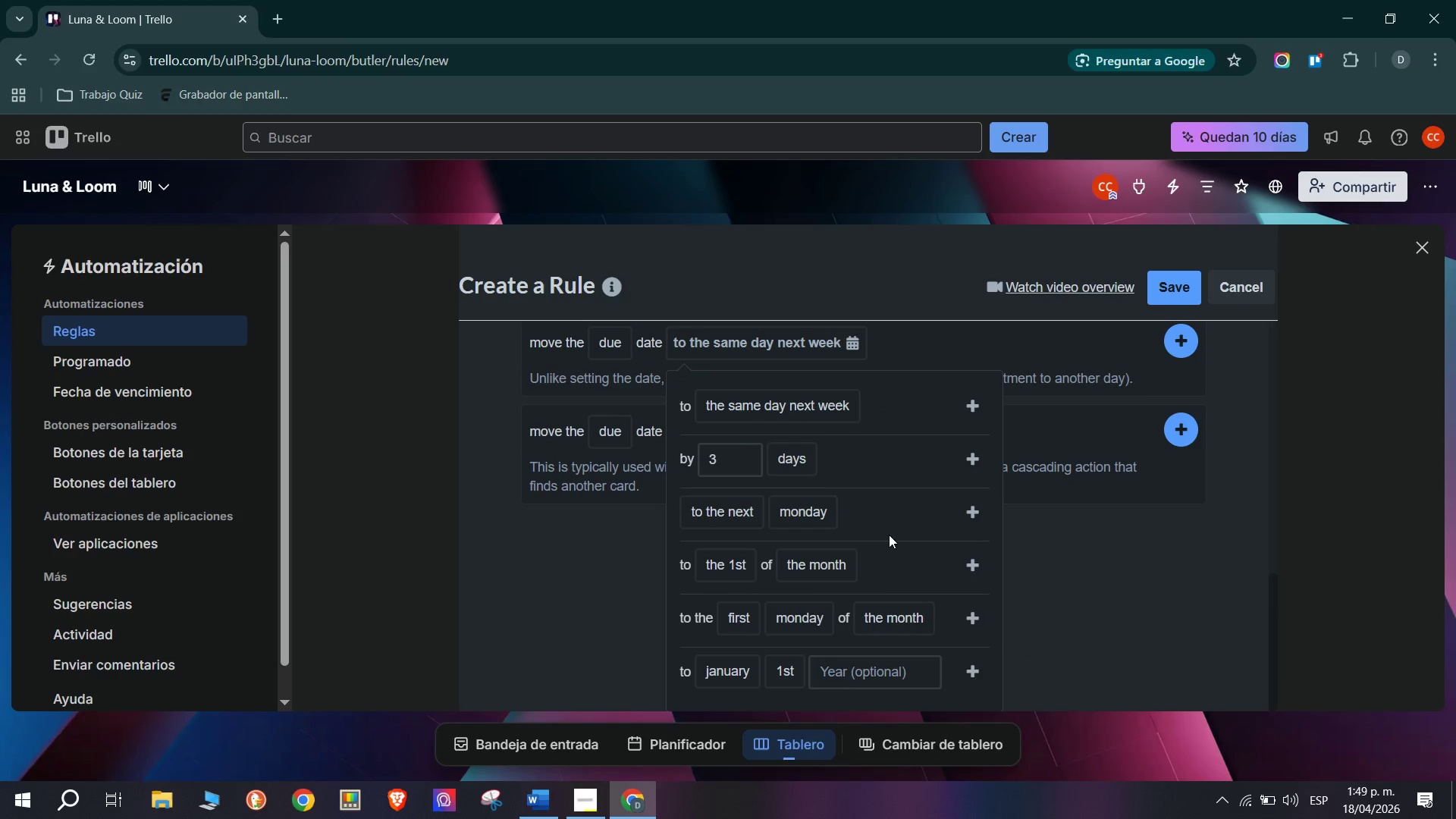 
scroll: coordinate [884, 575], scroll_direction: down, amount: 1.0
 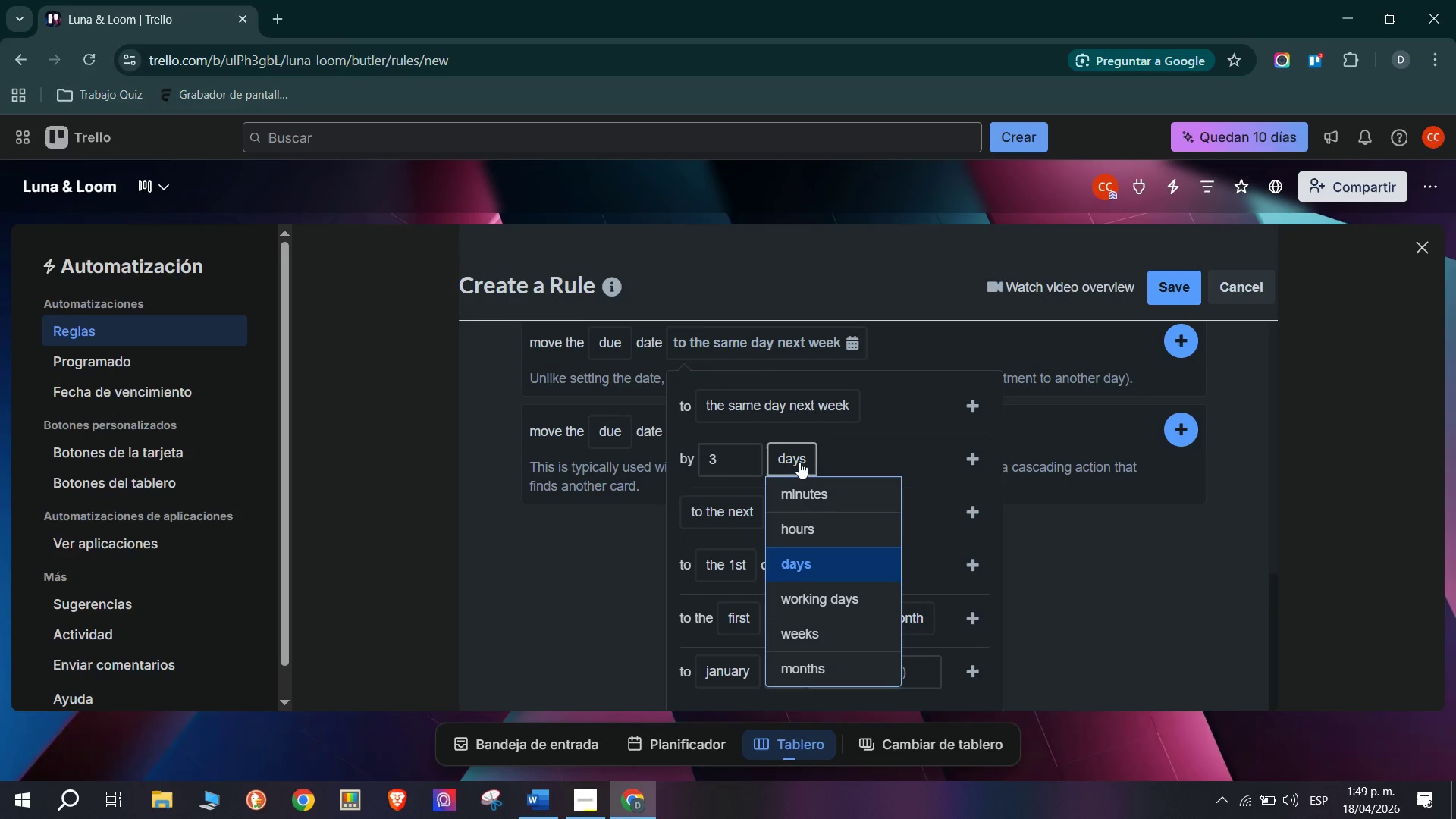 
left_click([799, 460])
 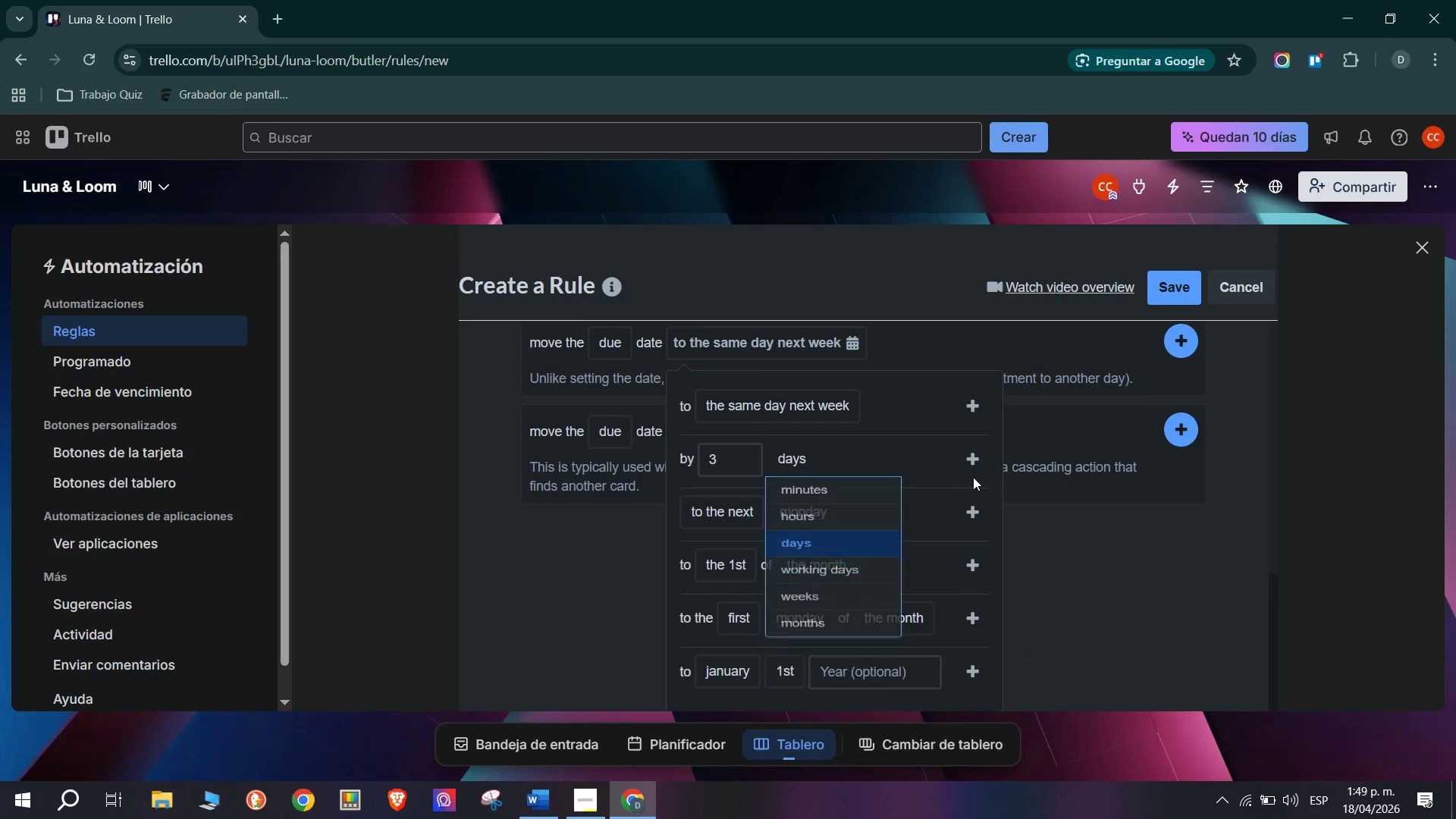 
left_click([979, 466])
 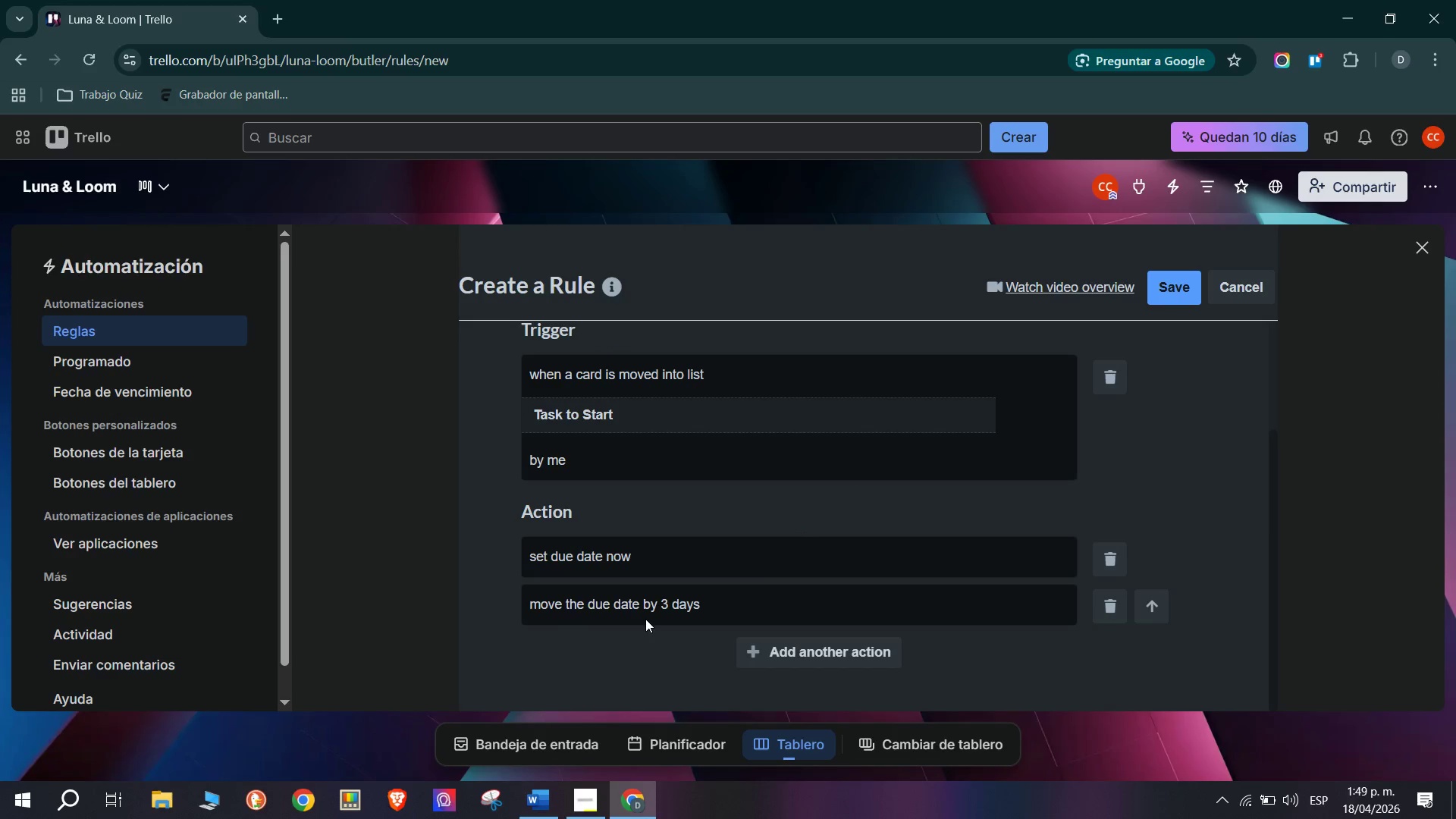 
wait(5.38)
 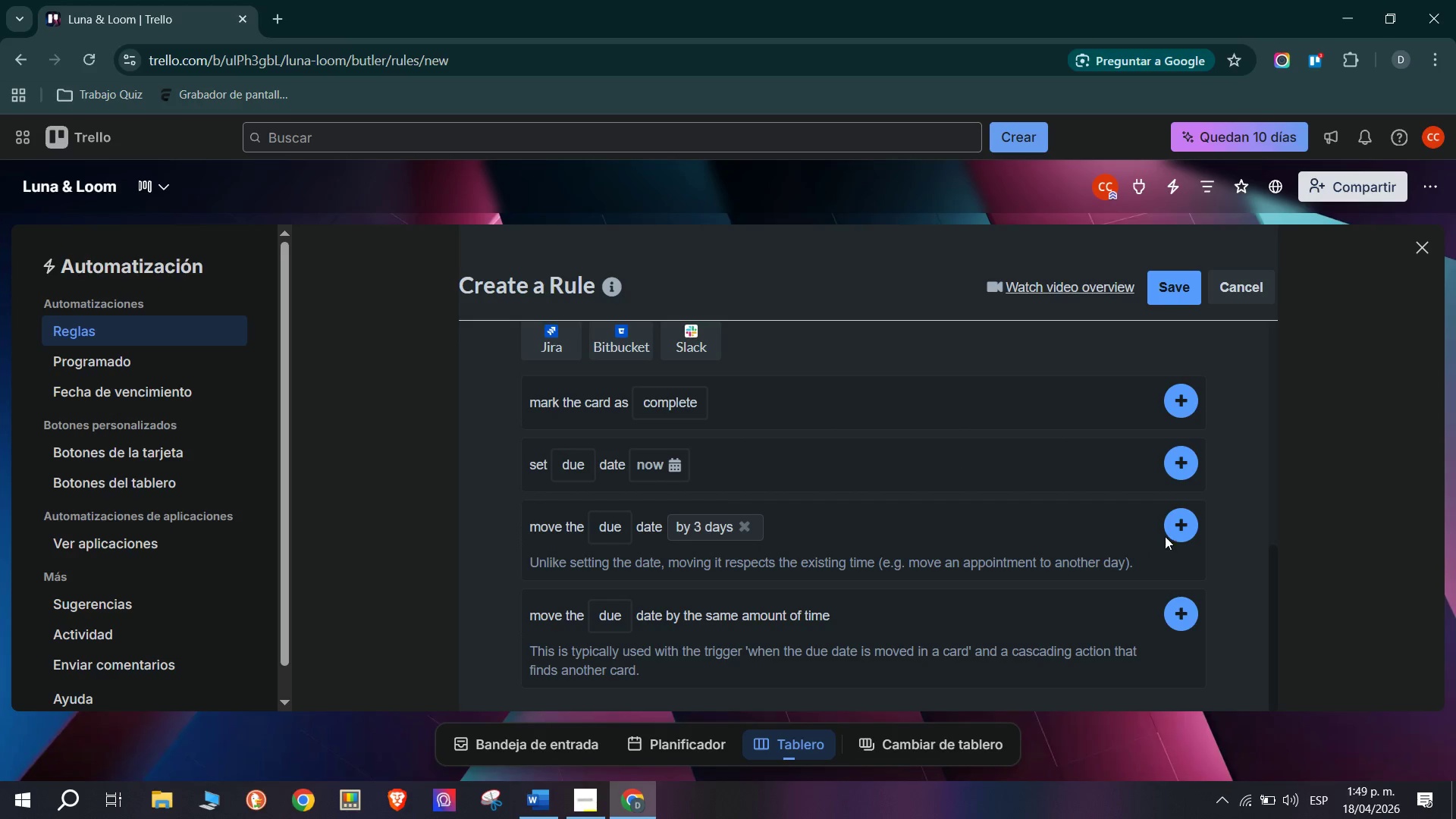 
scroll: coordinate [645, 619], scroll_direction: down, amount: 1.0
 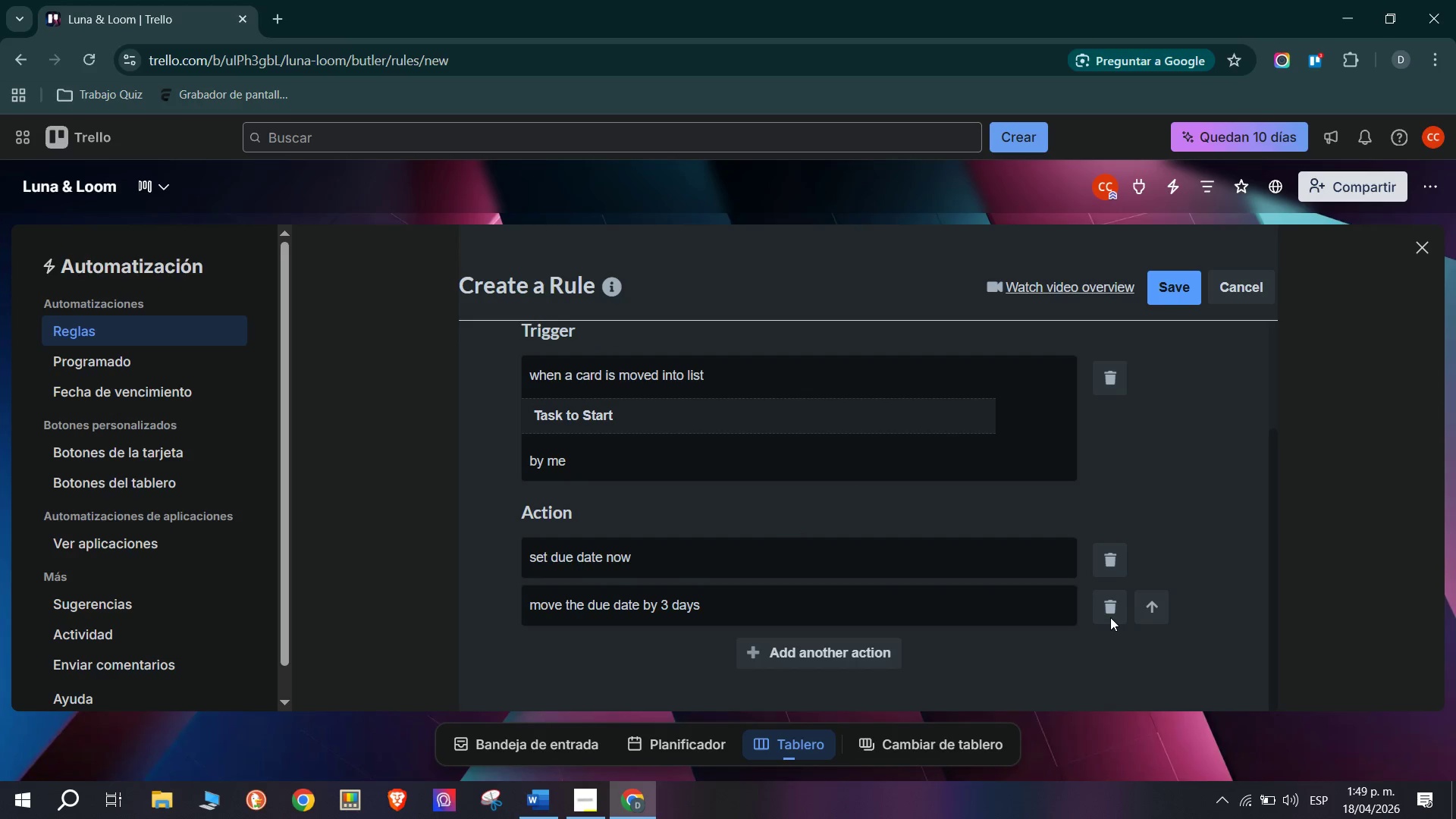 
left_click([1163, 611])
 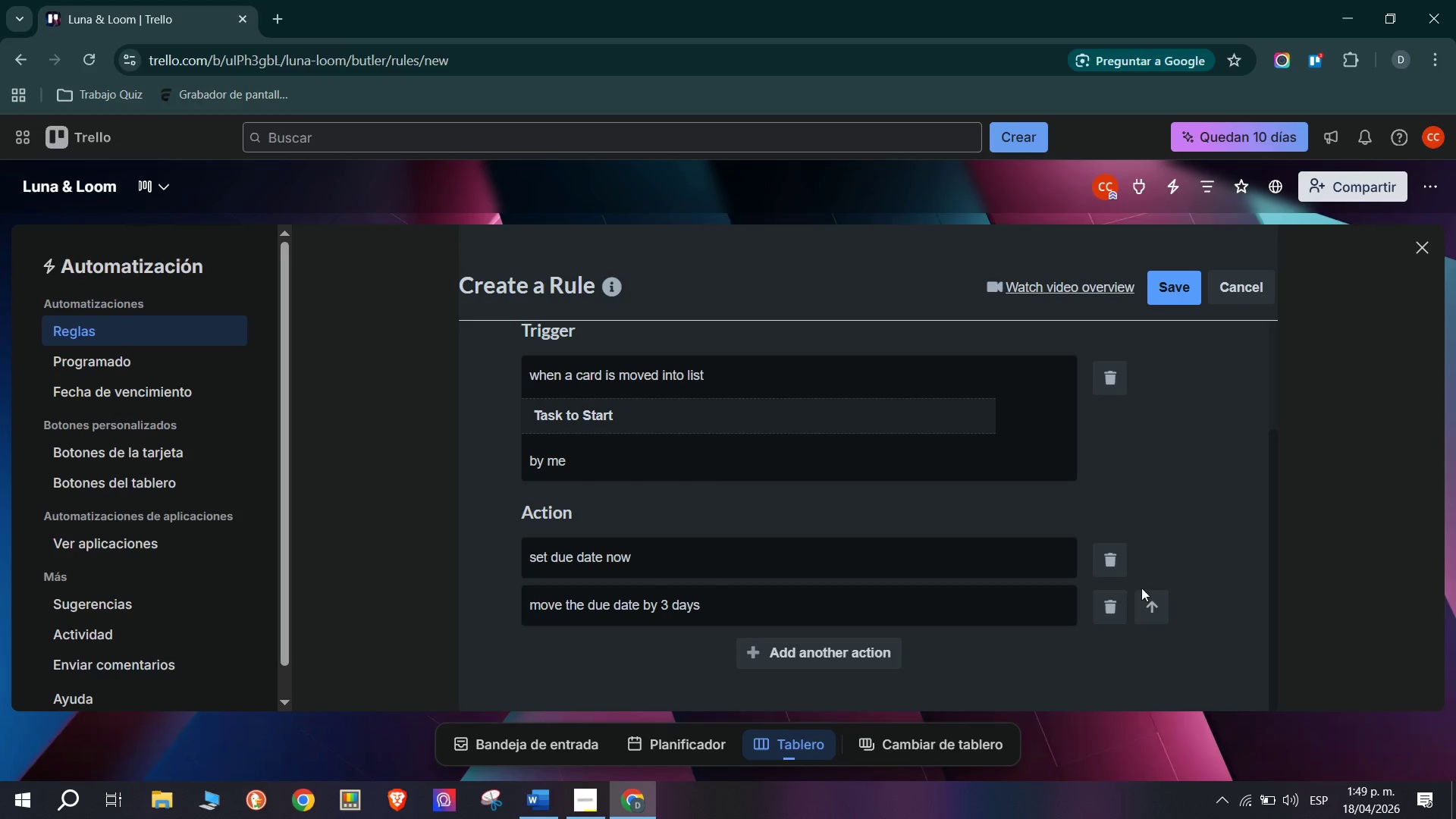 
left_click([754, 591])
 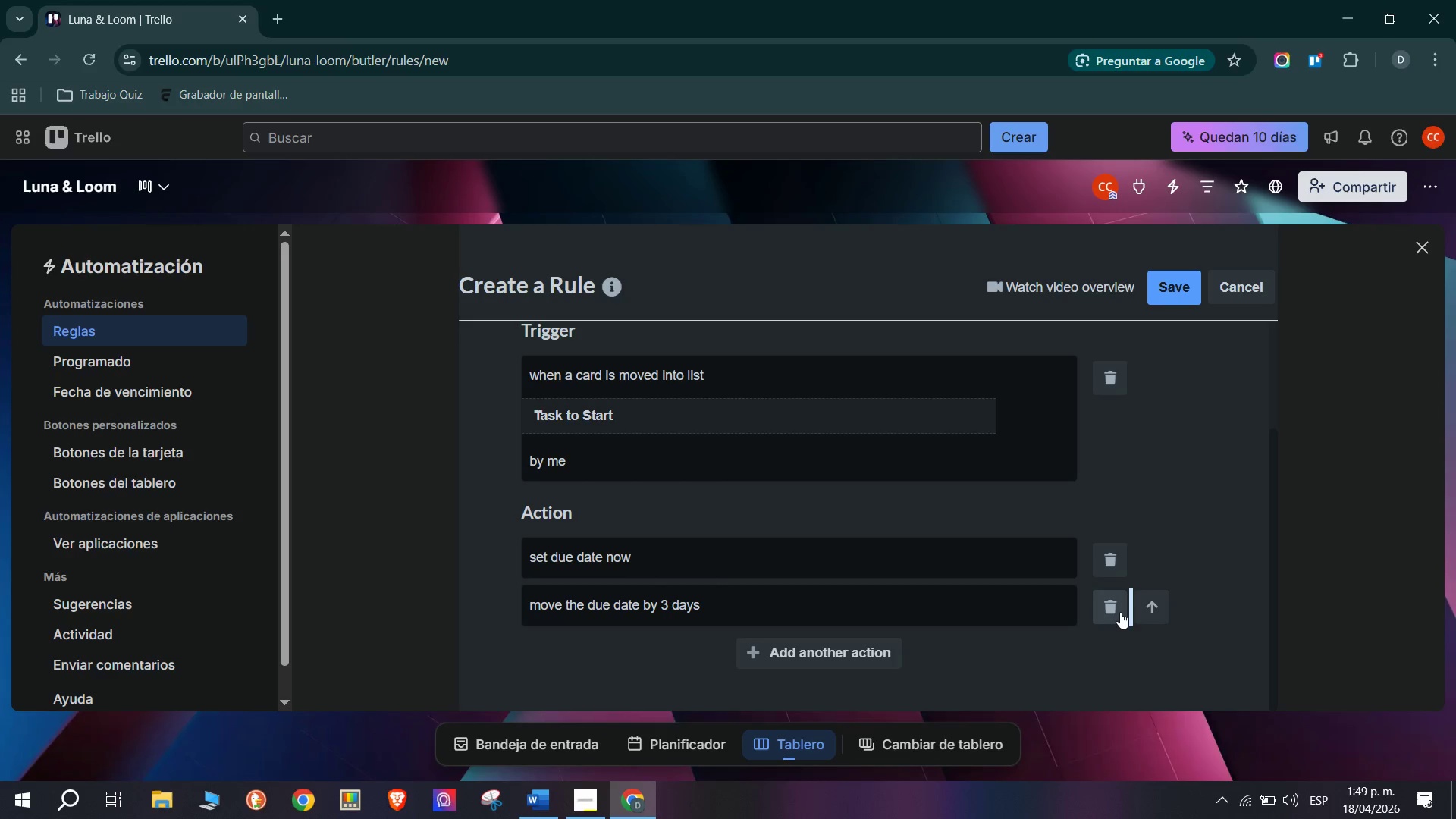 
scroll: coordinate [754, 601], scroll_direction: down, amount: 2.0
 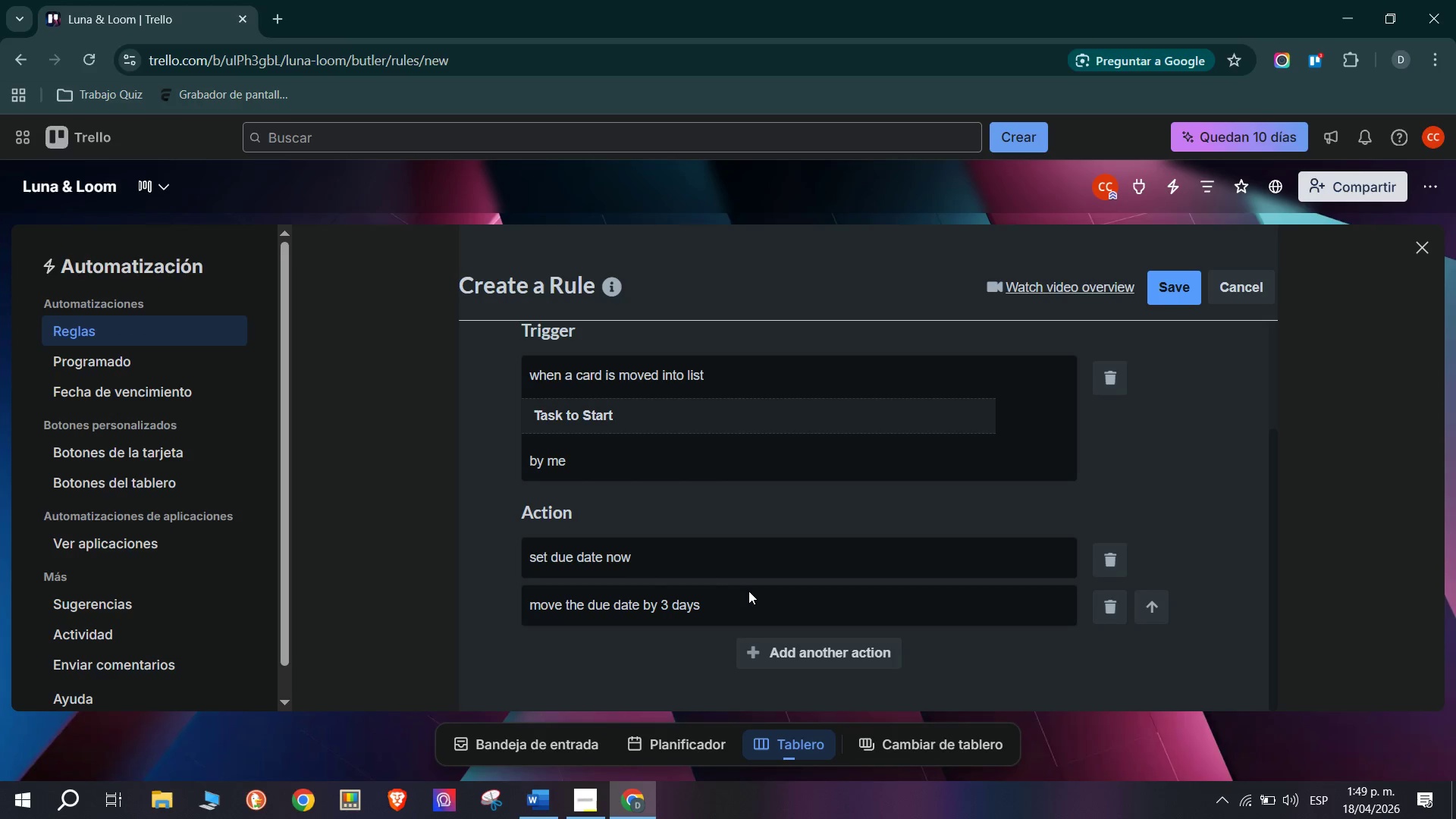 
left_click([1120, 612])
 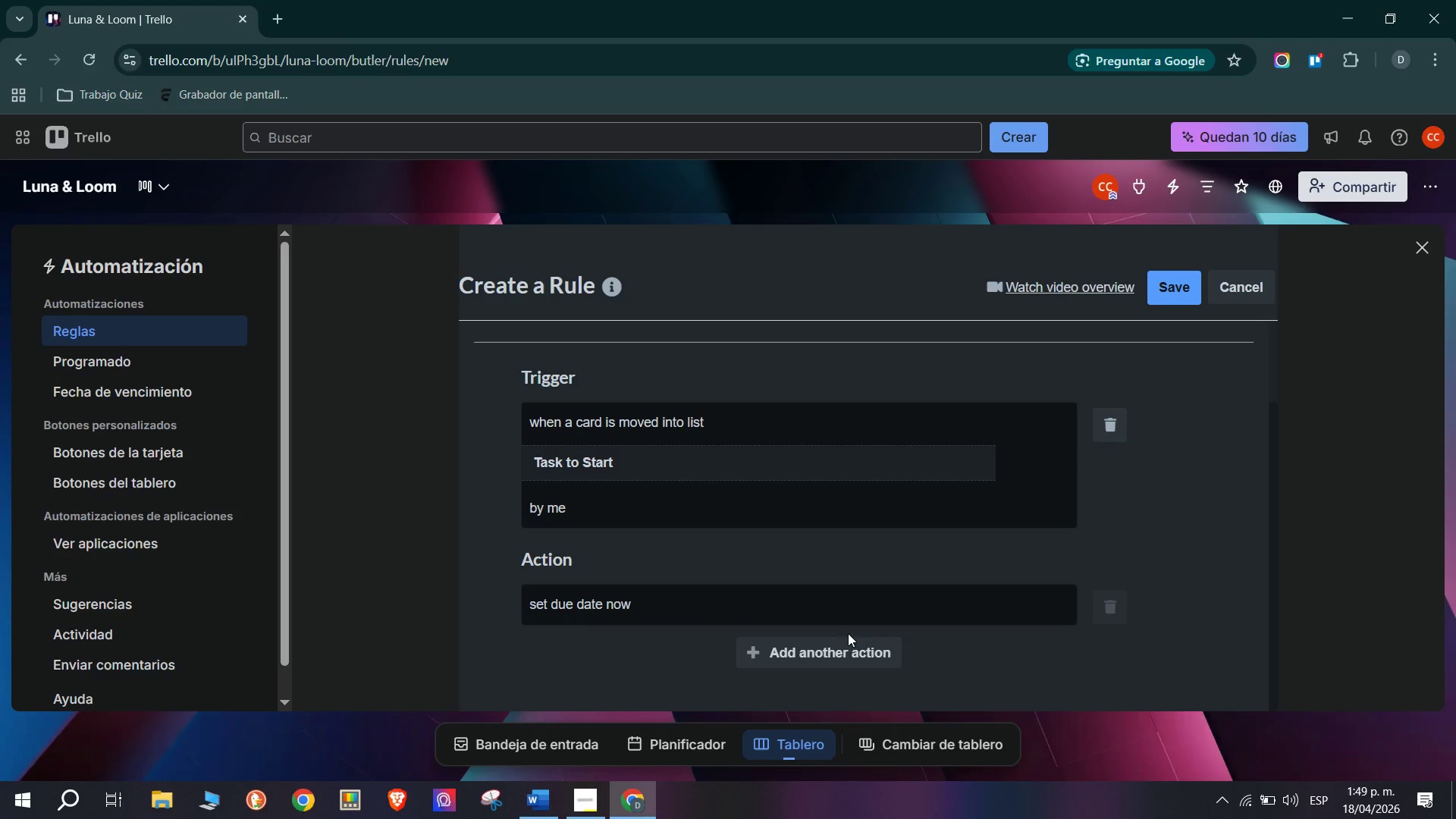 
left_click([1109, 609])
 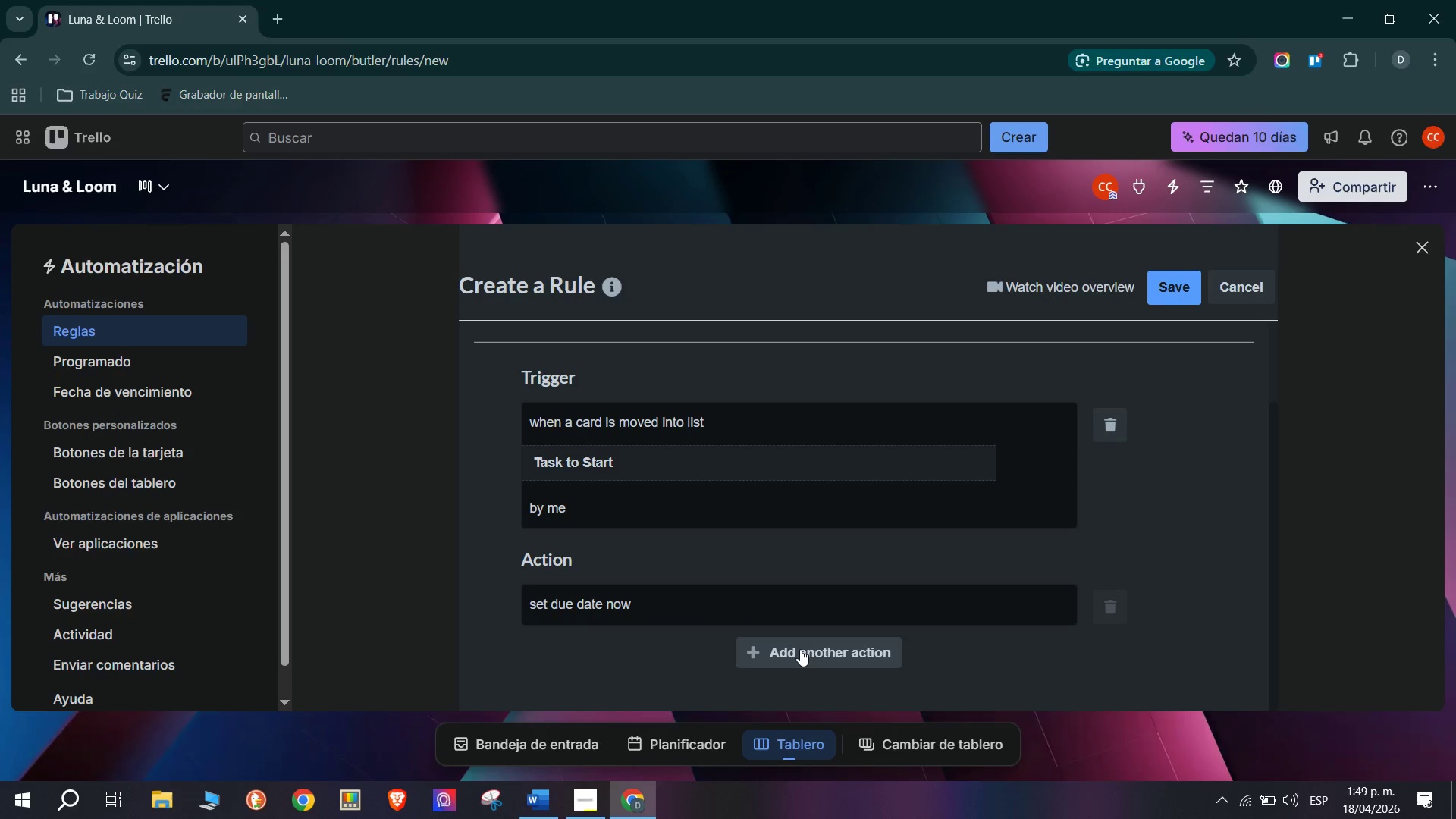 
left_click([800, 649])
 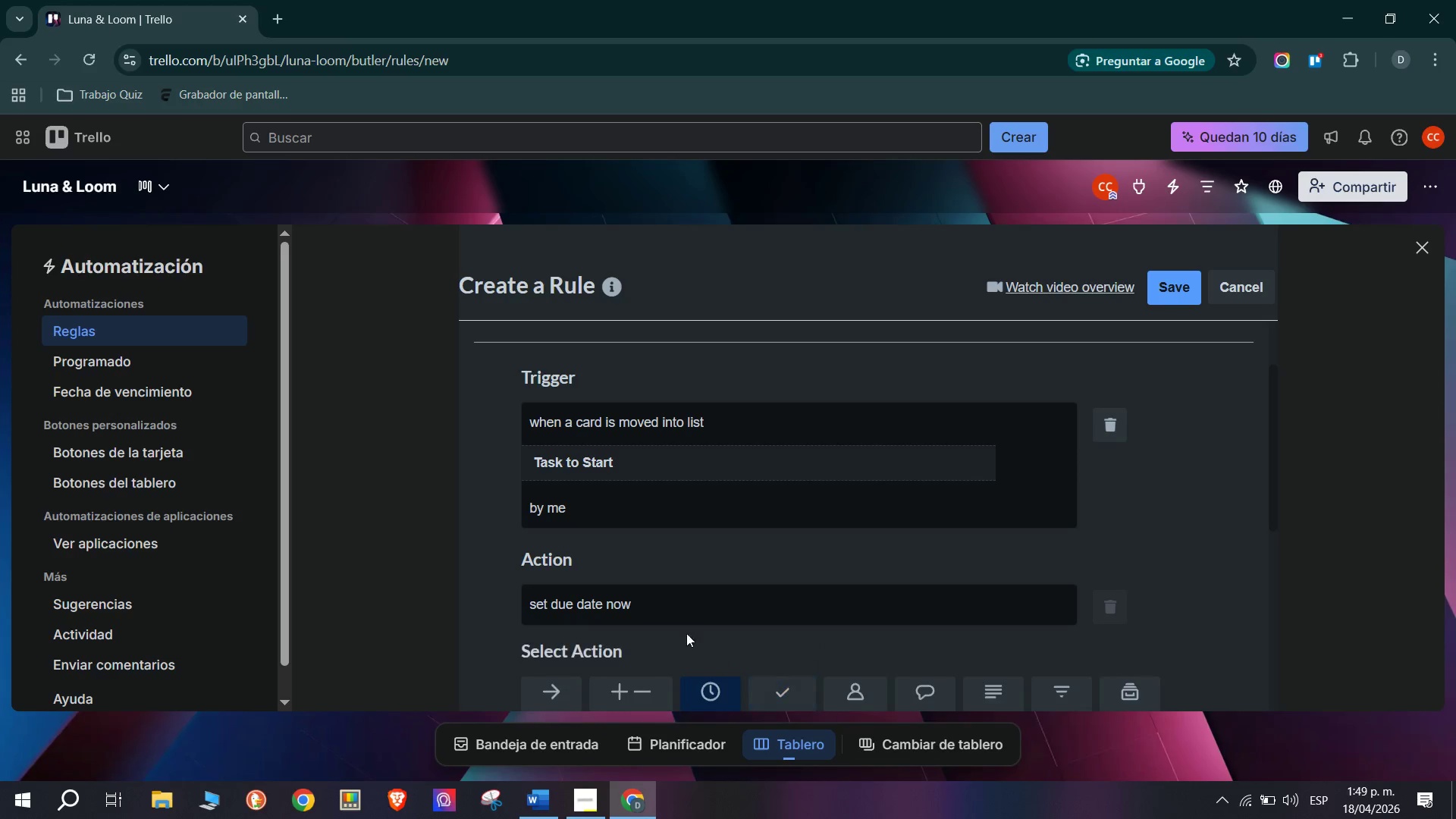 
scroll: coordinate [657, 618], scroll_direction: down, amount: 1.0
 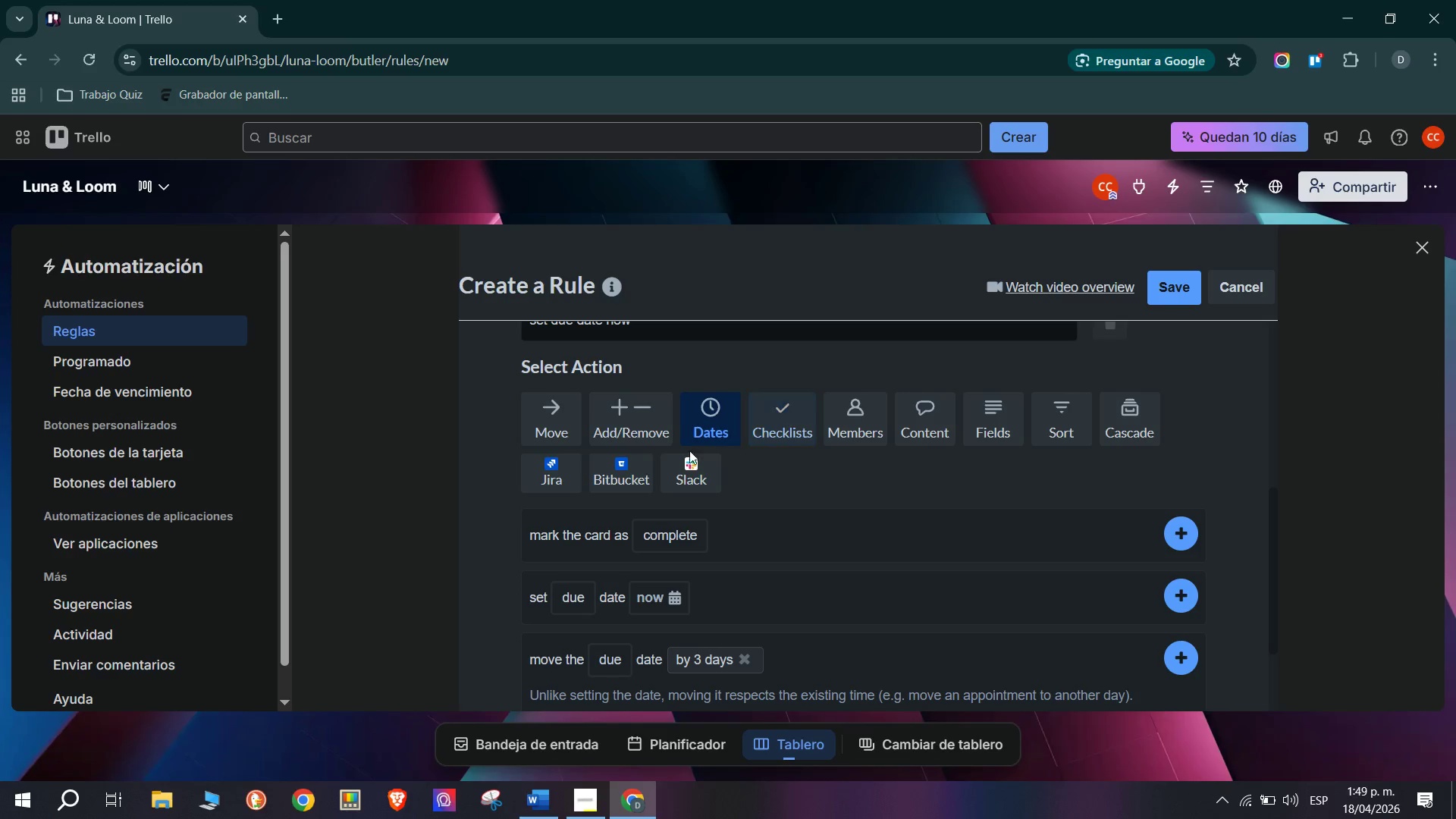 
left_click([554, 435])
 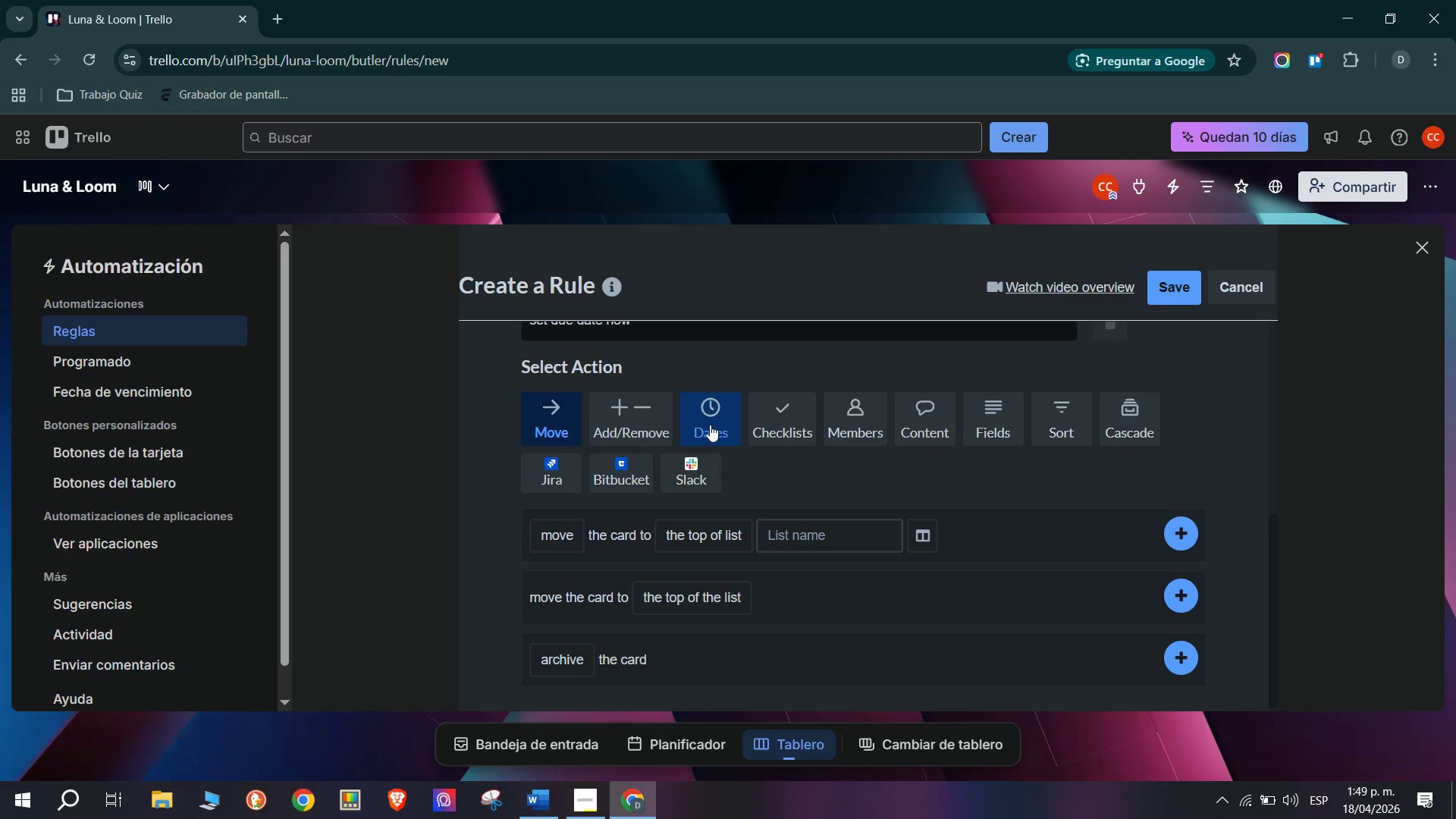 
wait(17.09)
 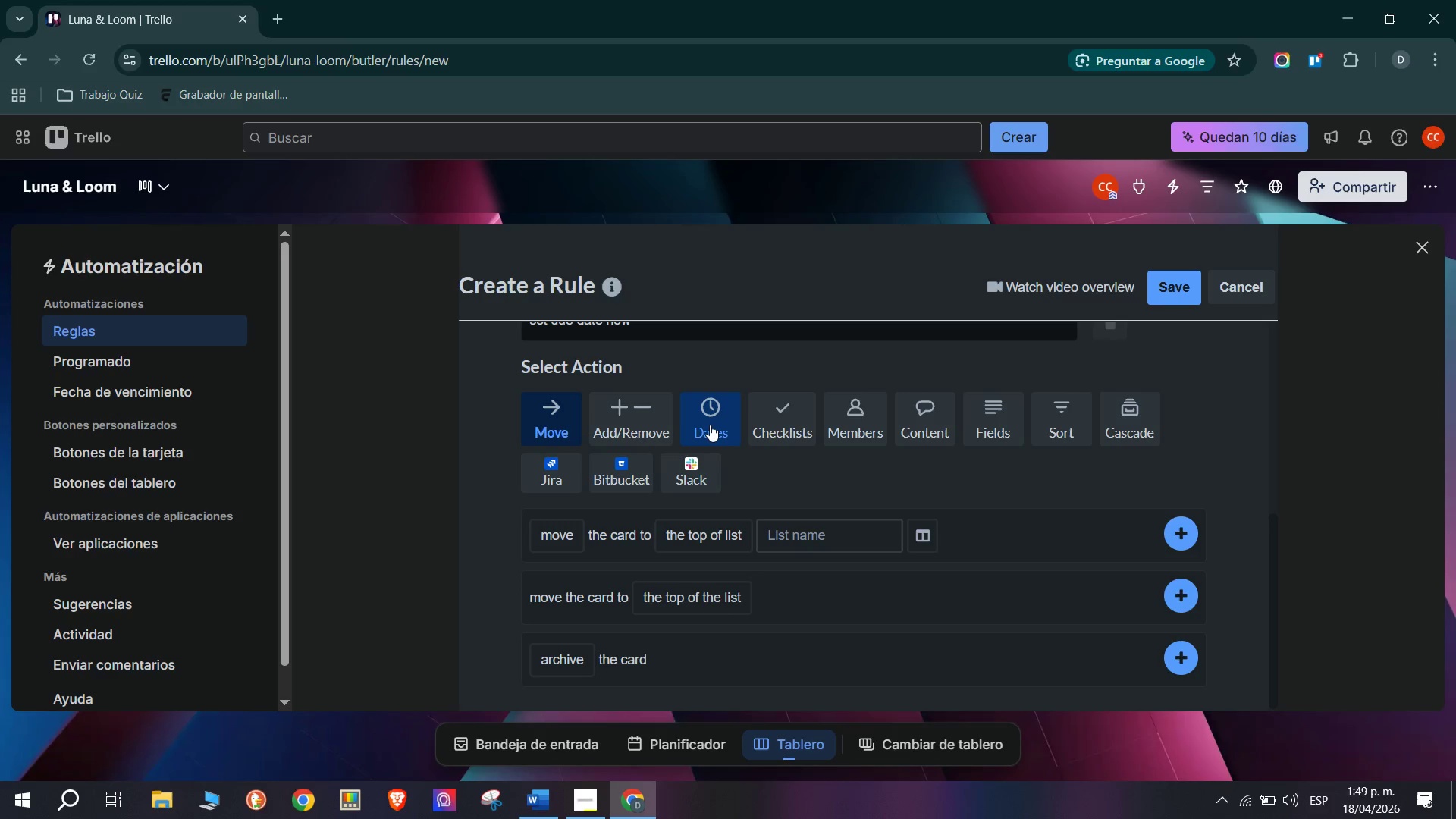 
left_click([710, 425])
 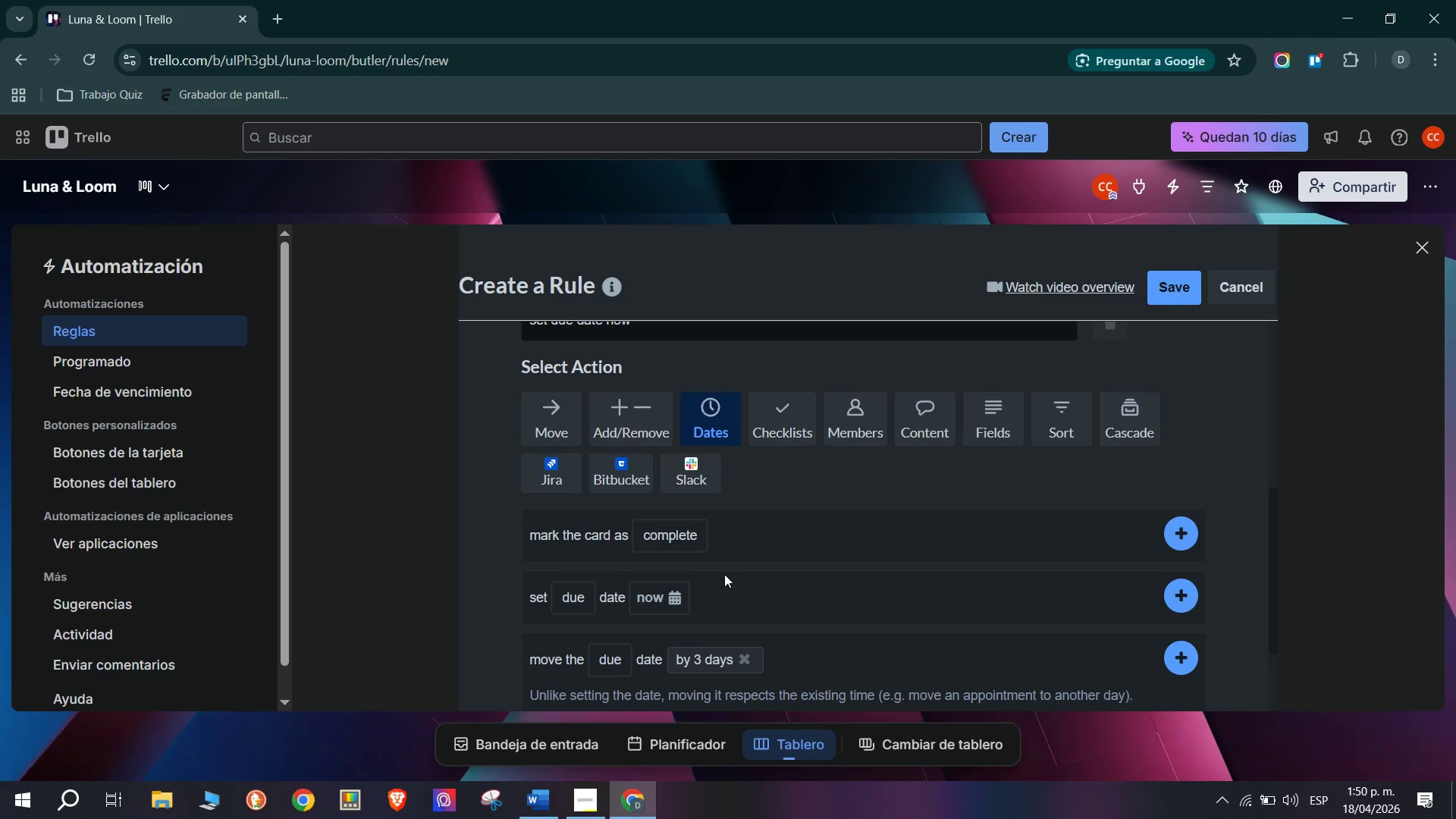 
wait(5.25)
 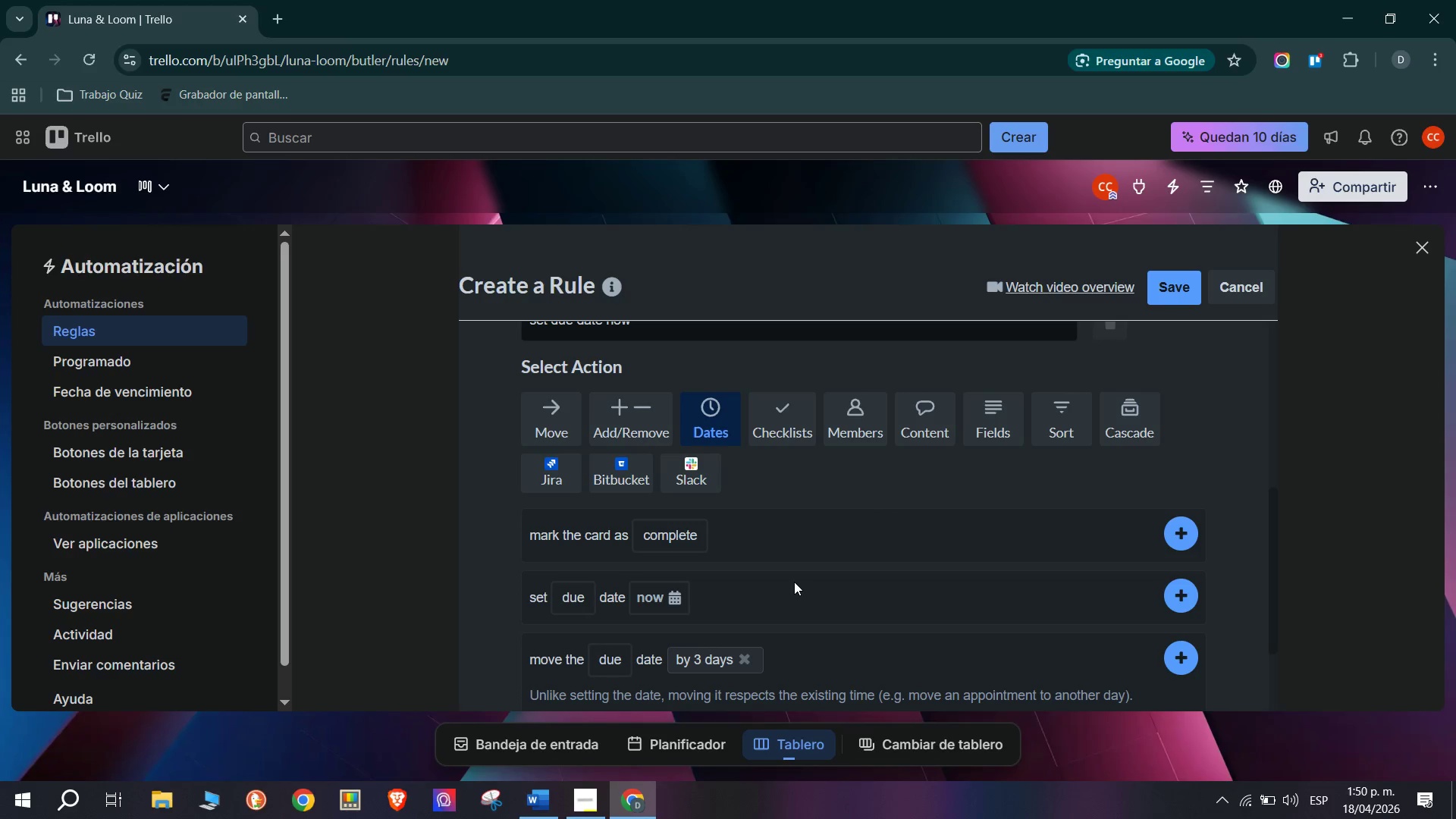 
left_click([747, 660])
 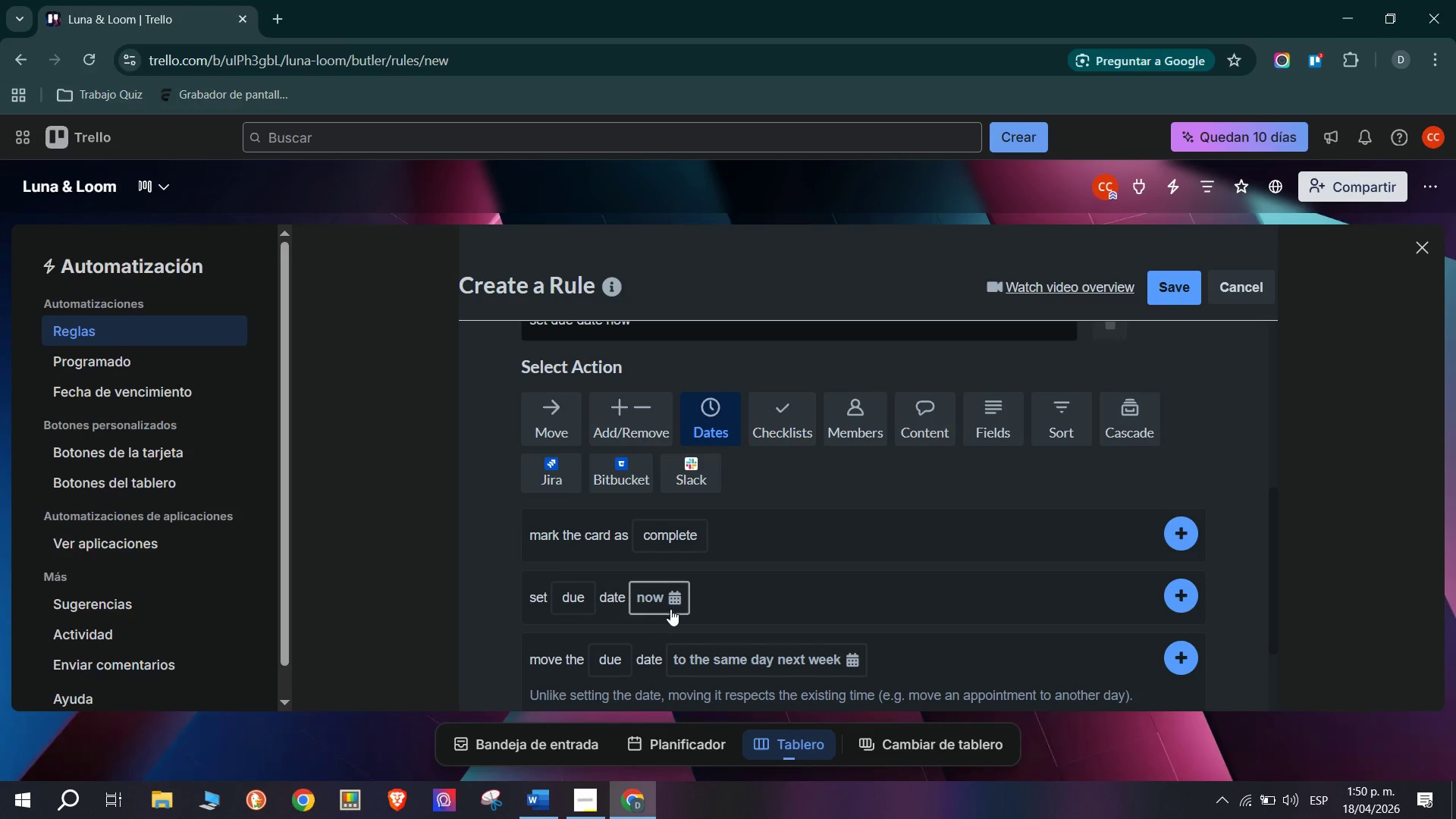 
left_click([667, 604])
 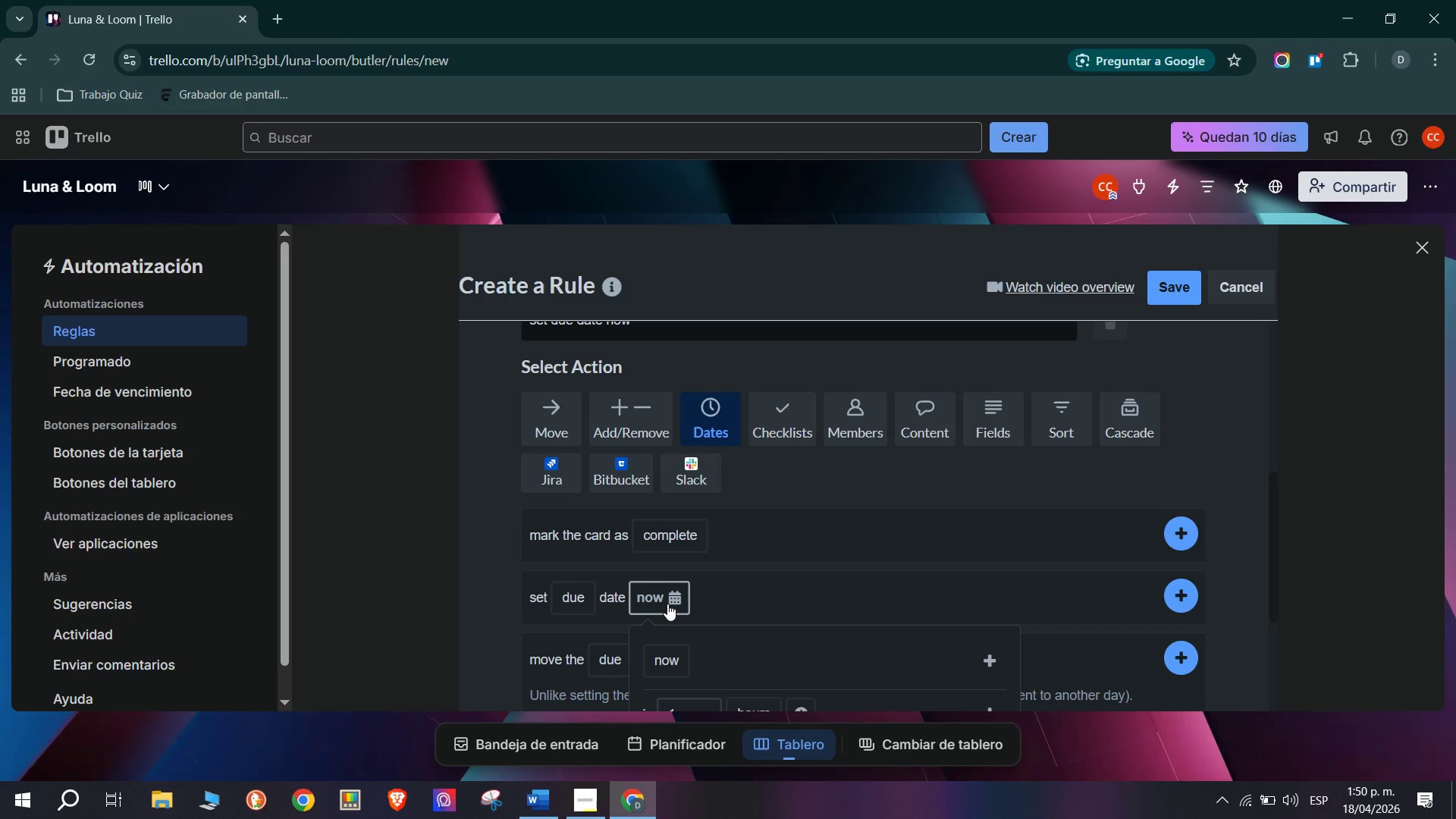 
wait(13.3)
 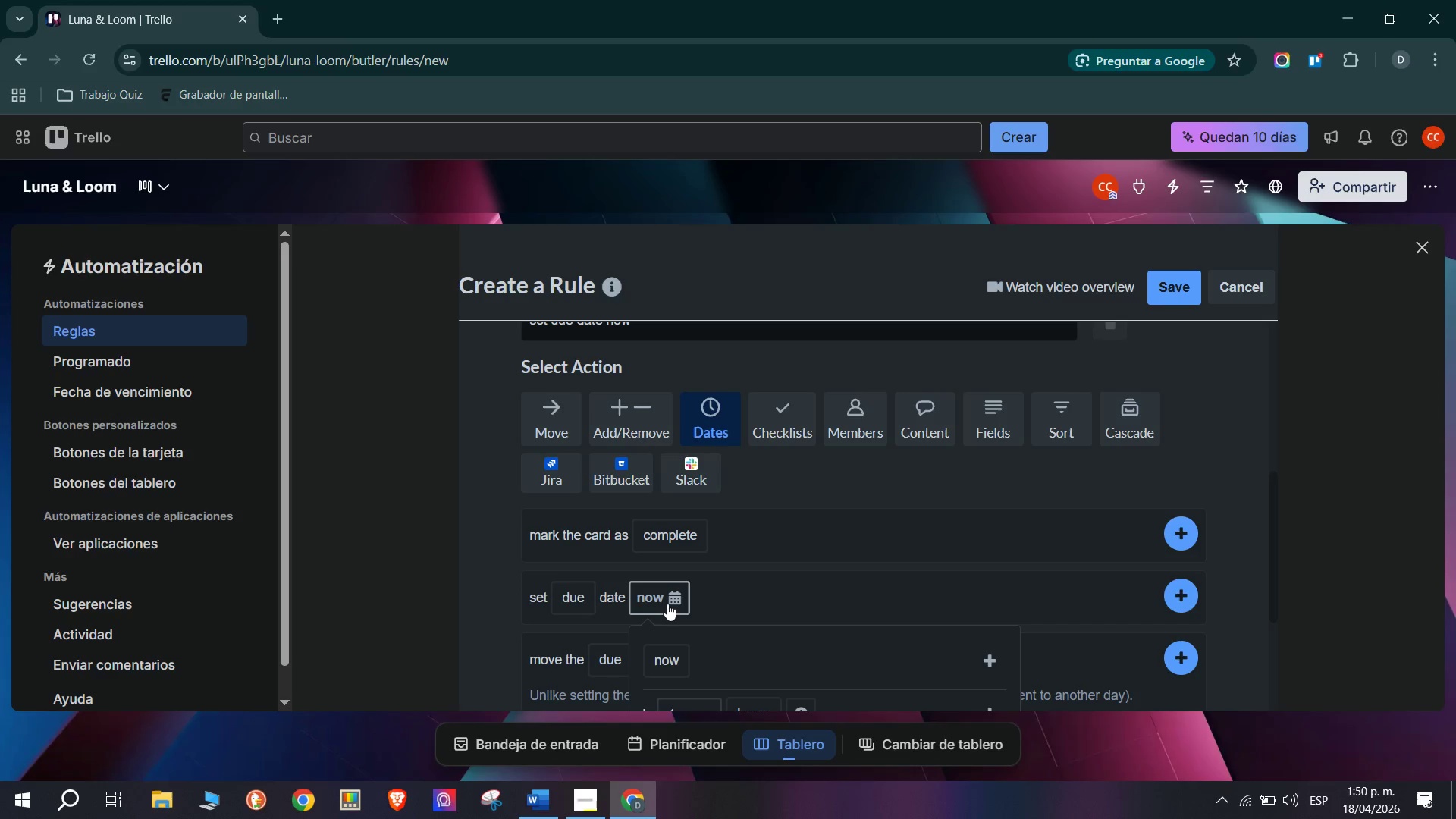 
scroll: coordinate [789, 551], scroll_direction: down, amount: 1.0
 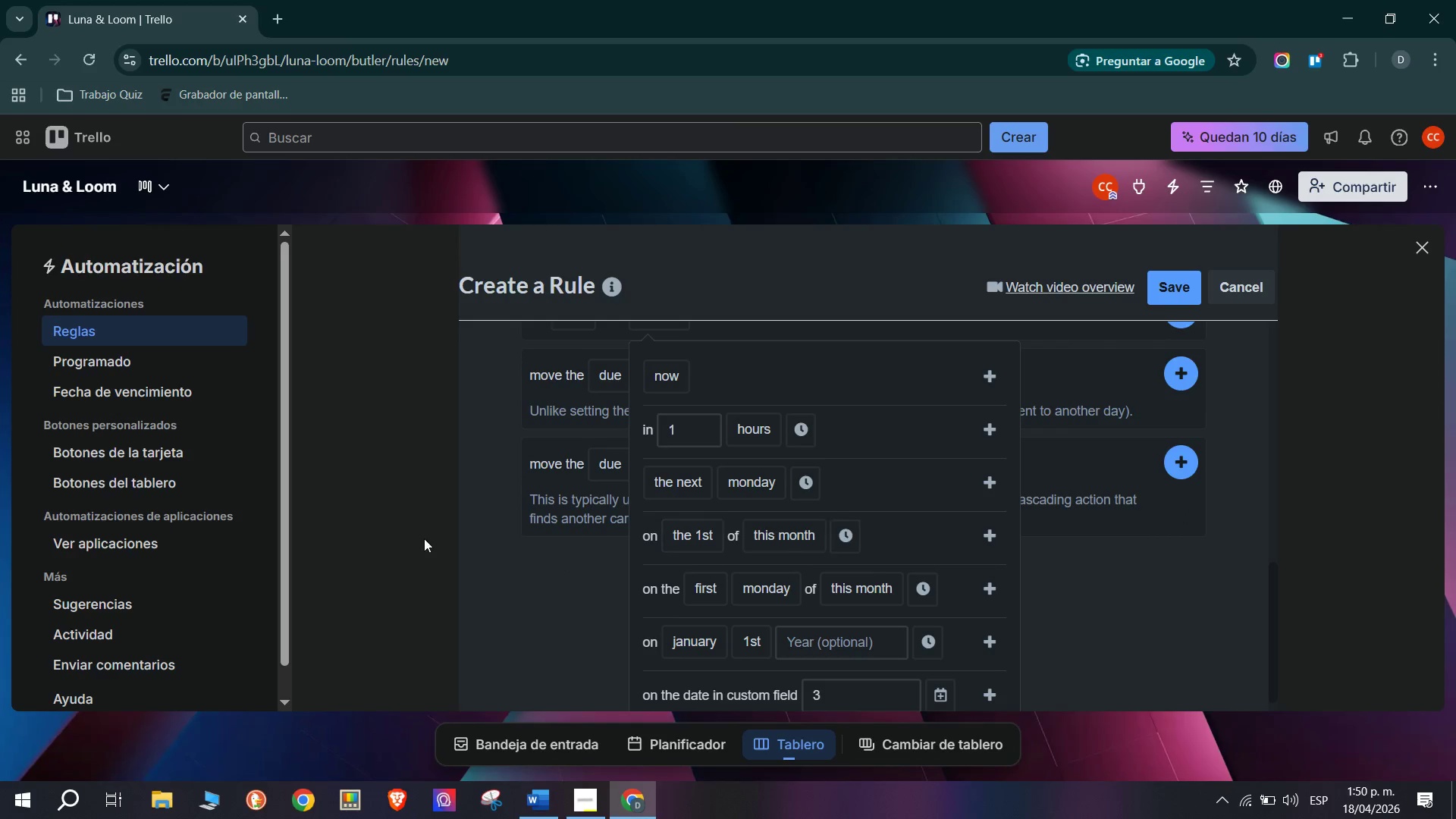 
left_click([425, 521])
 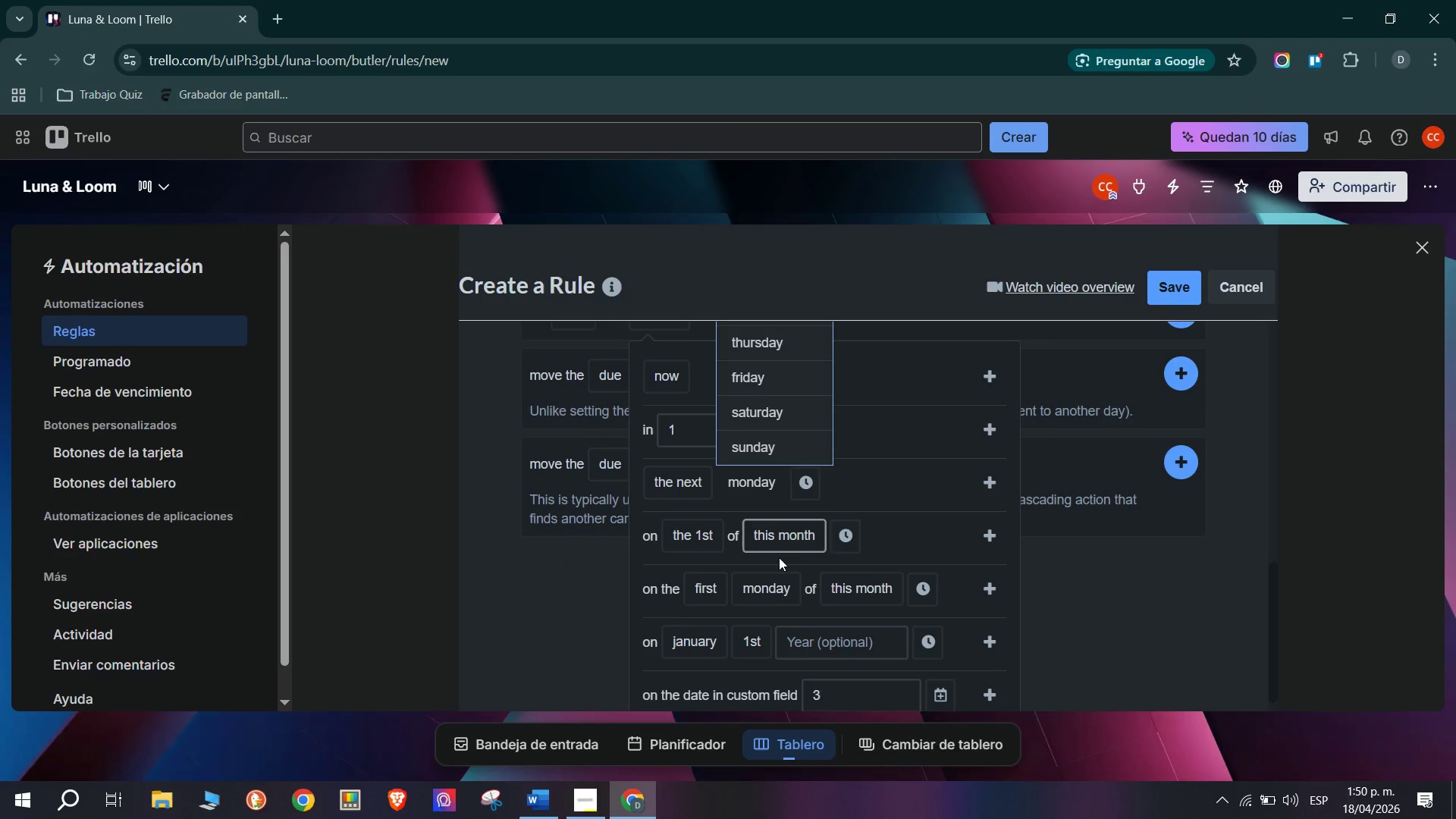 
scroll: coordinate [799, 664], scroll_direction: down, amount: 1.0
 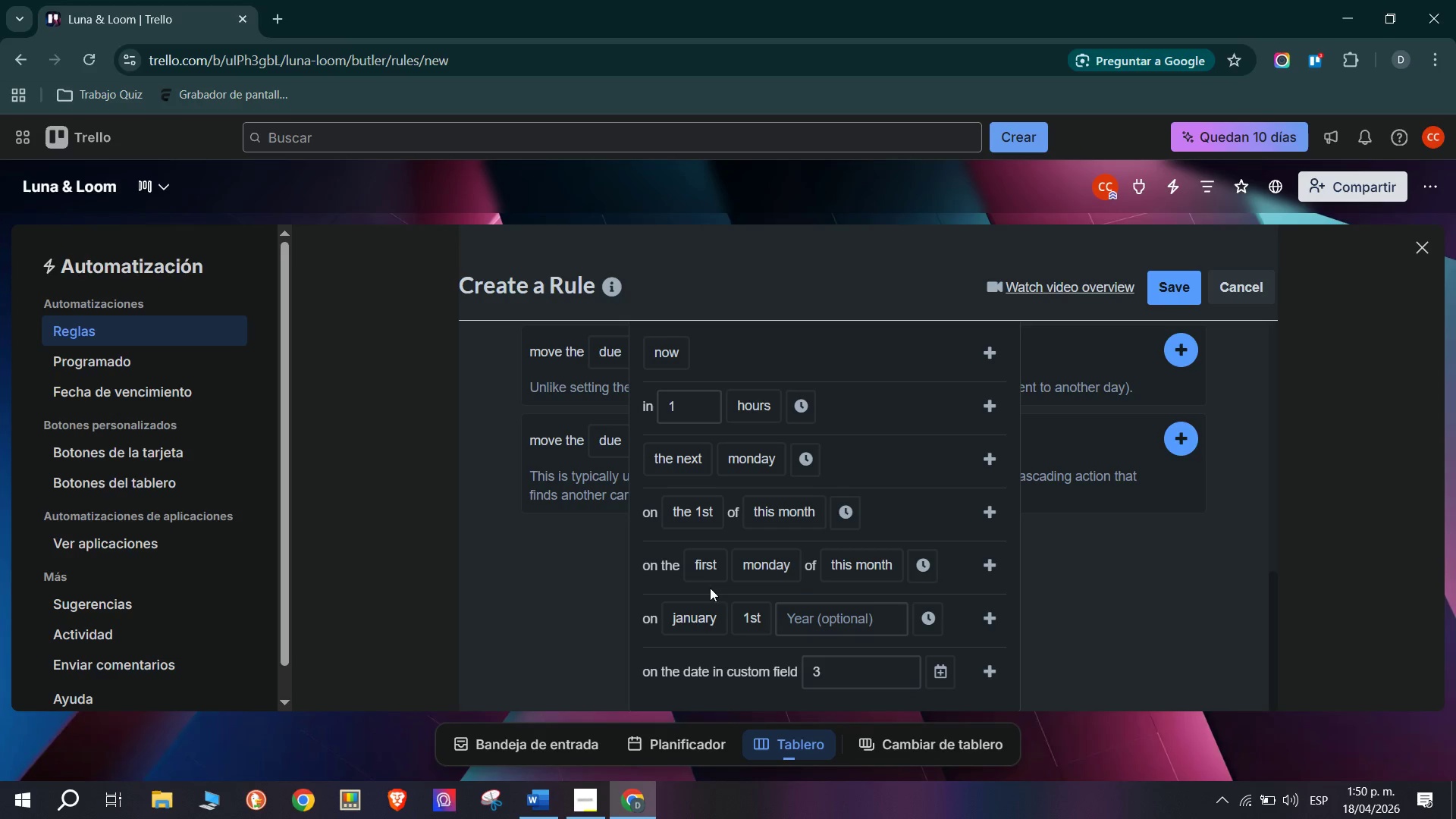 
scroll: coordinate [949, 538], scroll_direction: up, amount: 1.0
 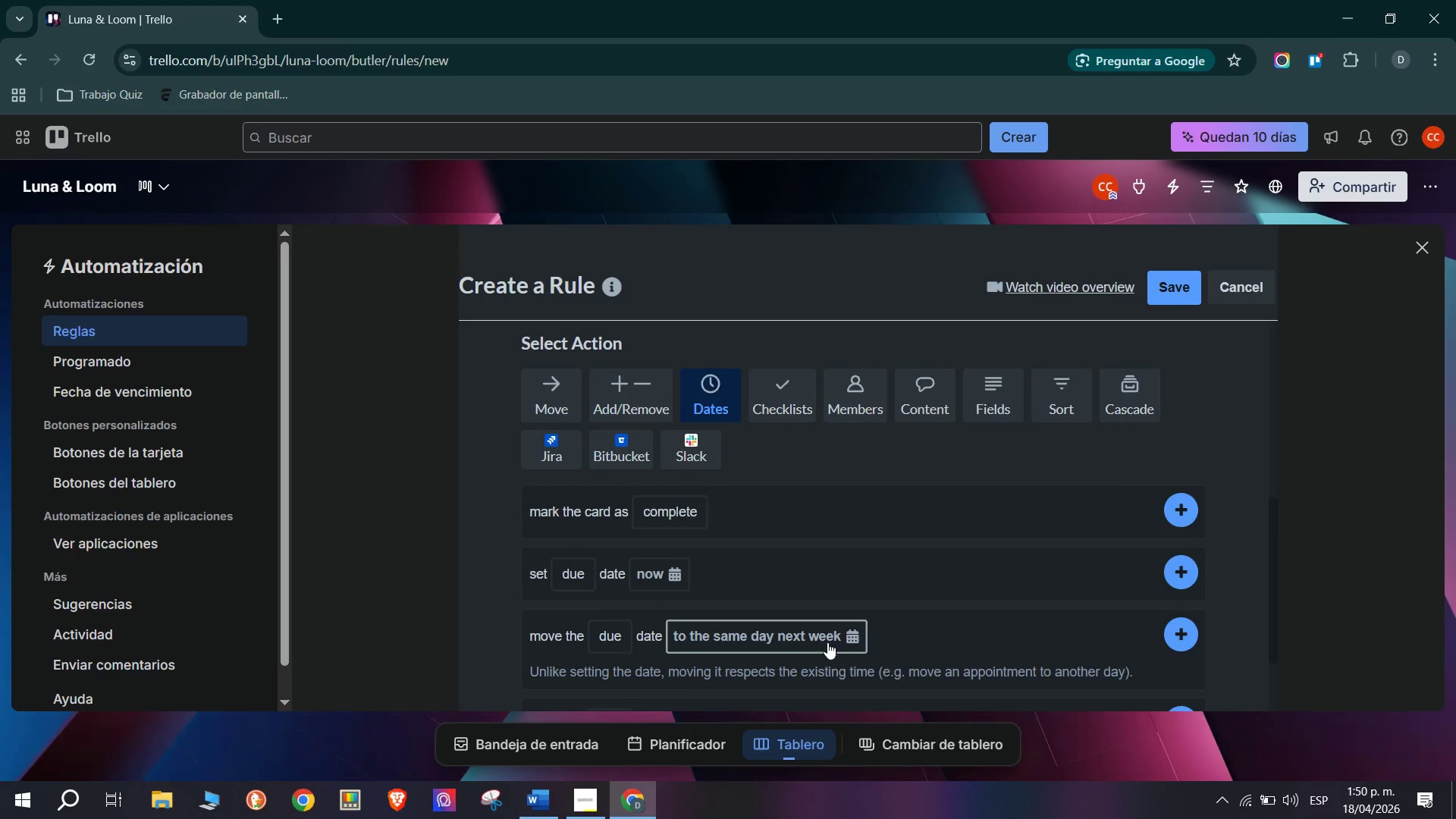 
scroll: coordinate [507, 629], scroll_direction: down, amount: 3.0
 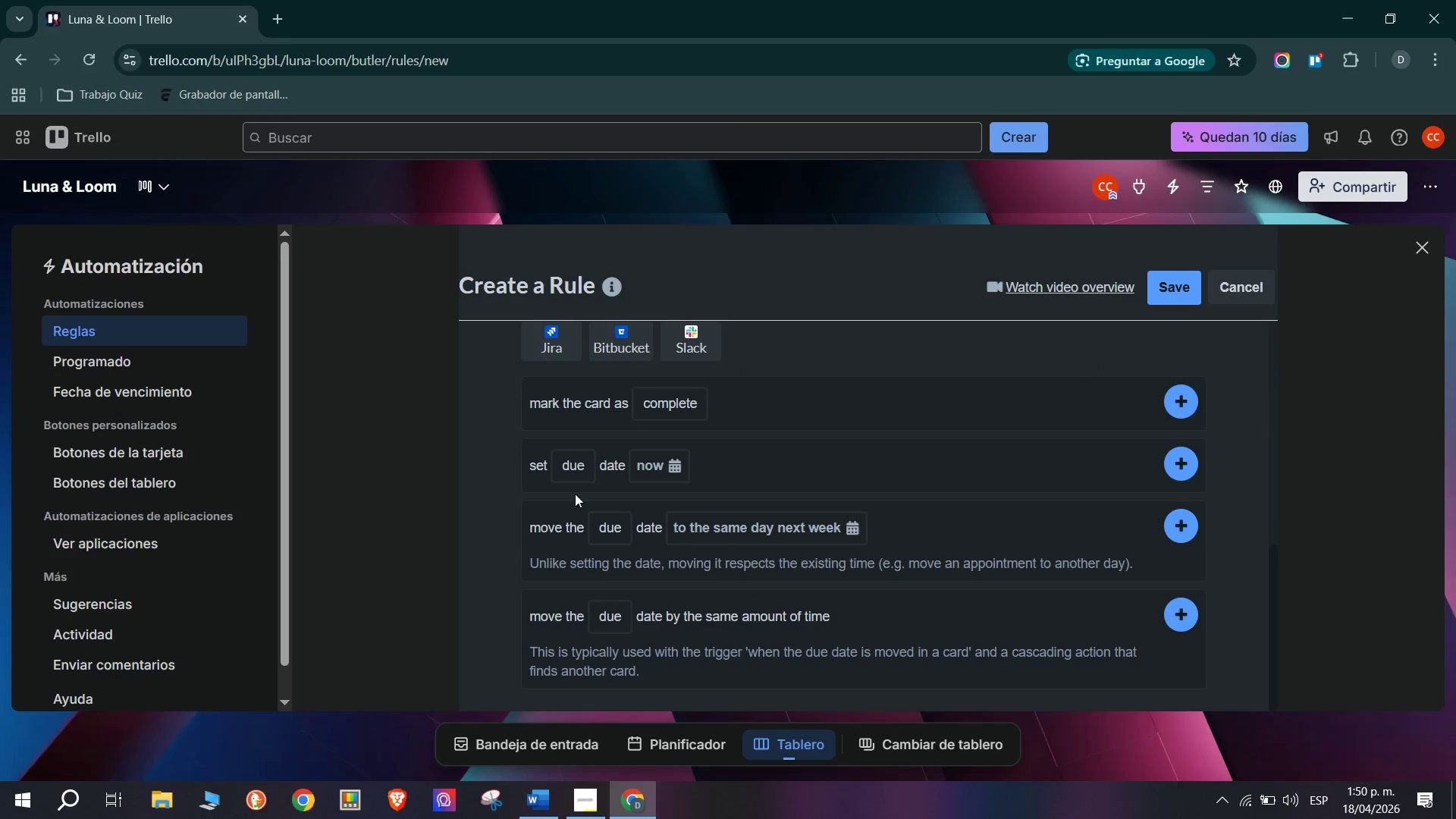 
scroll: coordinate [567, 482], scroll_direction: up, amount: 1.0
 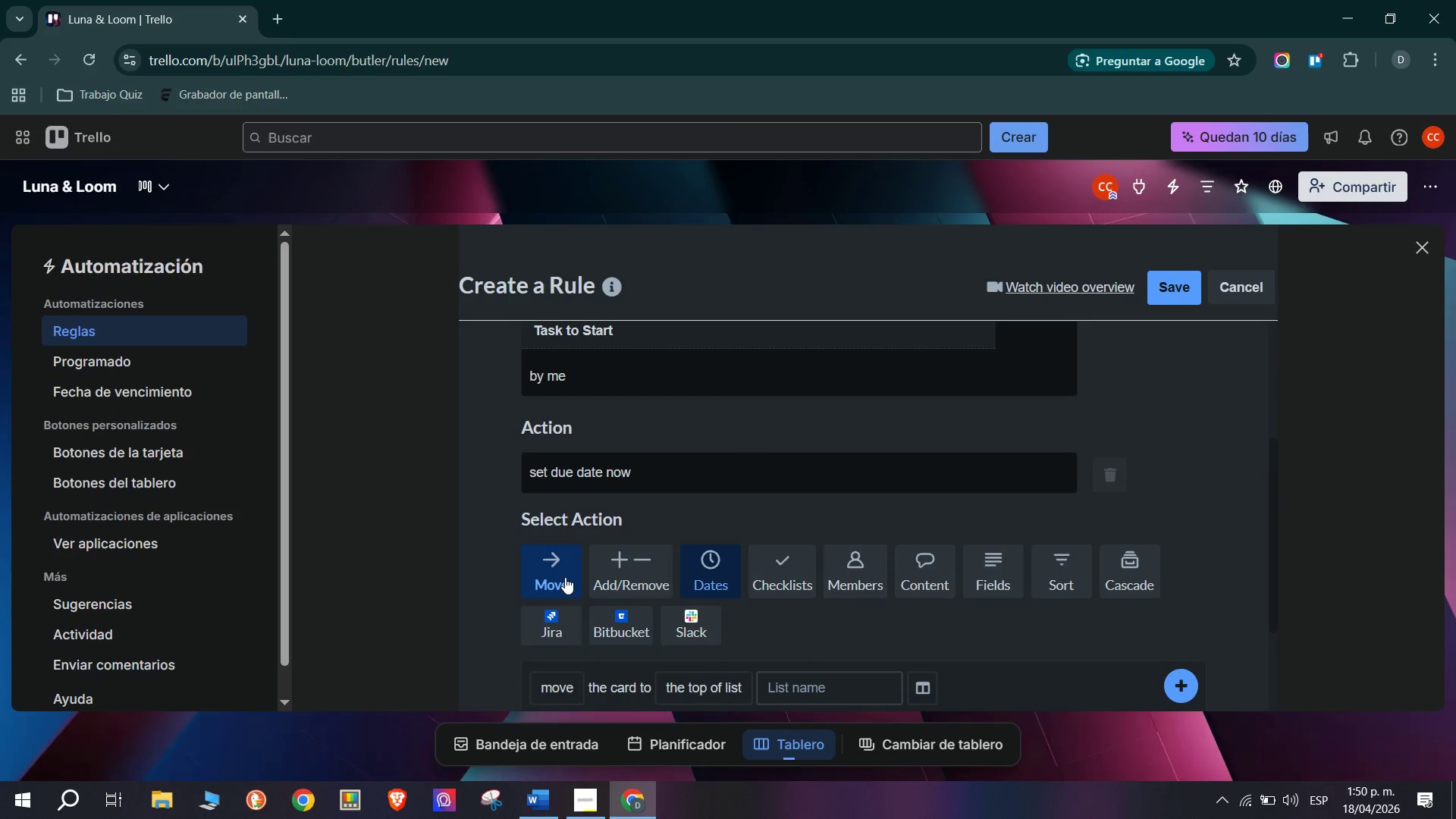 
scroll: coordinate [735, 598], scroll_direction: down, amount: 1.0
 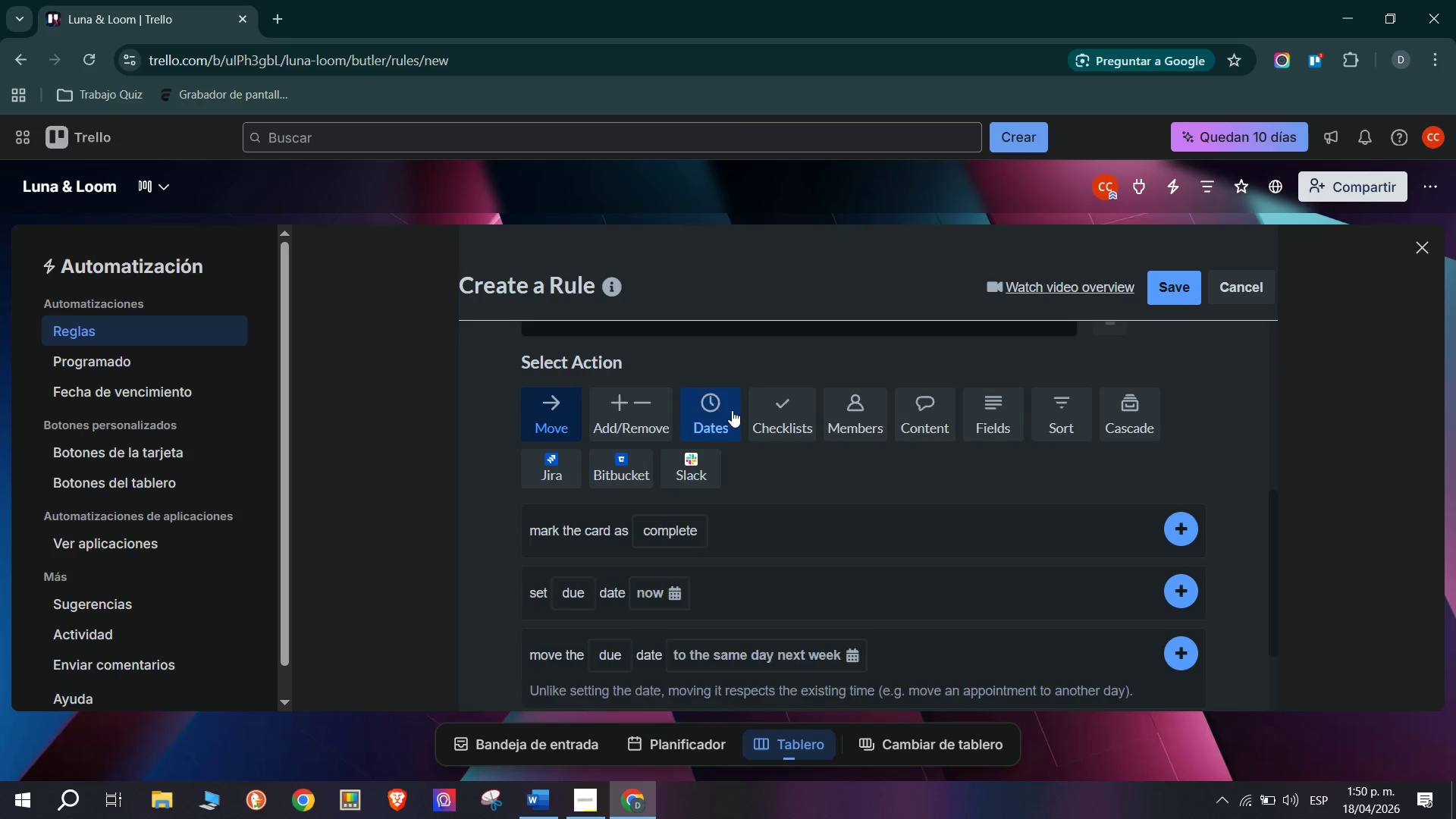 
double_click([774, 411])
 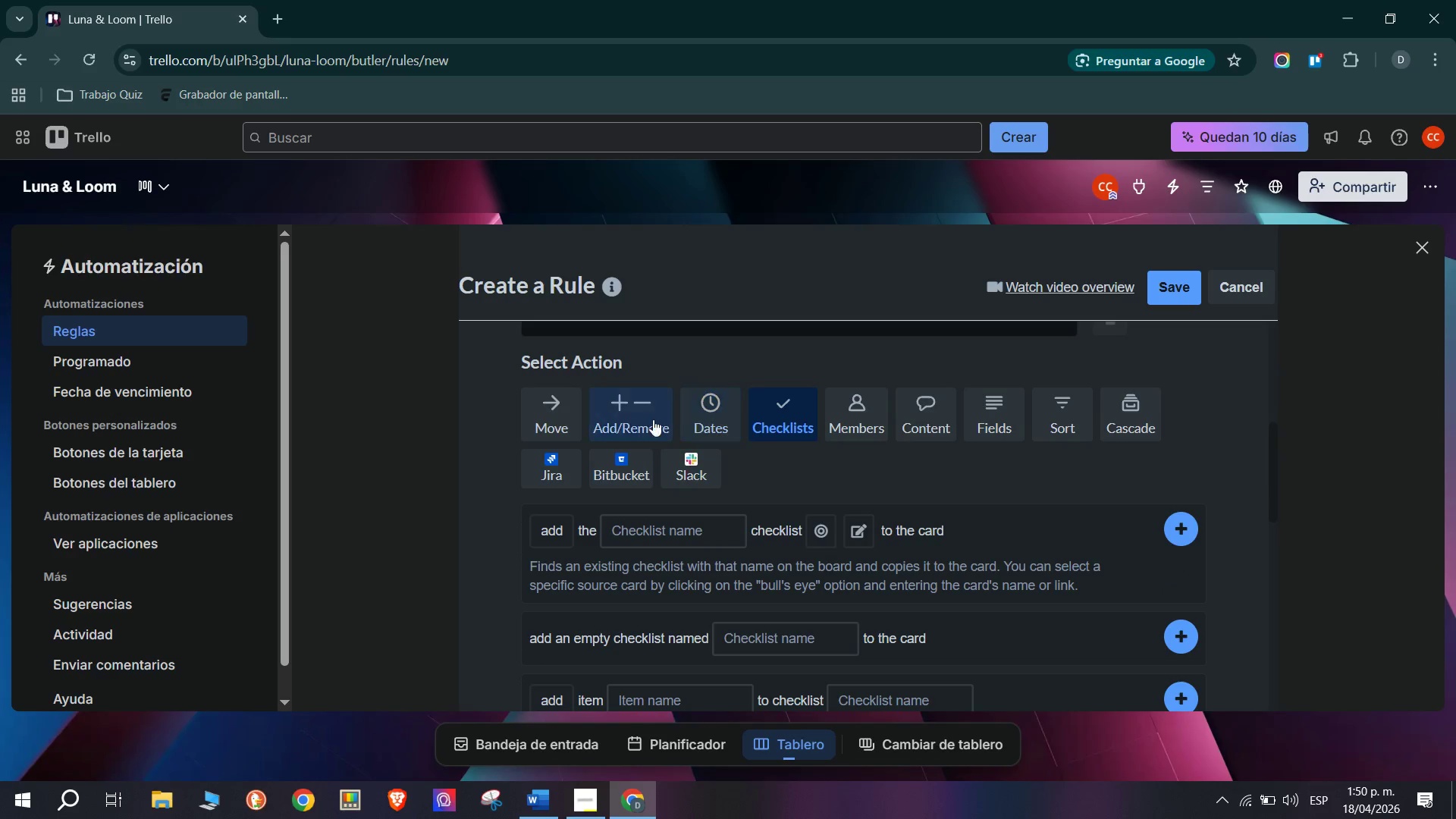 
left_click([647, 419])
 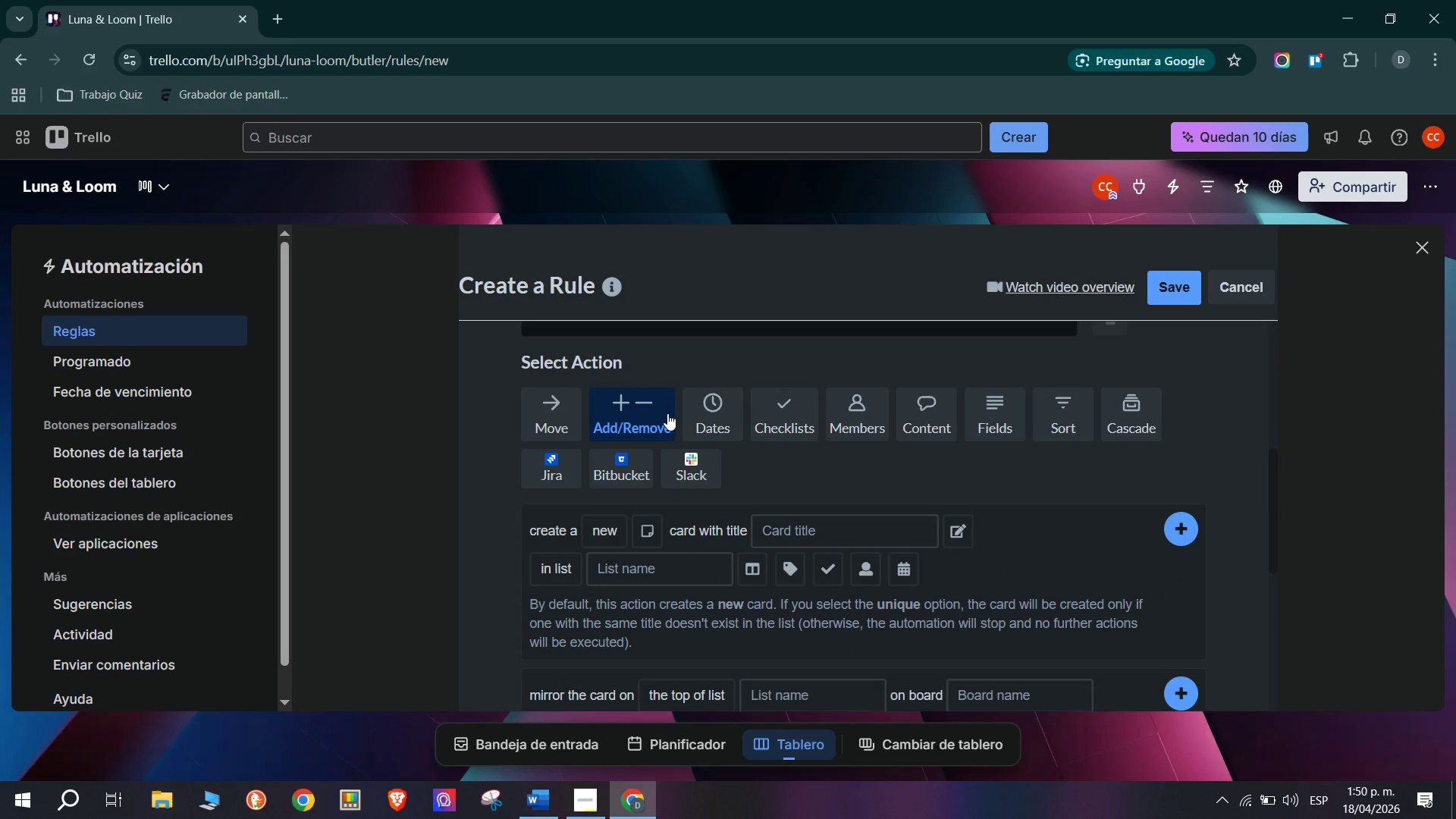 
left_click([703, 406])
 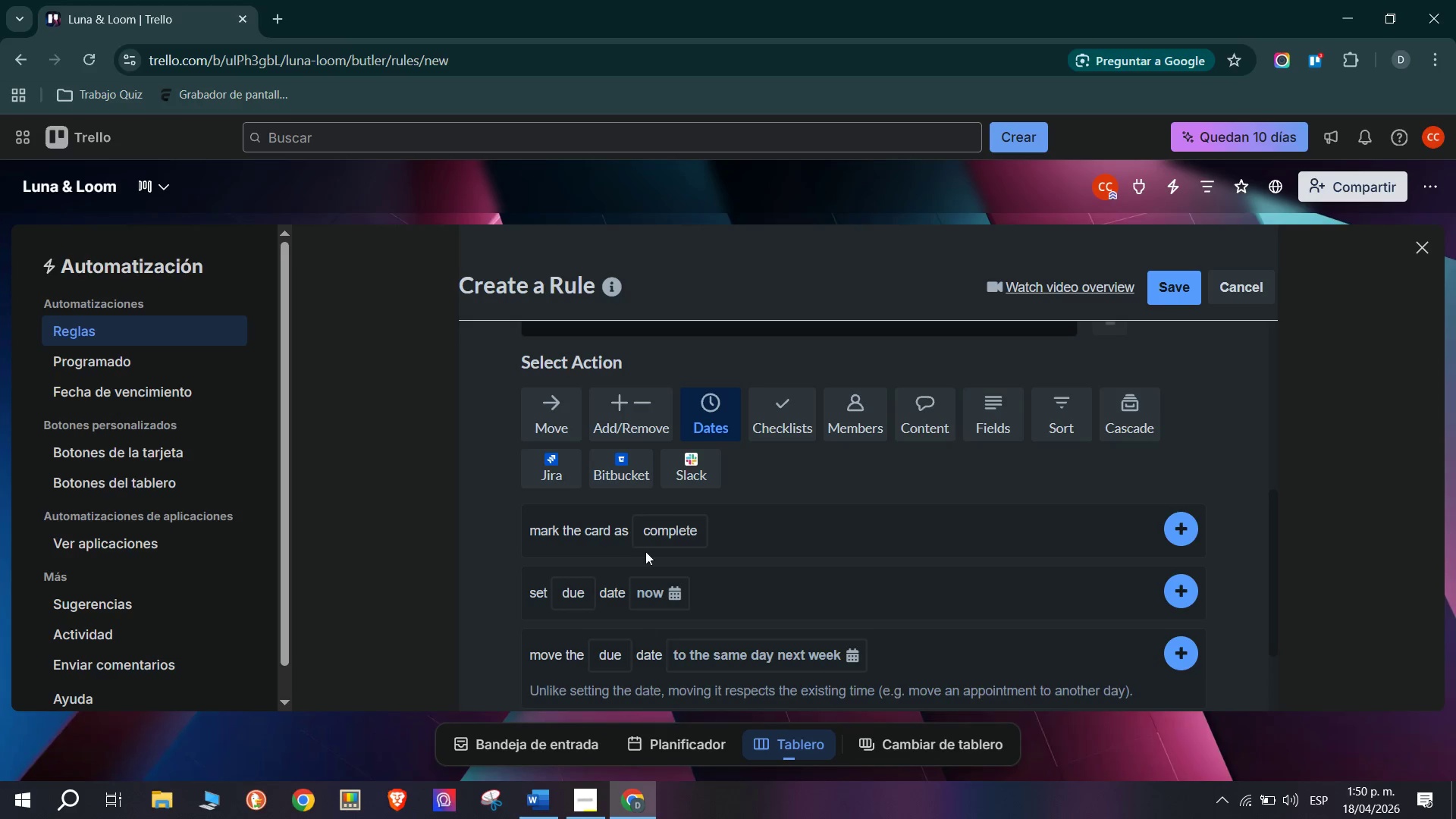 
scroll: coordinate [745, 536], scroll_direction: down, amount: 1.0
 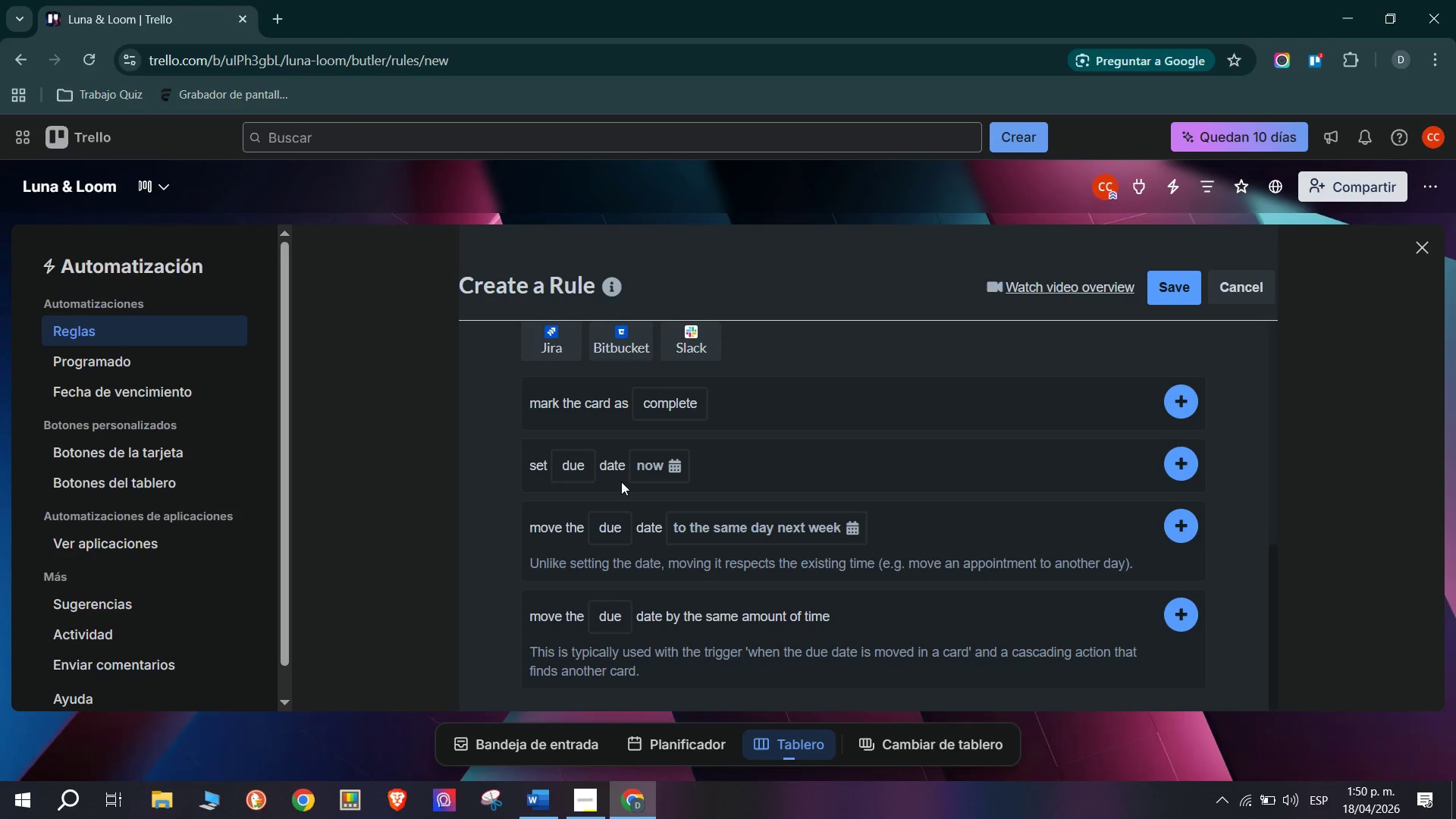 
mouse_move([657, 475])
 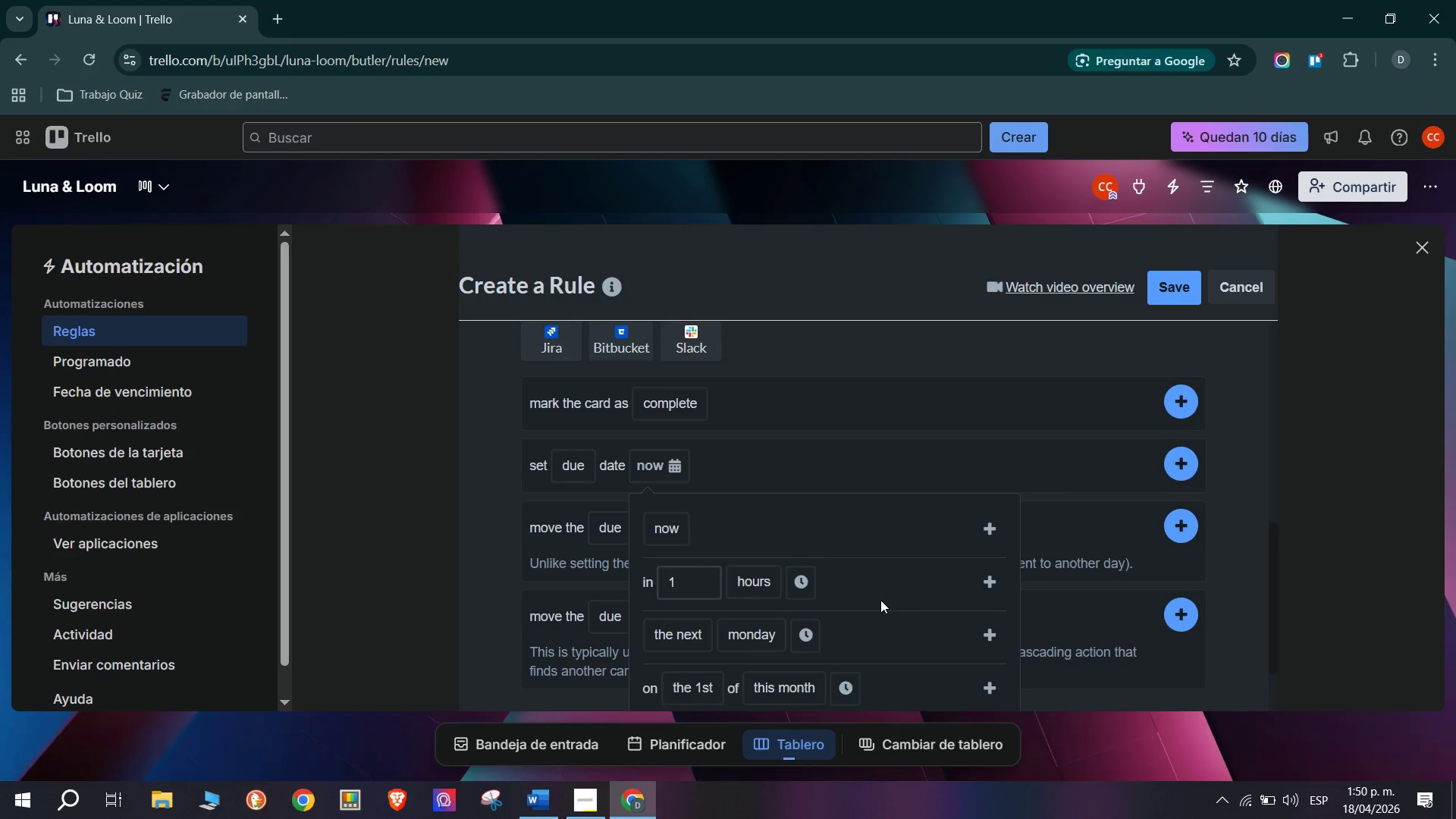 
scroll: coordinate [883, 606], scroll_direction: down, amount: 1.0
 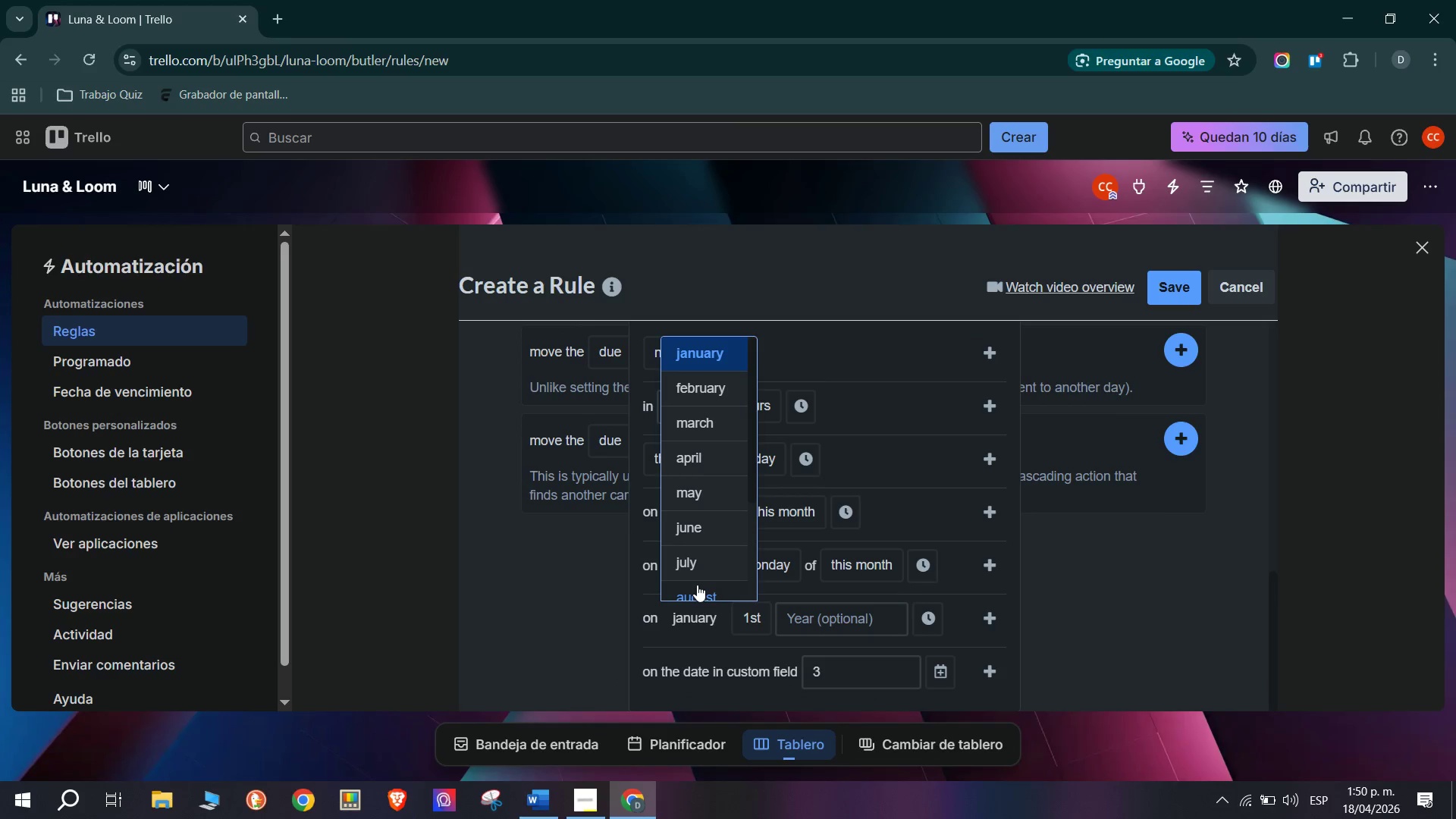 
wait(10.19)
 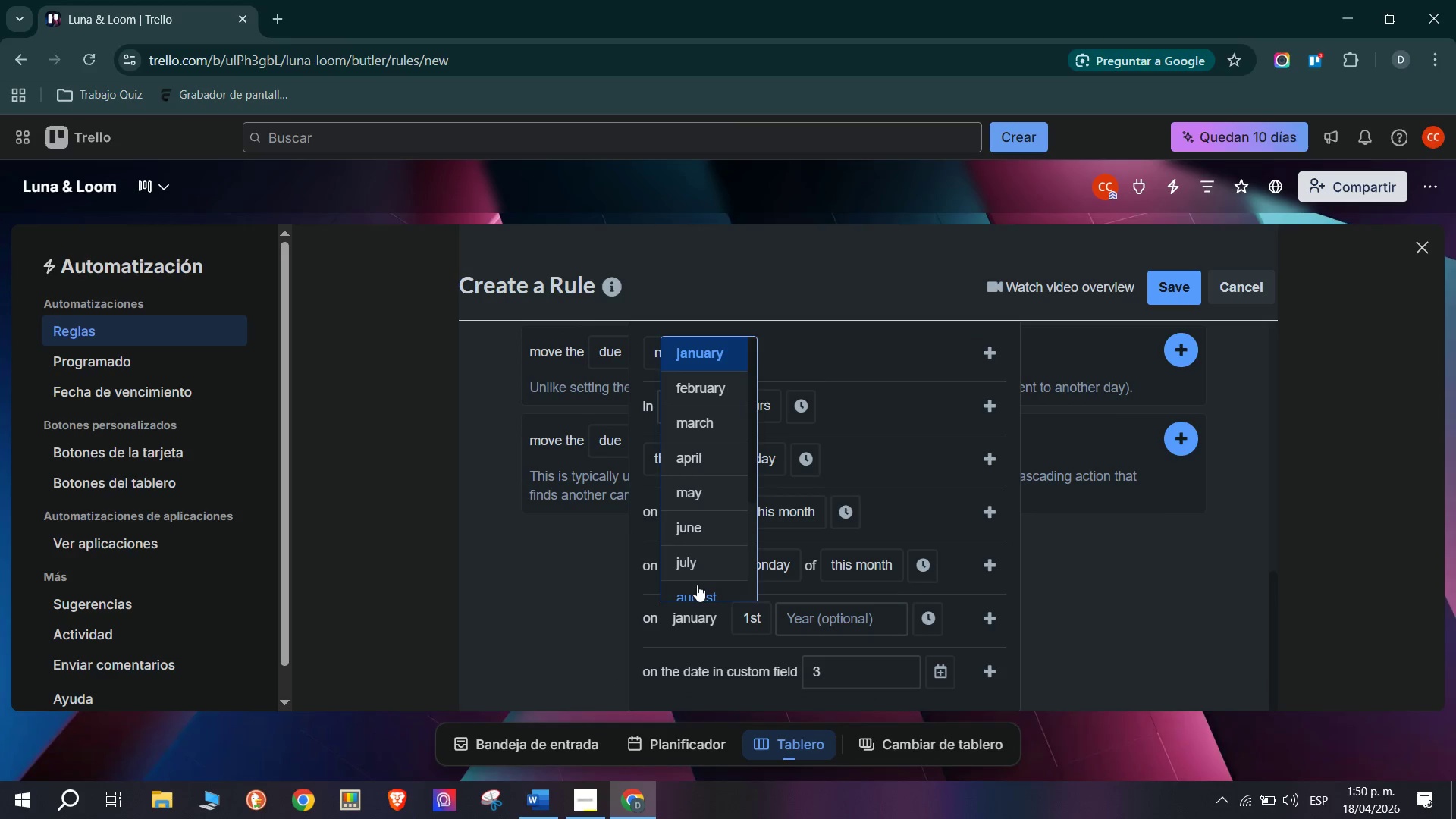 
scroll: coordinate [934, 629], scroll_direction: down, amount: 1.0
 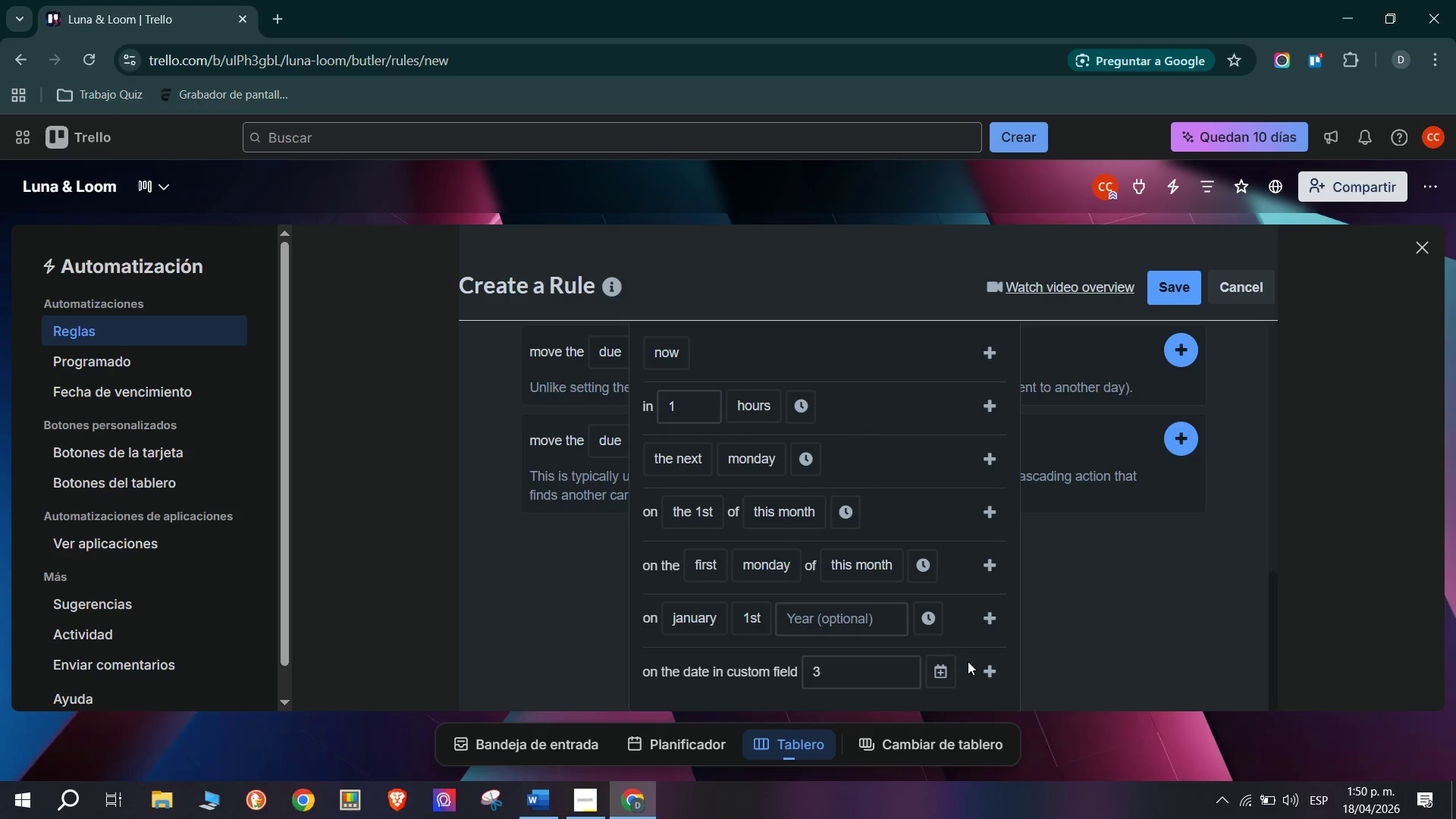 
left_click([949, 676])
 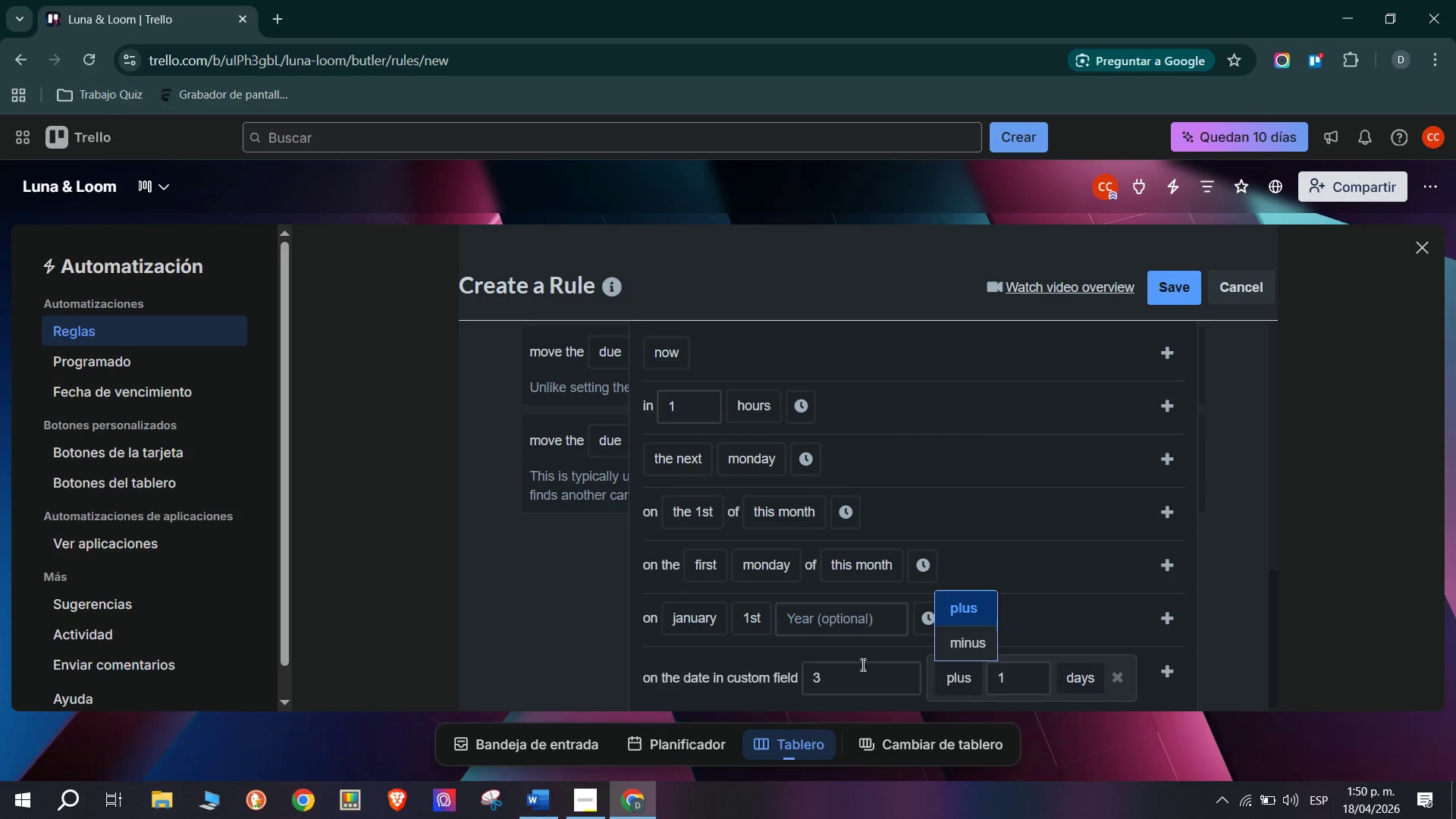 
scroll: coordinate [845, 658], scroll_direction: down, amount: 1.0
 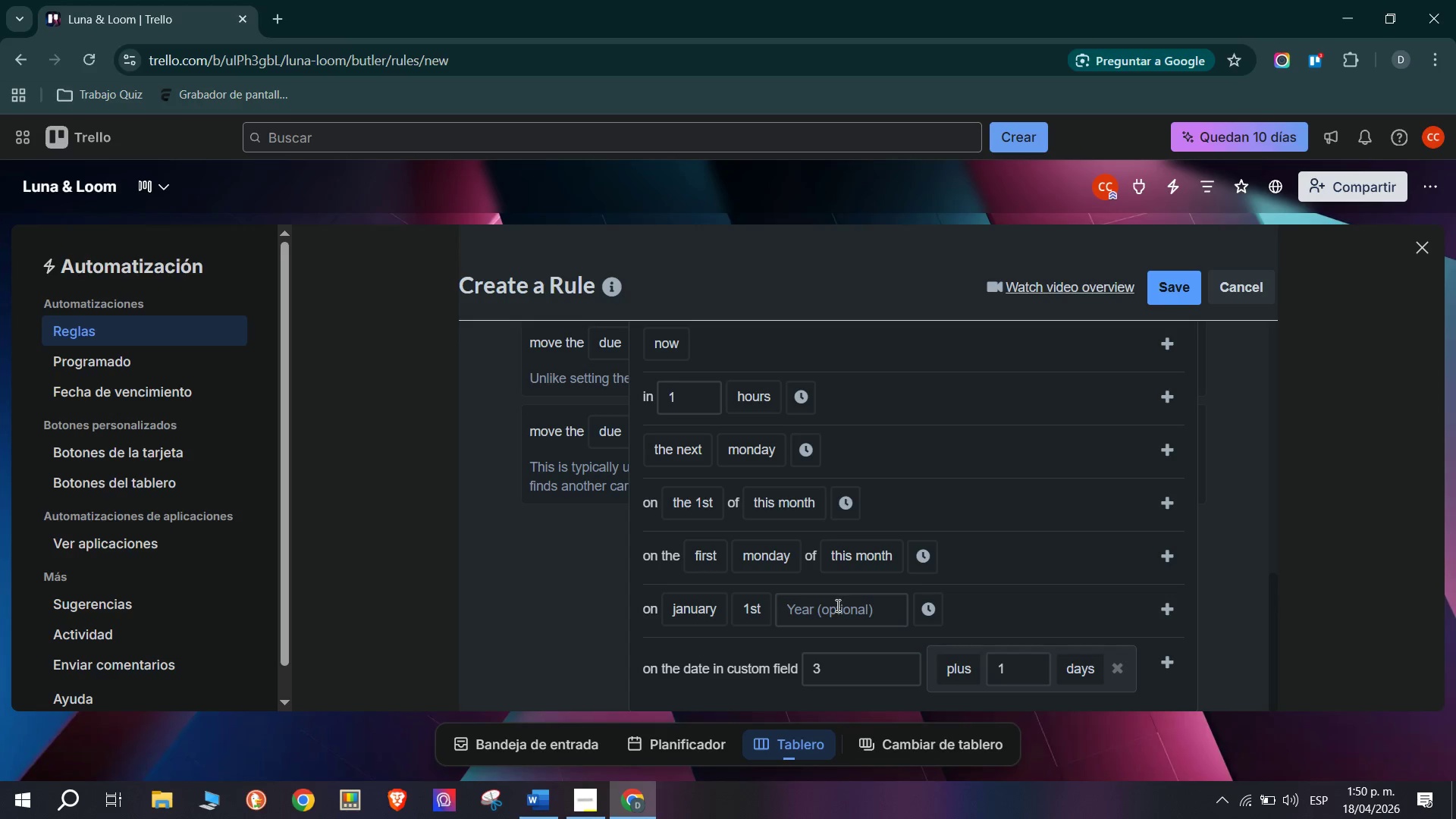 
scroll: coordinate [815, 551], scroll_direction: up, amount: 1.0
 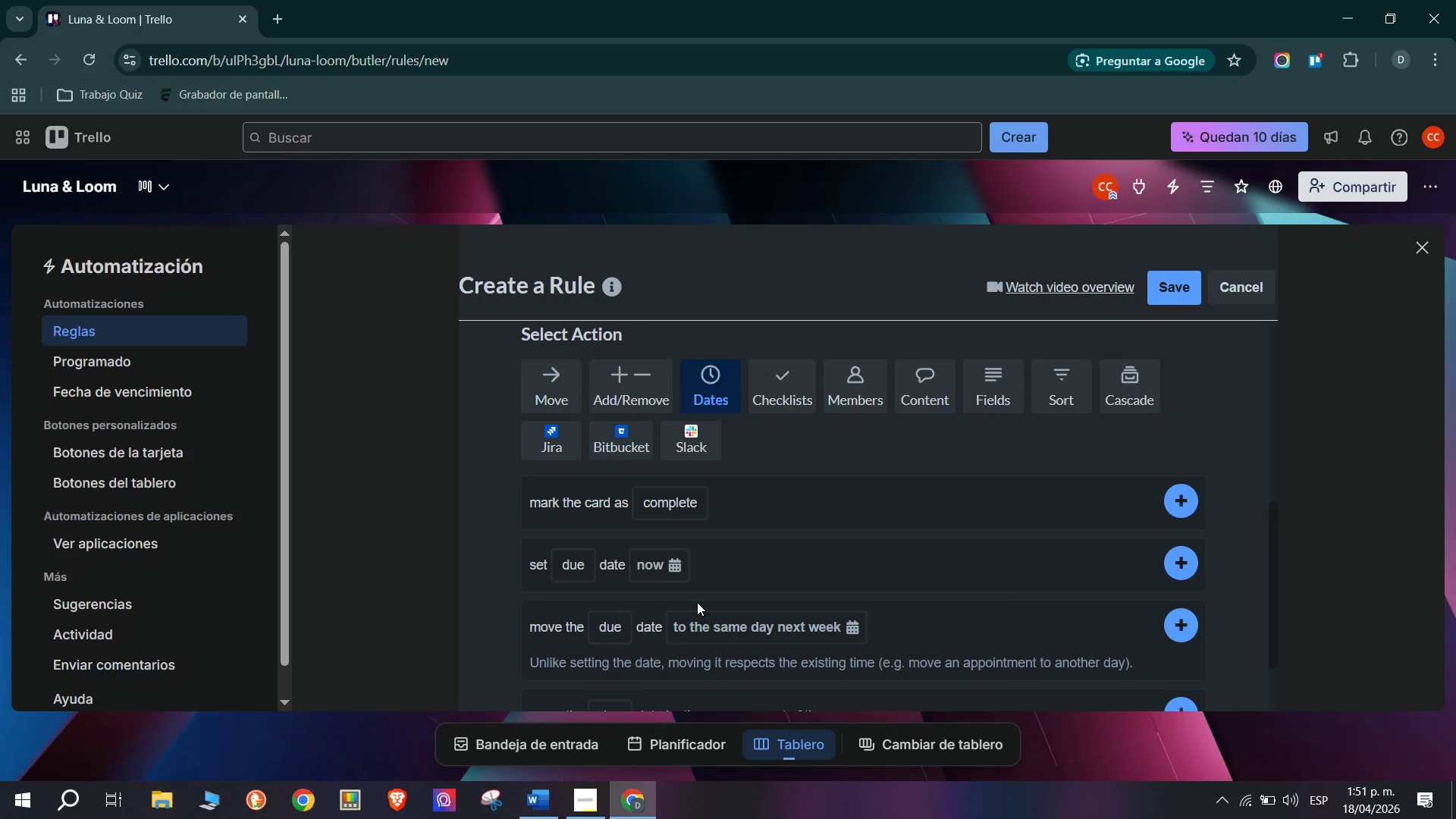 
scroll: coordinate [619, 639], scroll_direction: down, amount: 4.0
 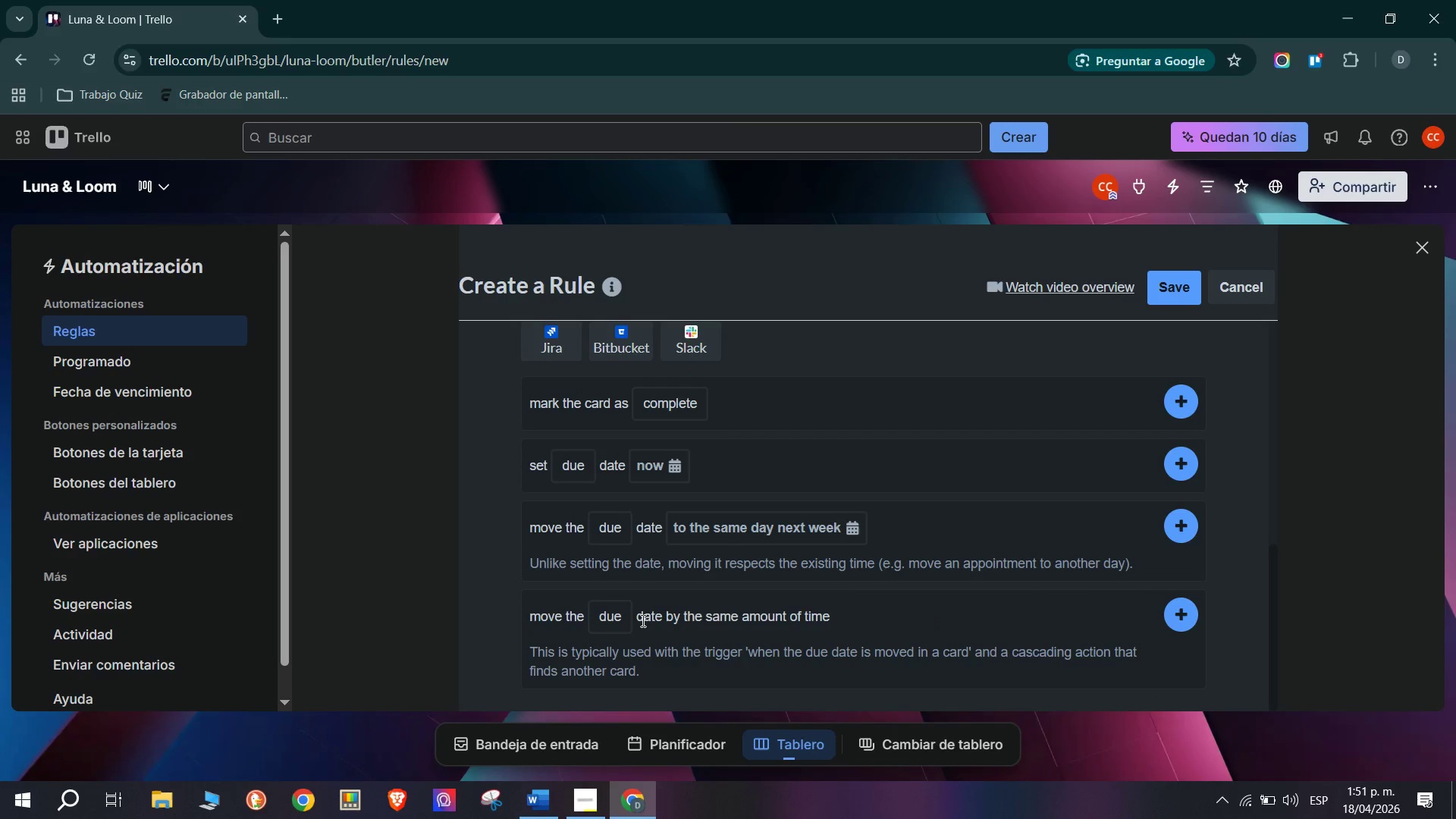 
mouse_move([631, 616])
 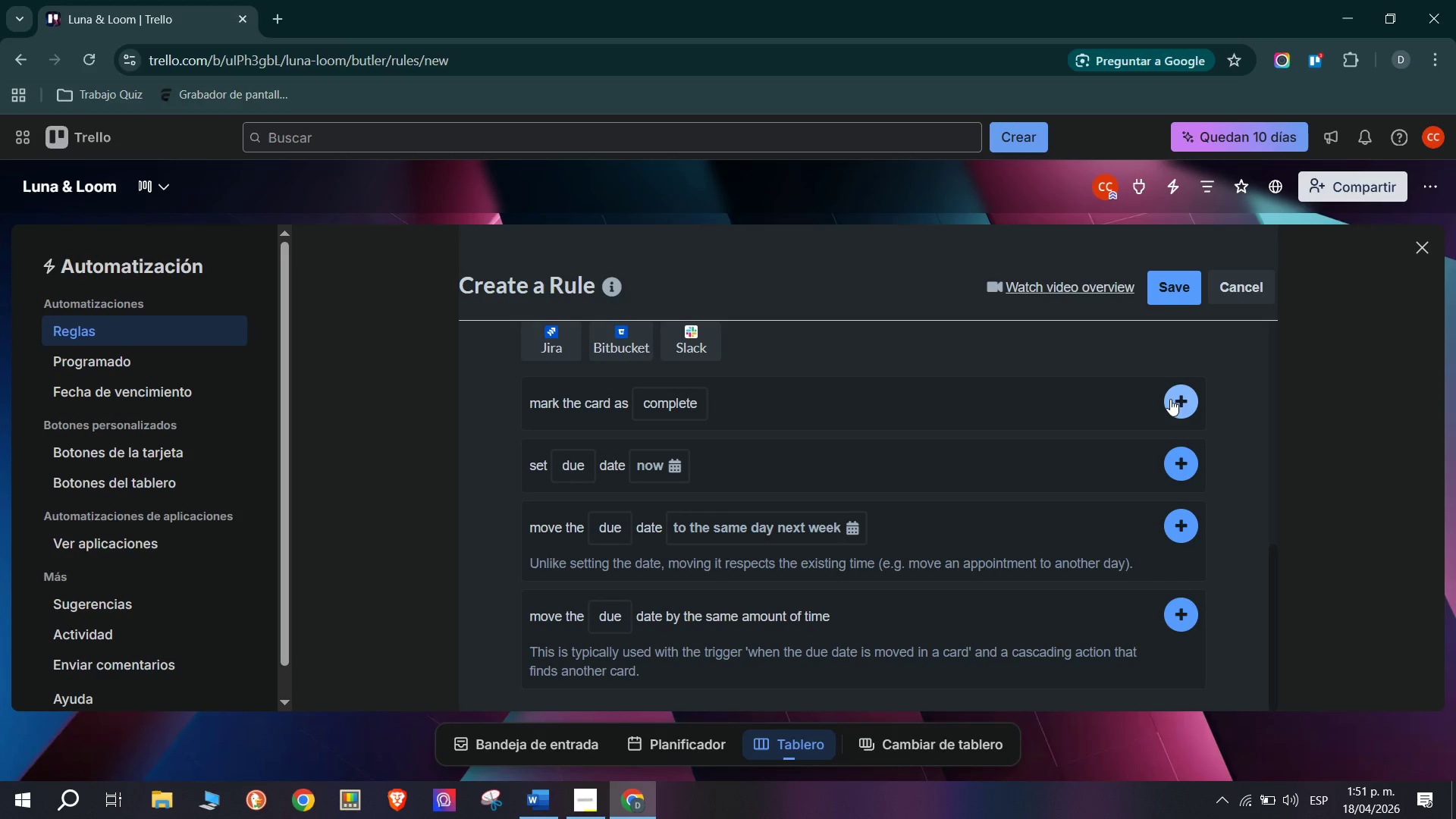 
scroll: coordinate [1171, 397], scroll_direction: up, amount: 1.0
 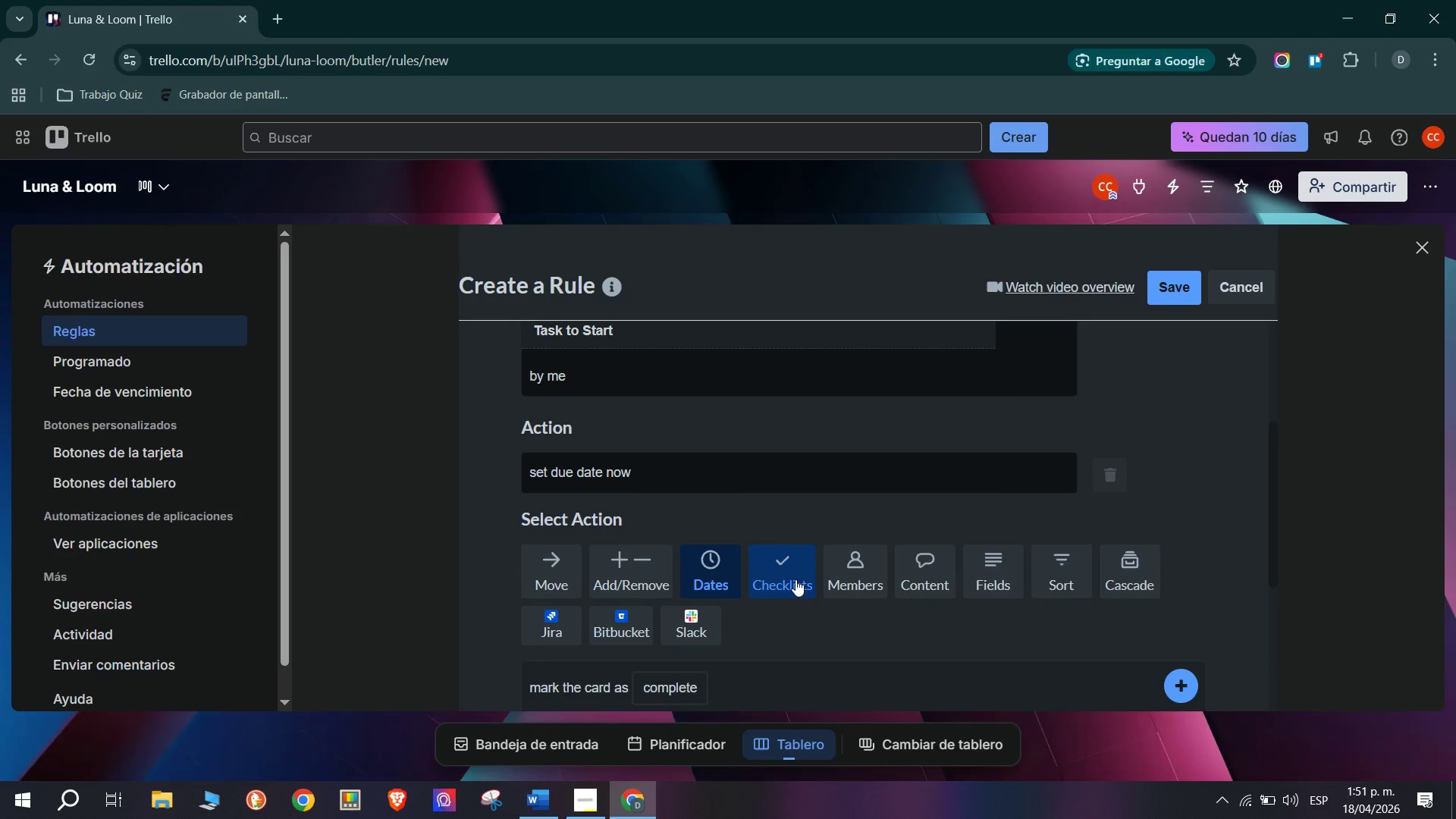 
scroll: coordinate [971, 604], scroll_direction: down, amount: 1.0
 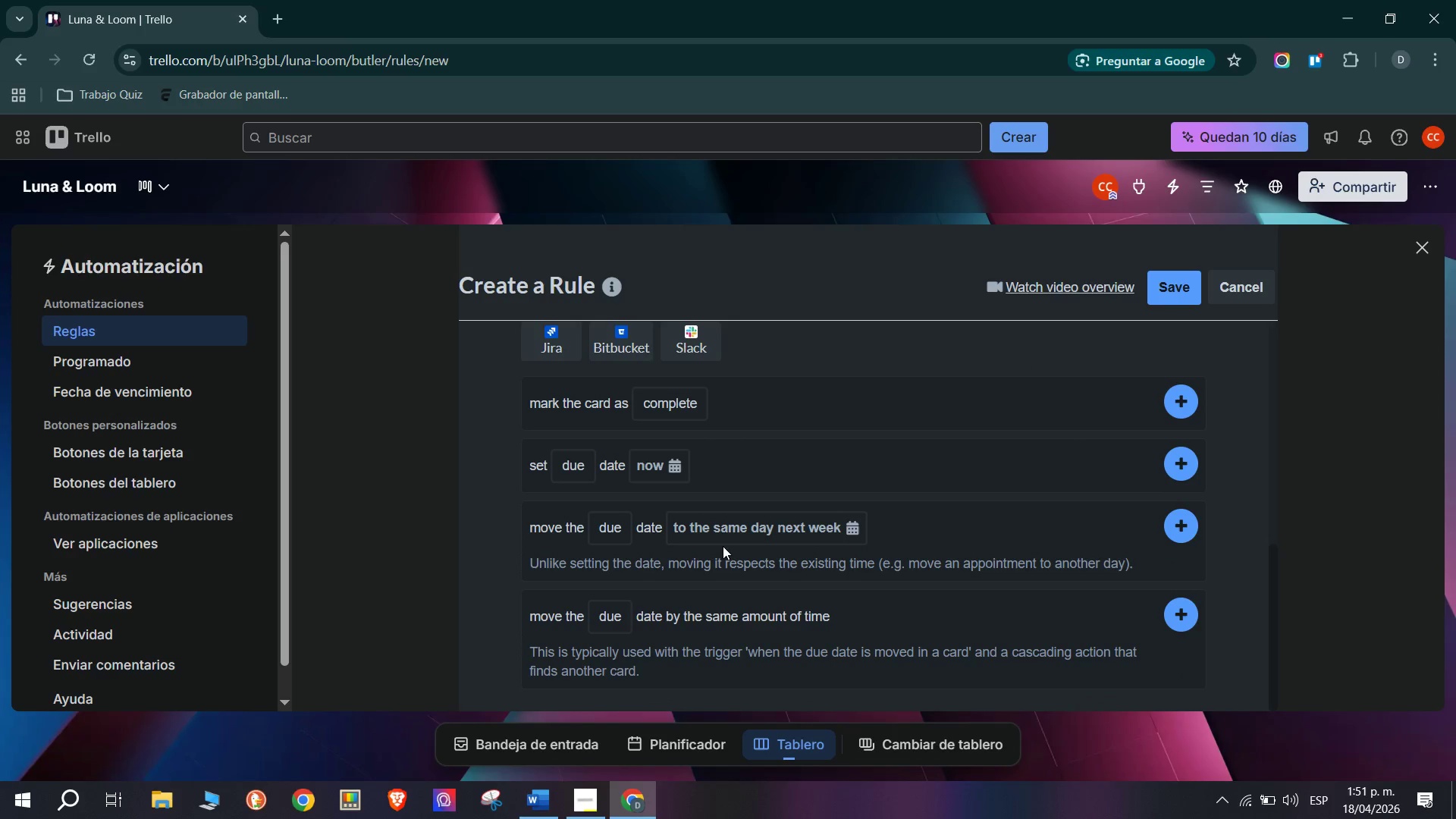 
wait(8.13)
 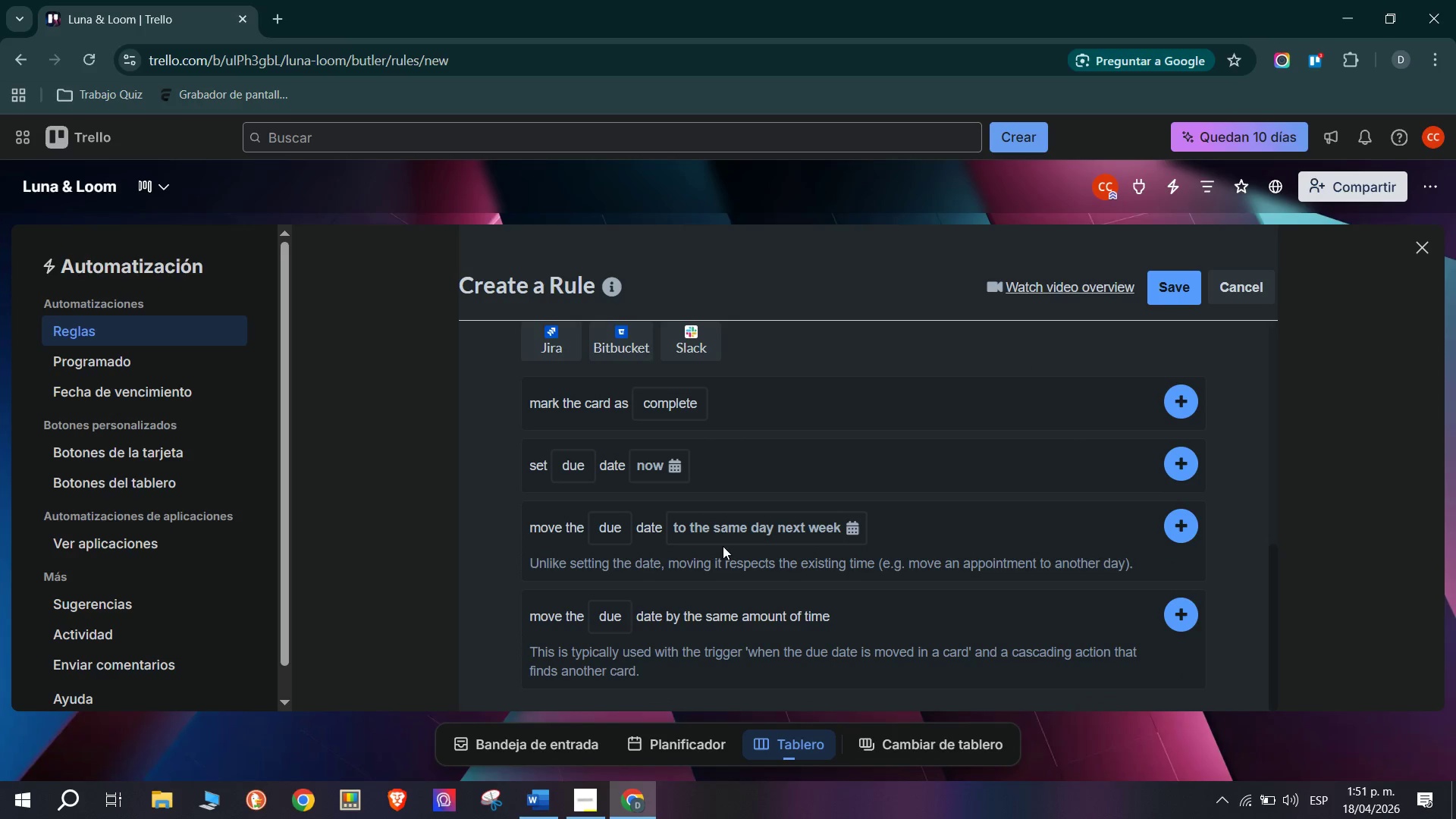 
scroll: coordinate [664, 528], scroll_direction: up, amount: 1.0
 